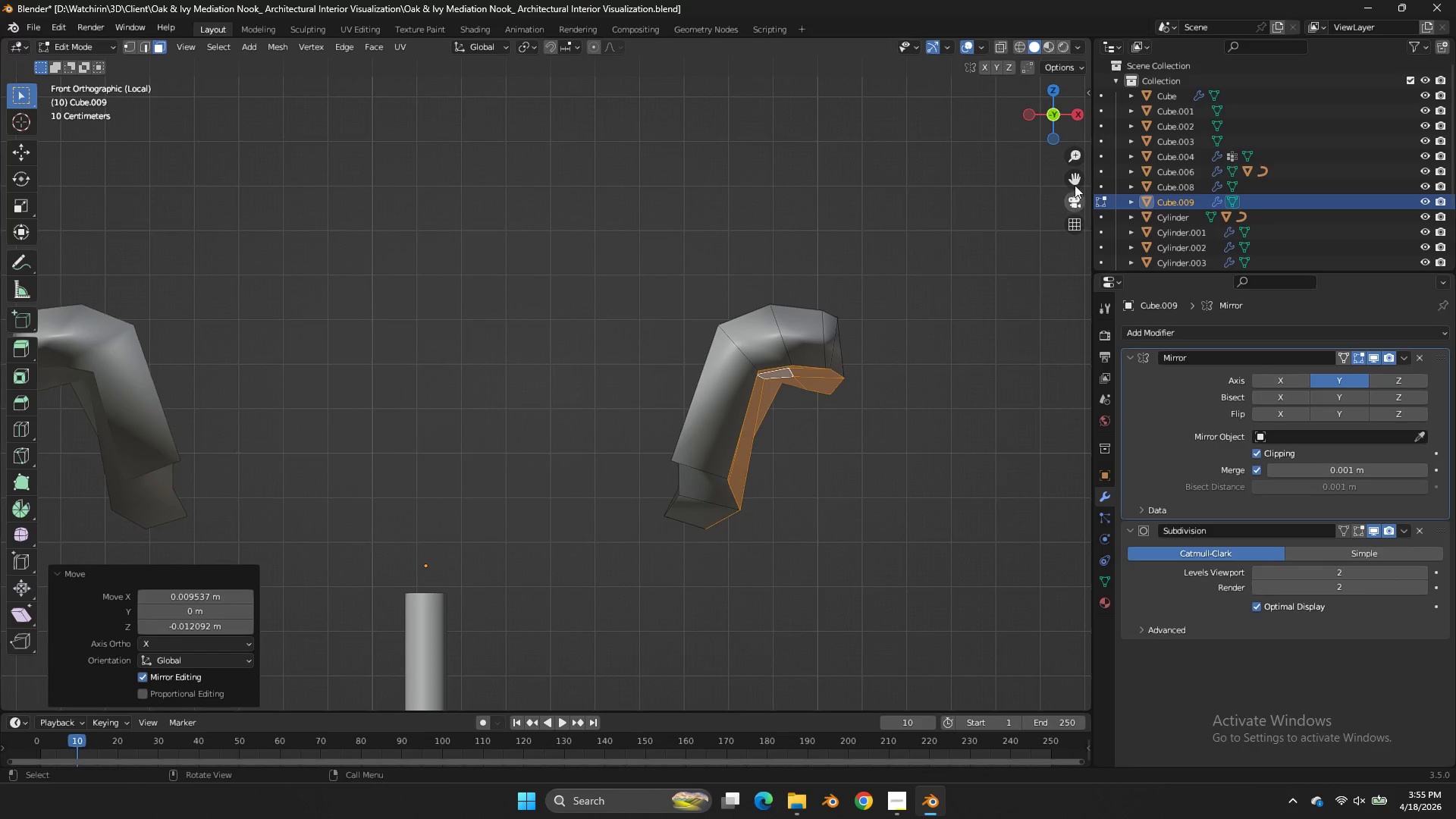 
key(Control+ControlLeft)
 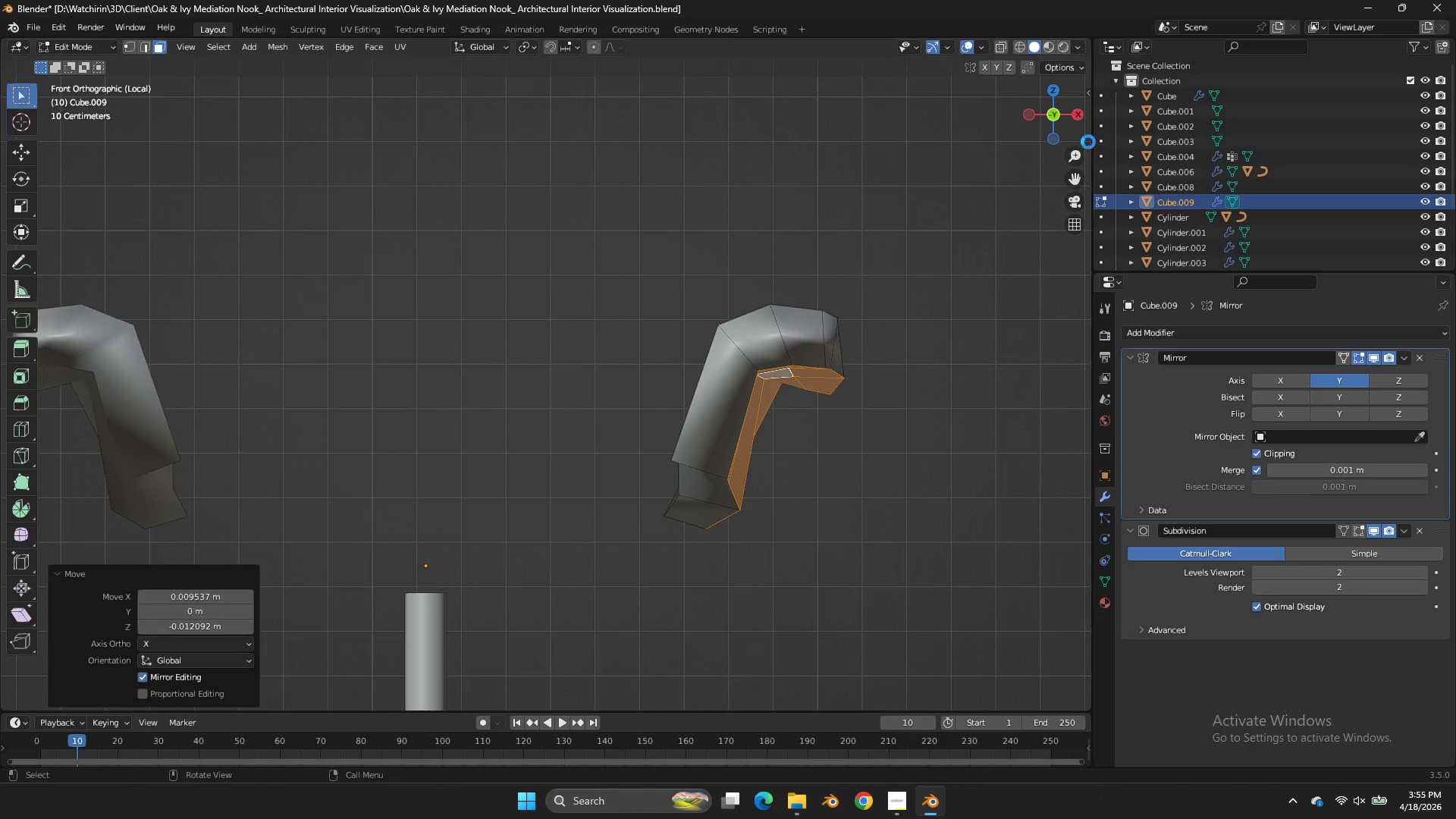 
key(Control+S)
 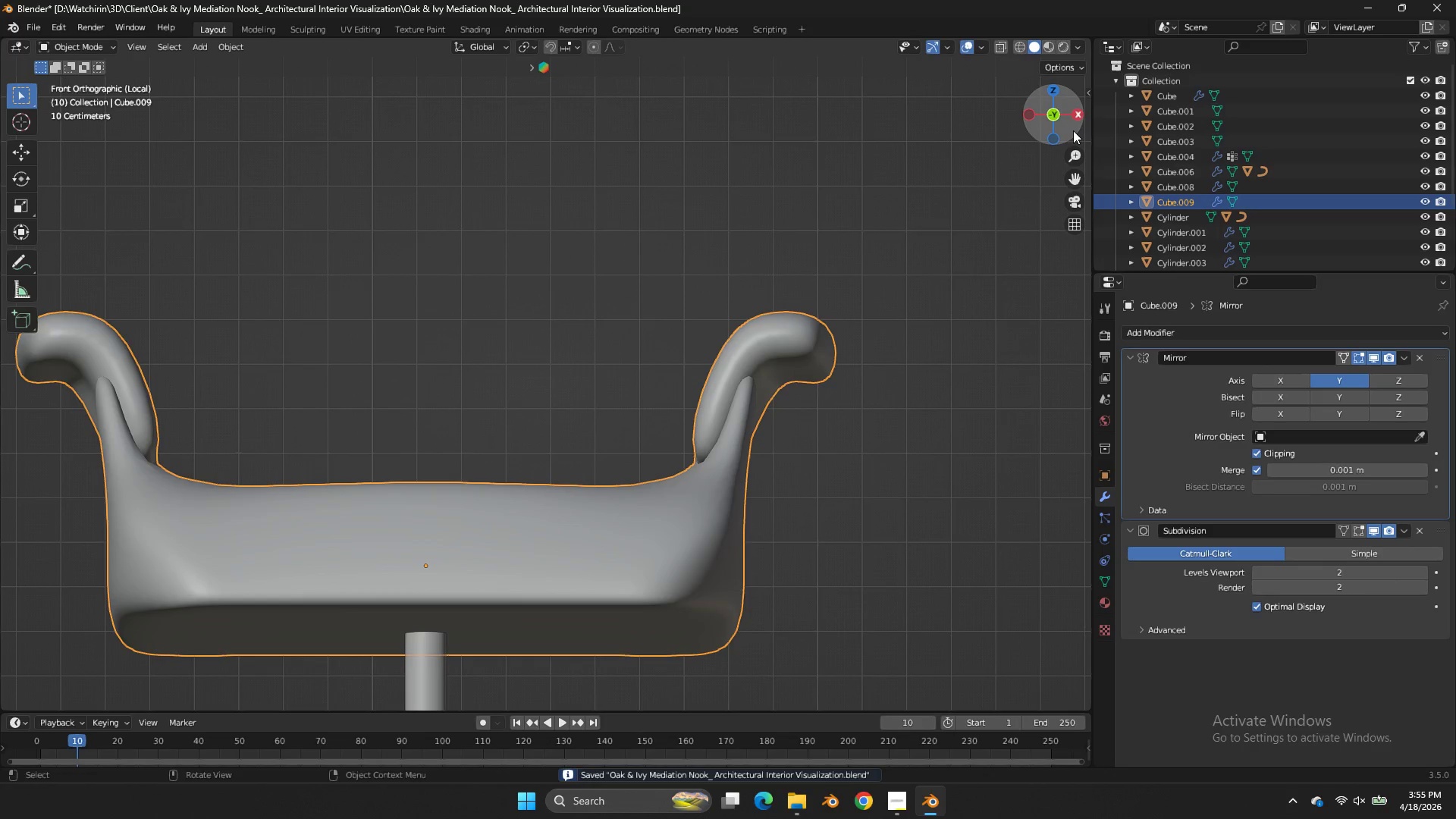 
key(Tab)
 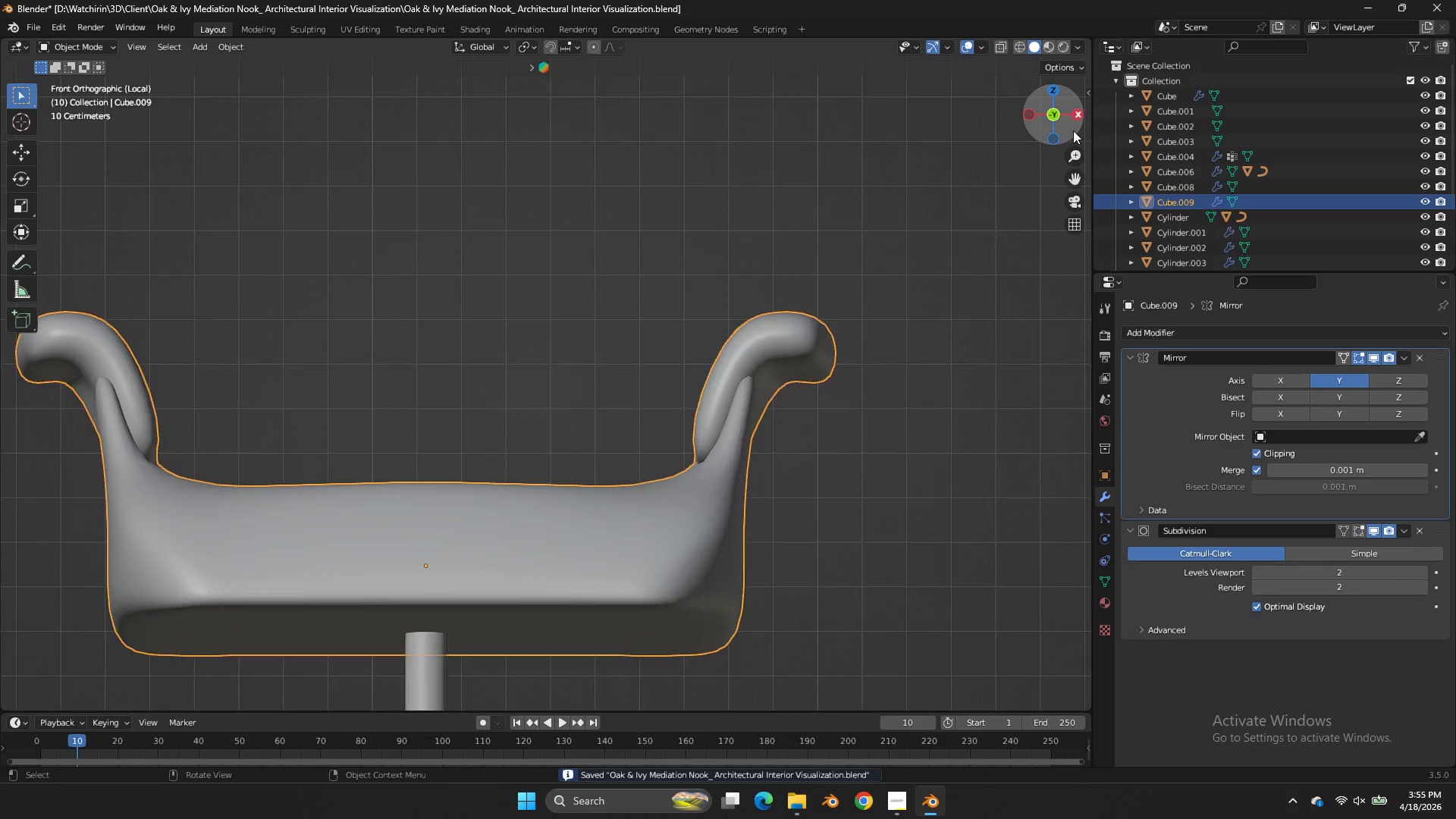 
left_click_drag(start_coordinate=[1073, 130], to_coordinate=[886, 140])
 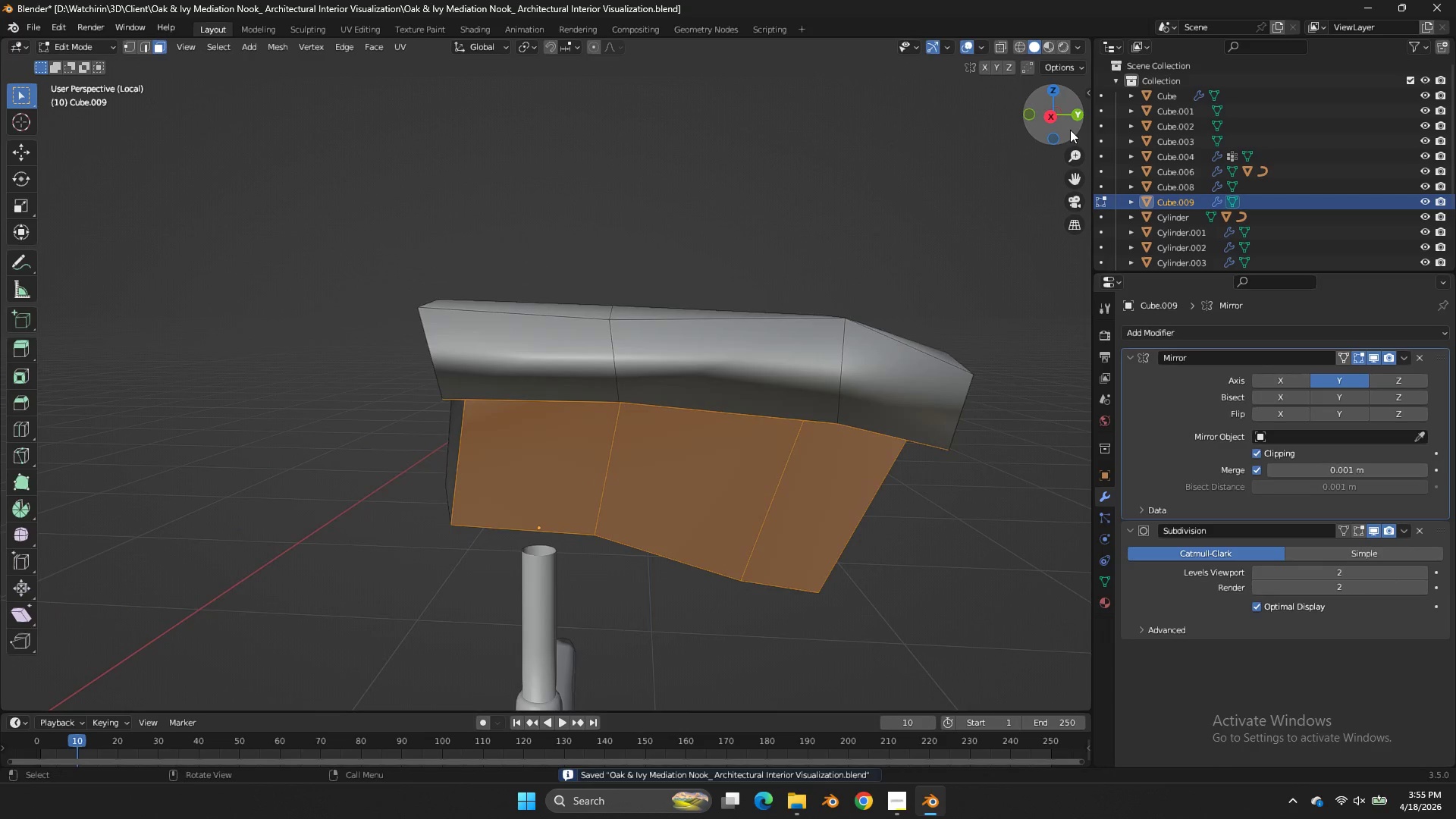 
key(Tab)
 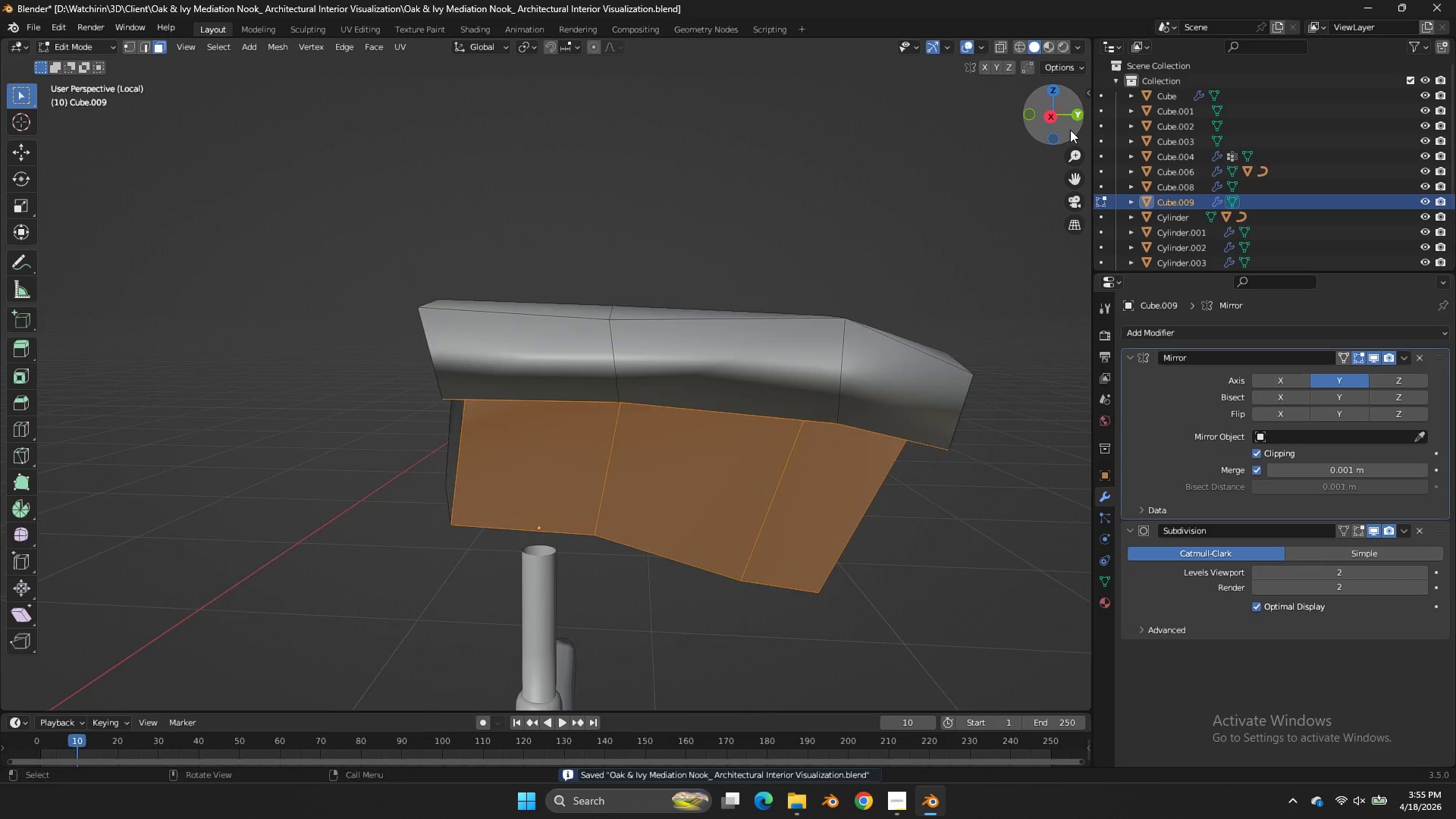 
left_click_drag(start_coordinate=[1070, 130], to_coordinate=[983, 117])
 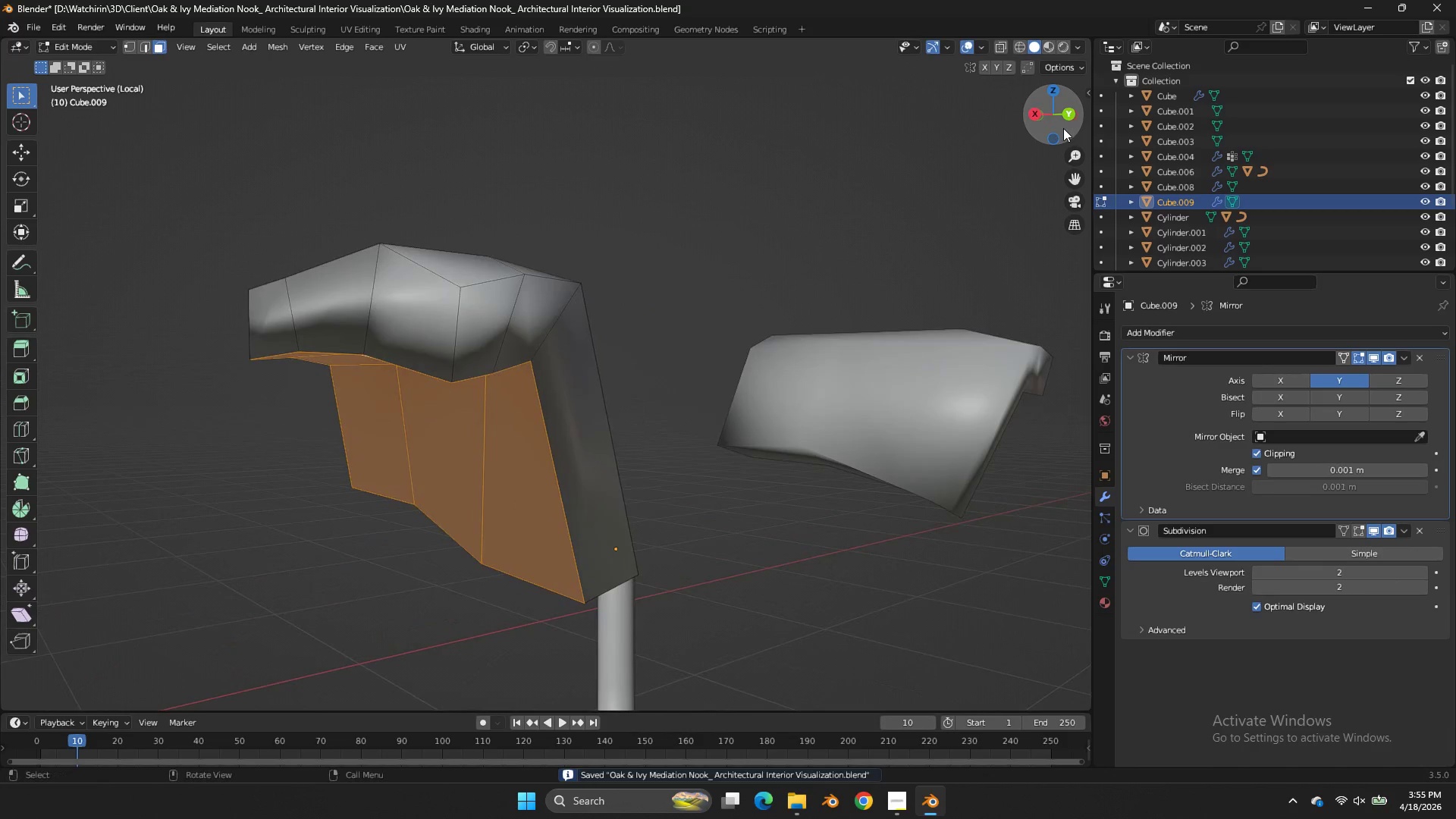 
key(Control+Z)
 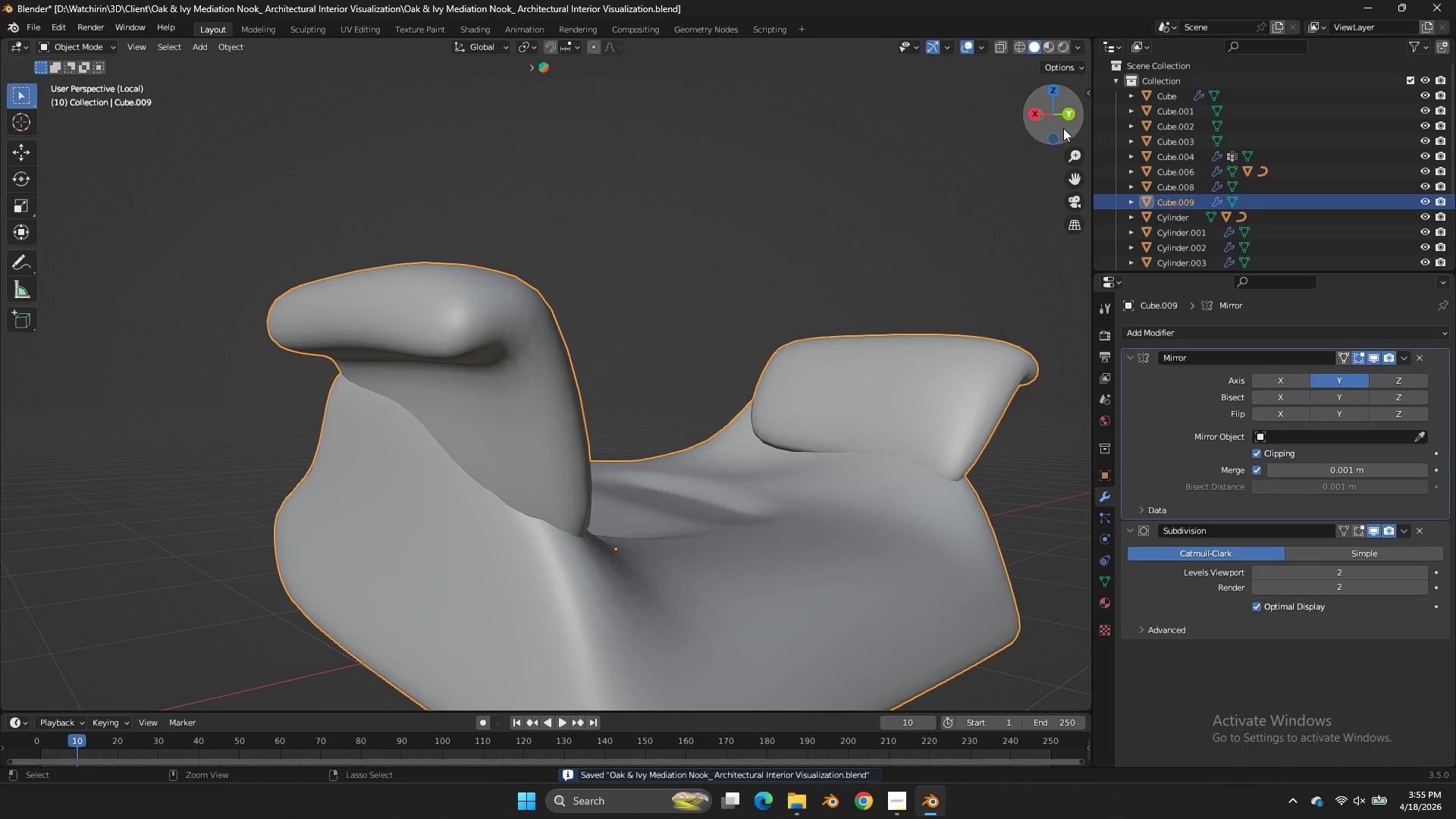 
key(Control+Z)
 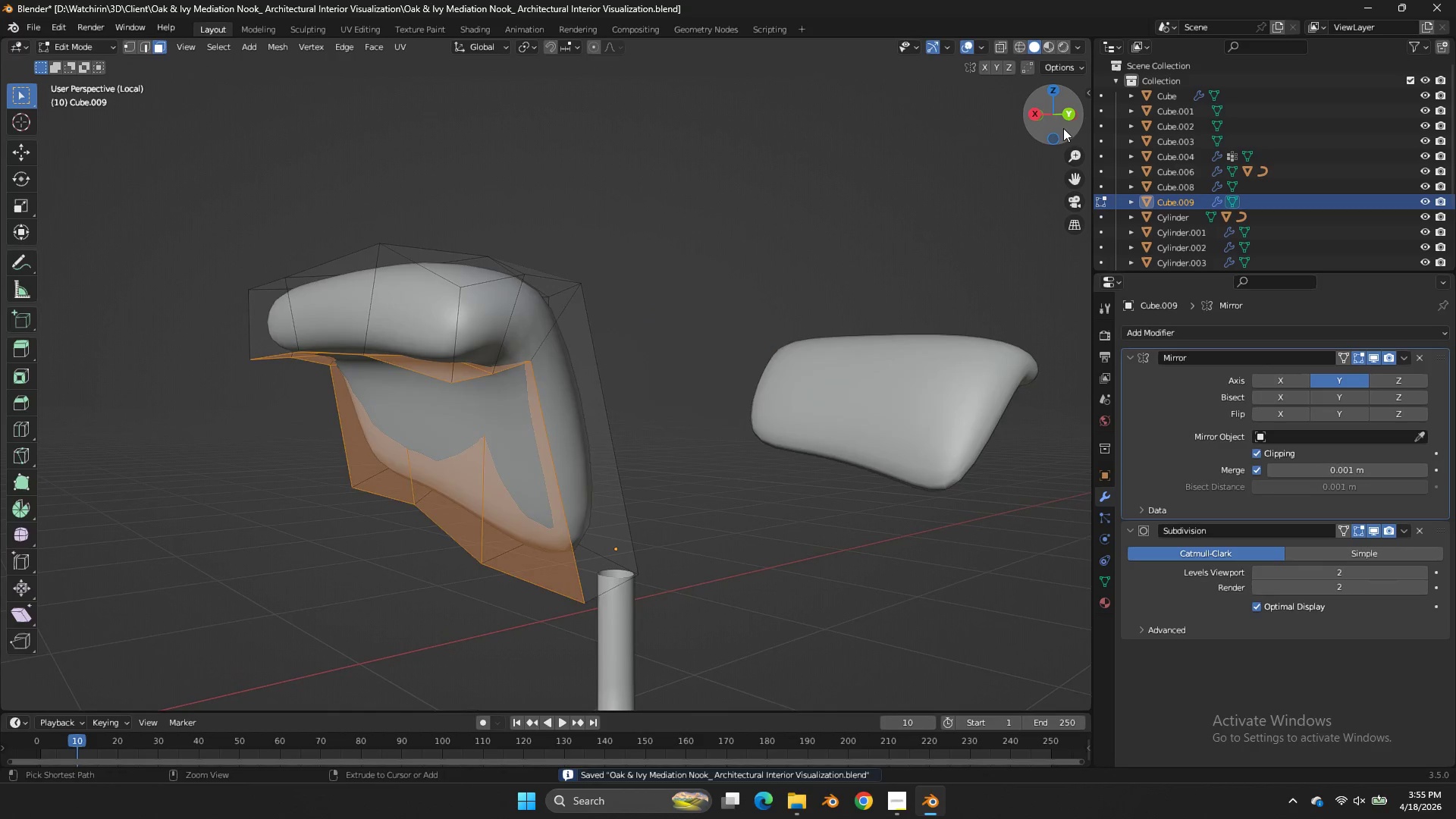 
key(Control+Z)
 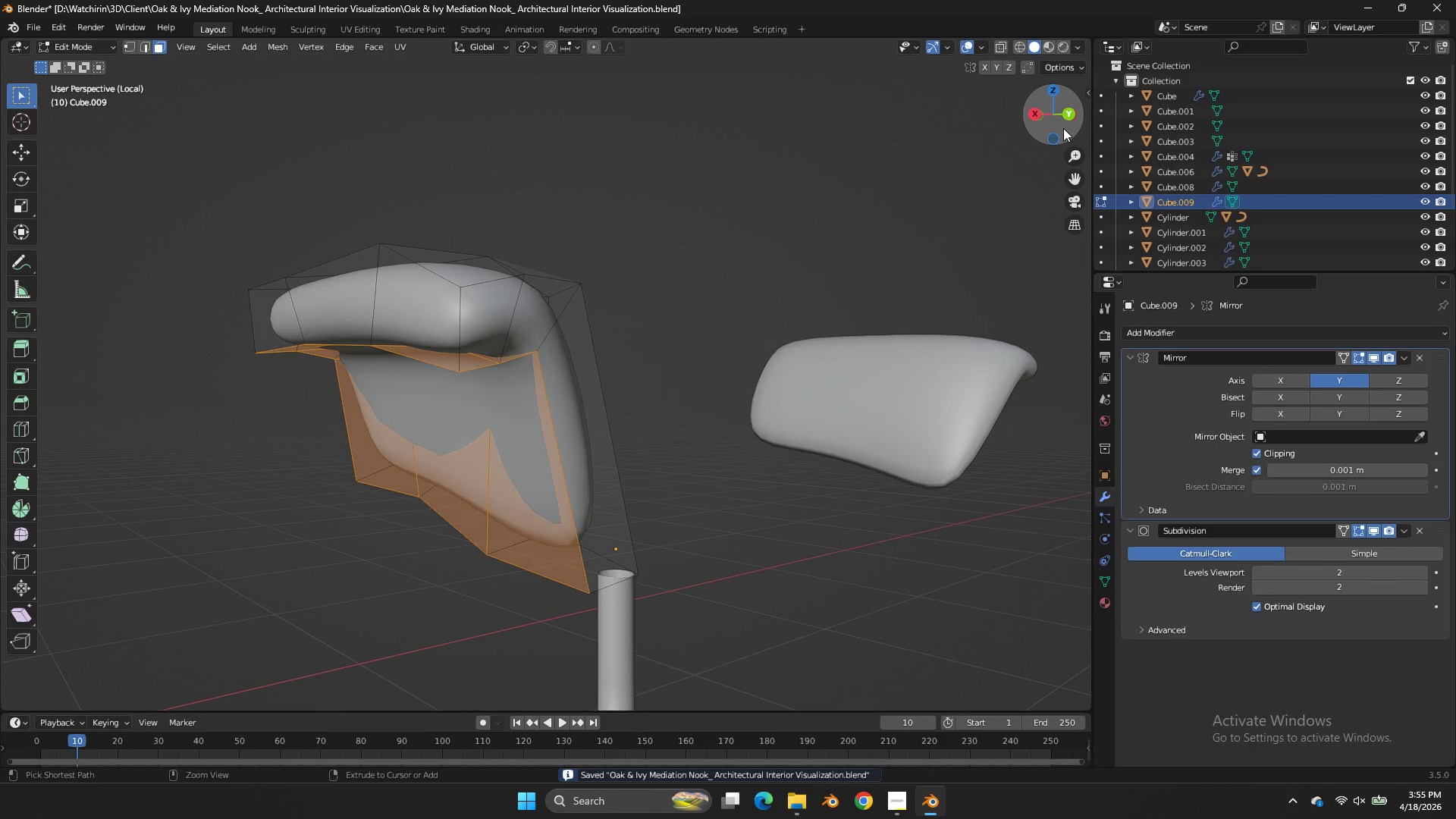 
key(Control+Z)
 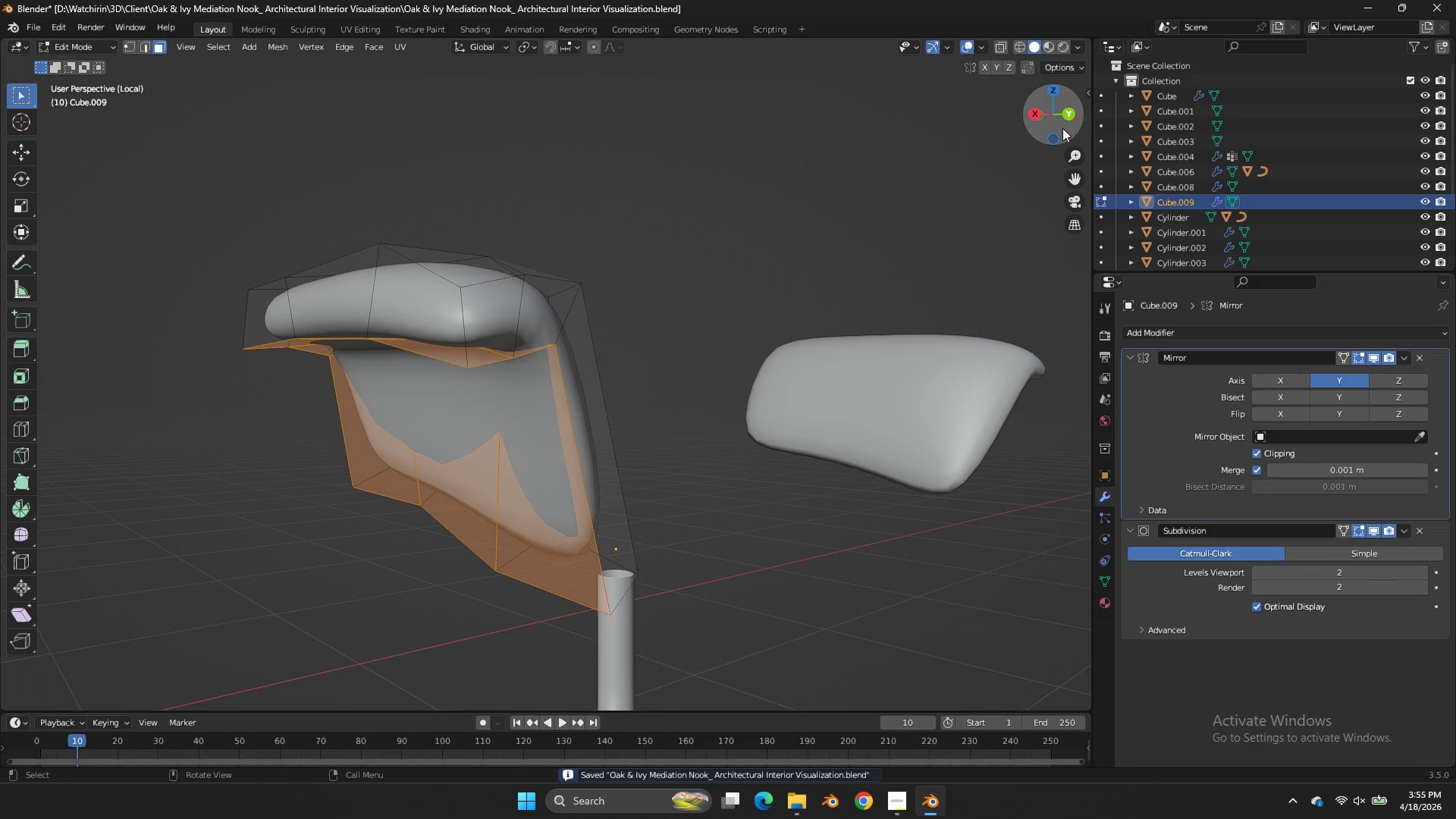 
key(Tab)
 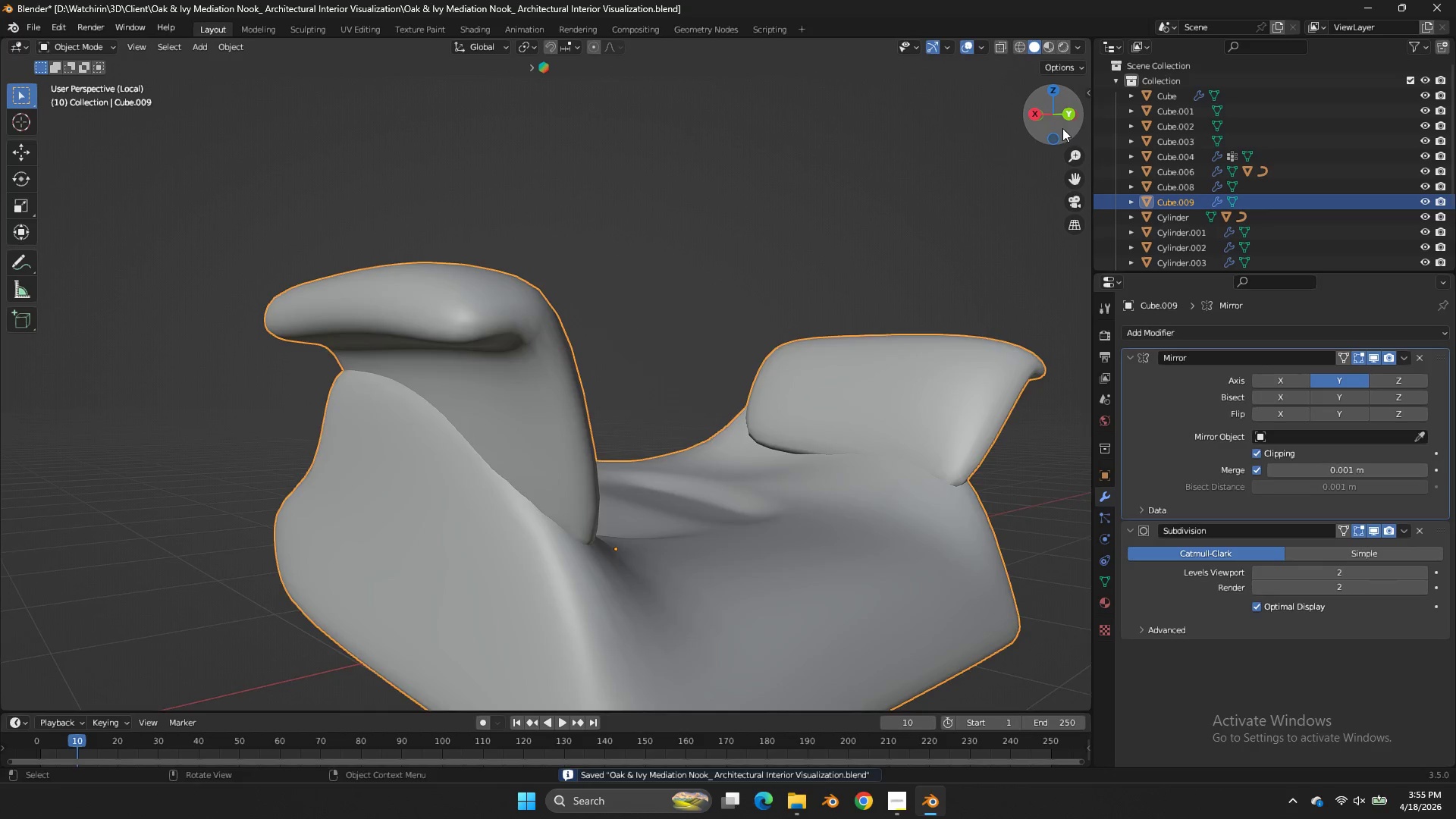 
left_click_drag(start_coordinate=[1062, 127], to_coordinate=[211, 152])
 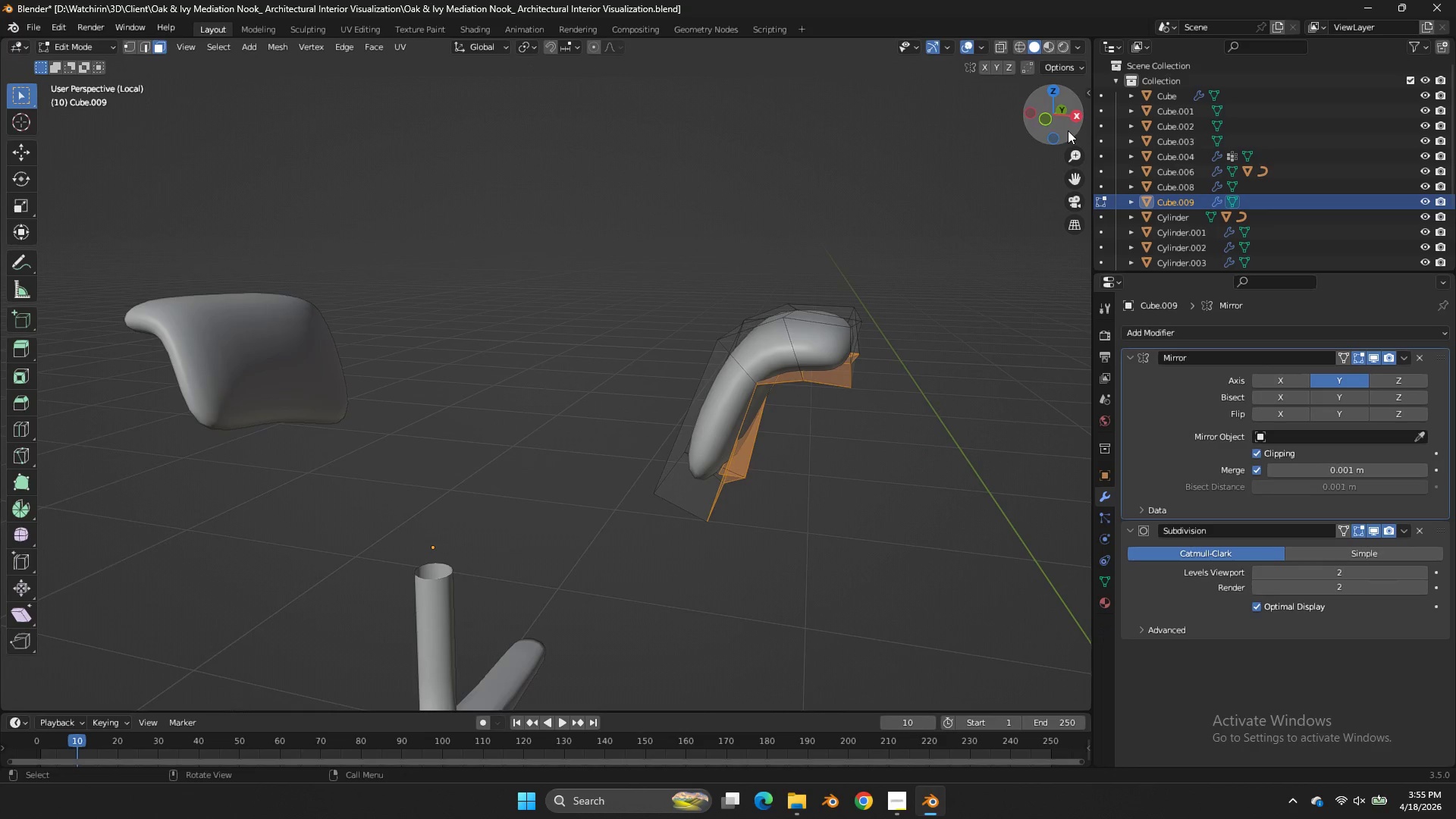 
key(Tab)
 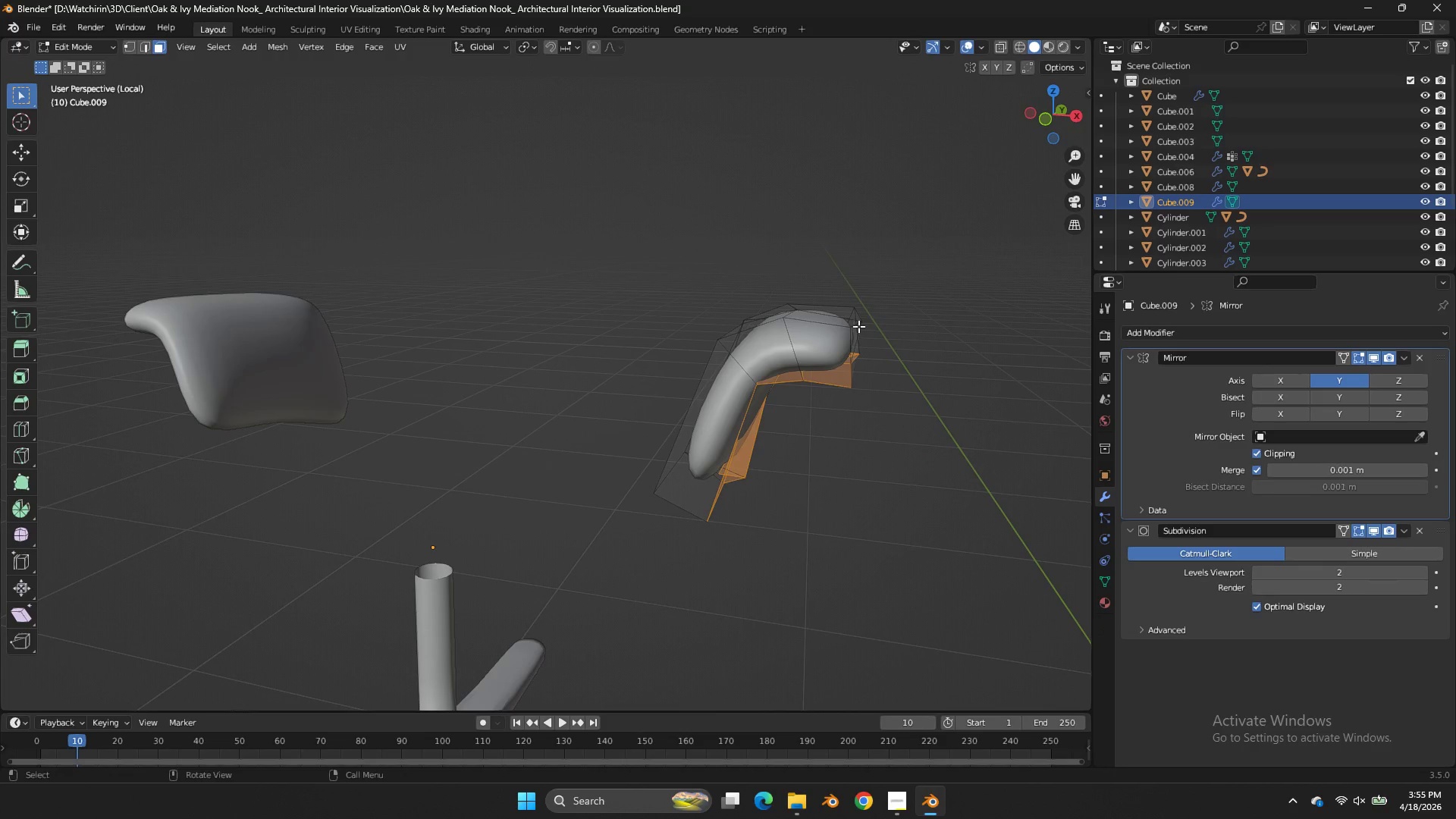 
left_click([846, 310])
 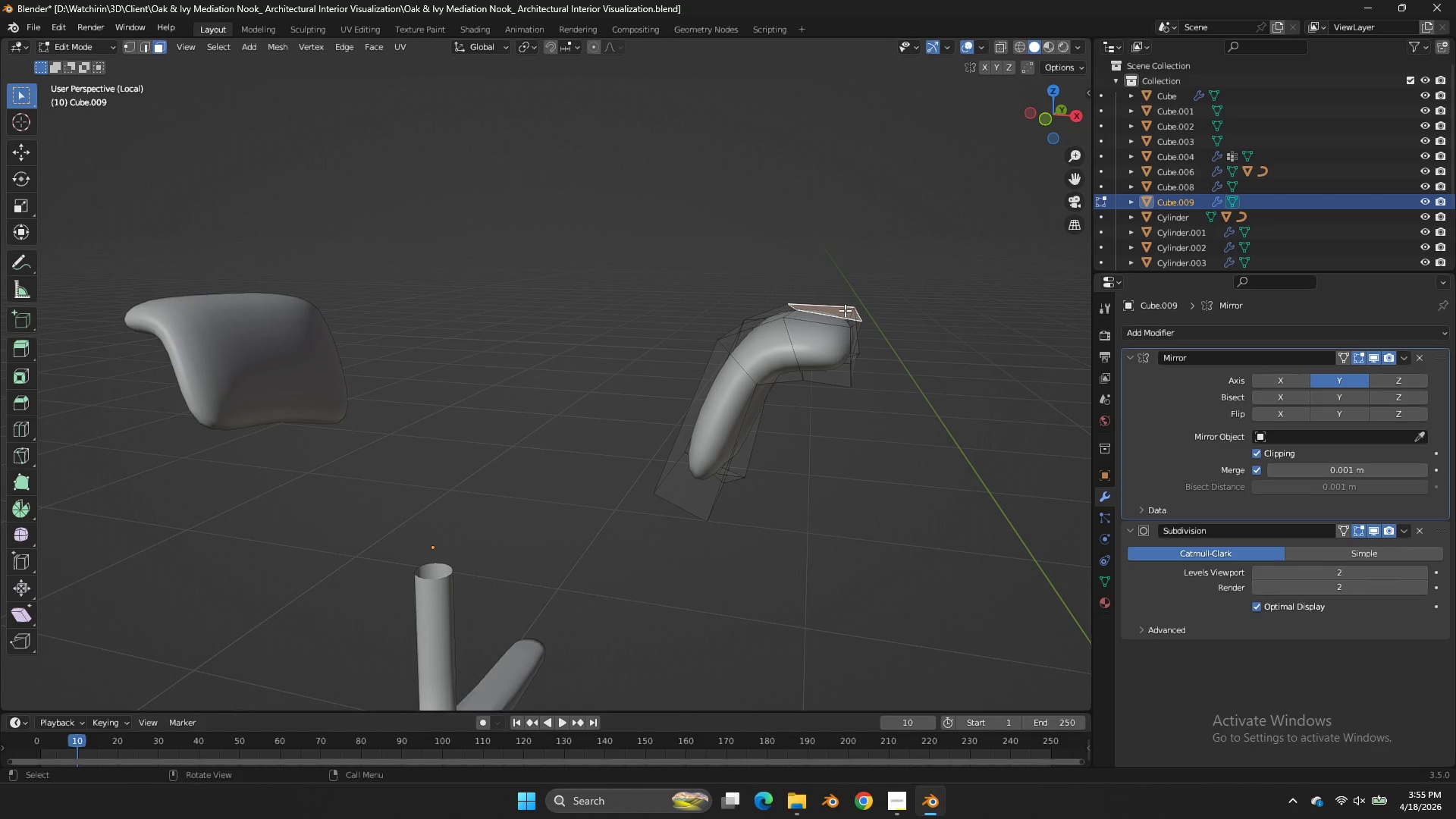 
key(Alt+H)
 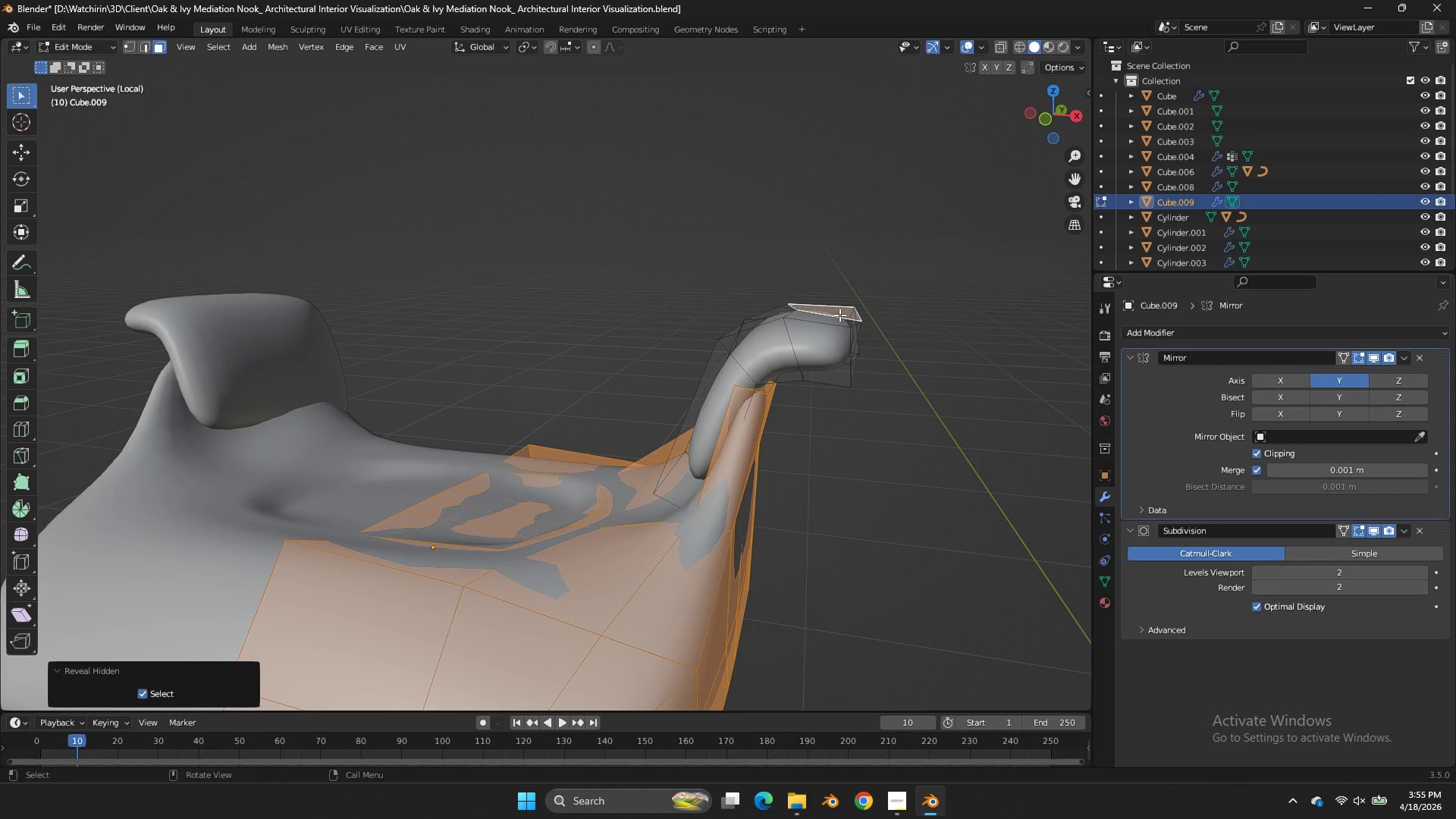 
left_click([839, 315])
 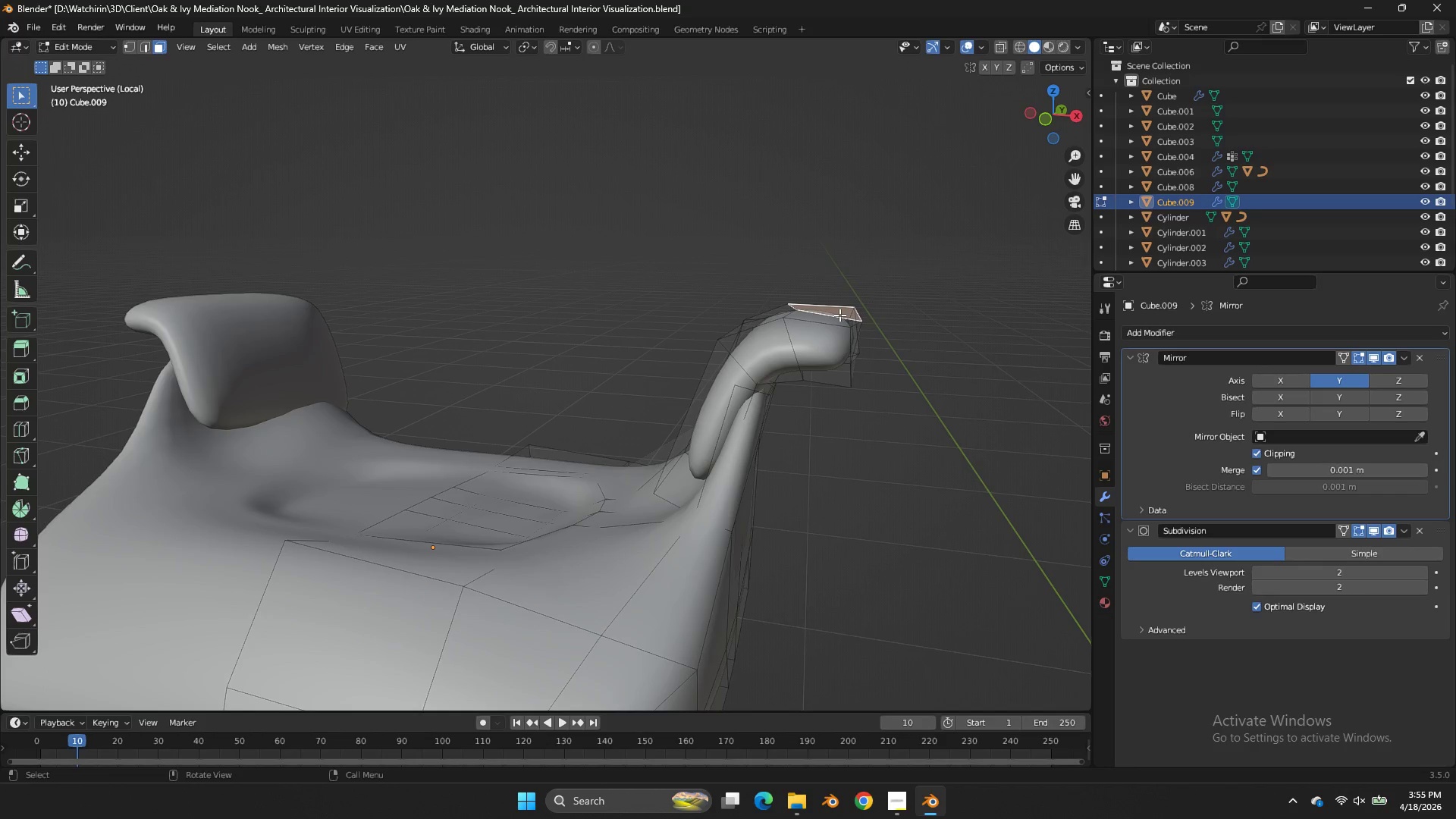 
key(L)
 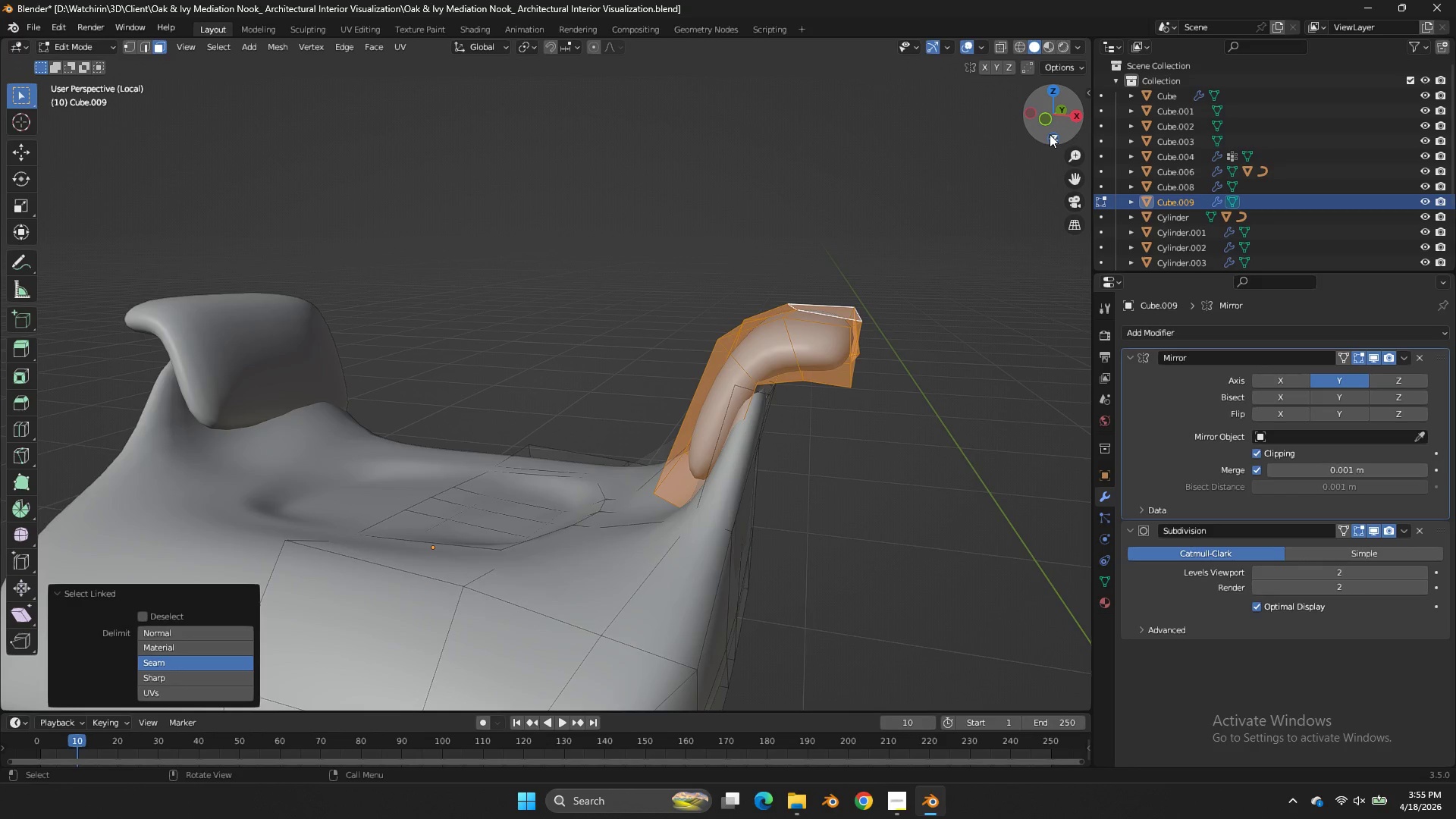 
left_click([1048, 130])
 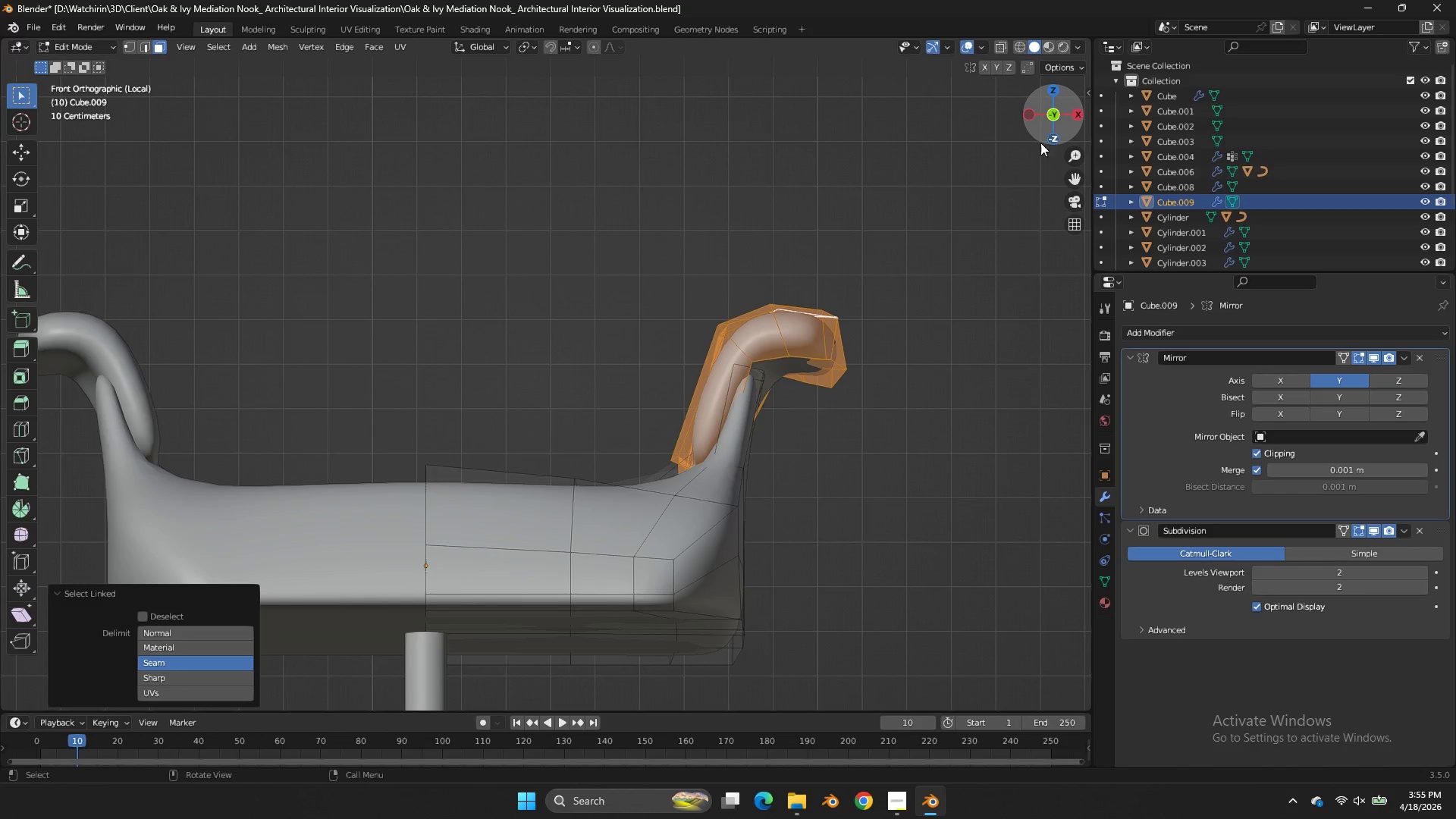 
key(G)
 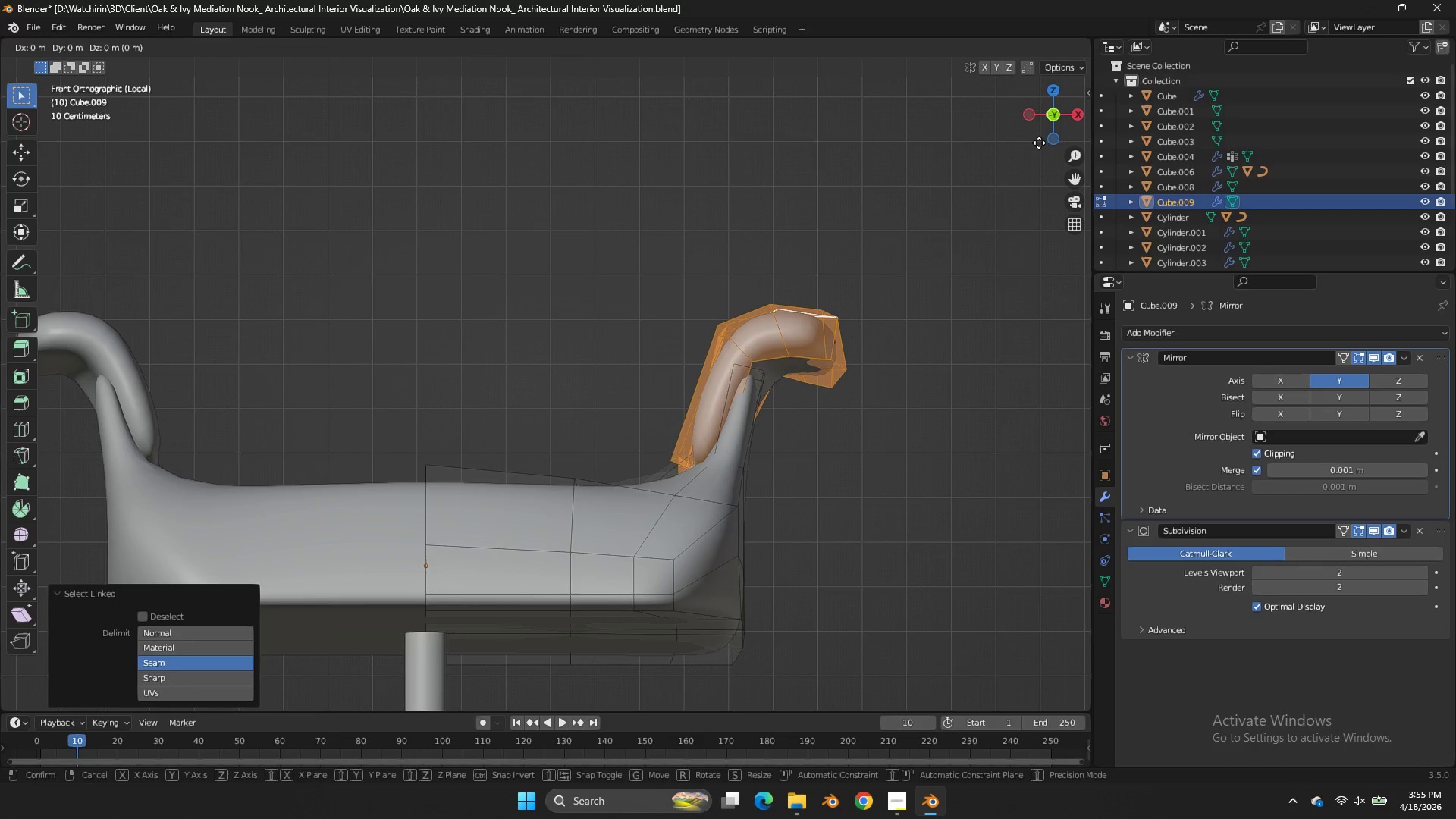 
hold_key(key=ShiftLeft, duration=1.02)
left_click([964, 233])
 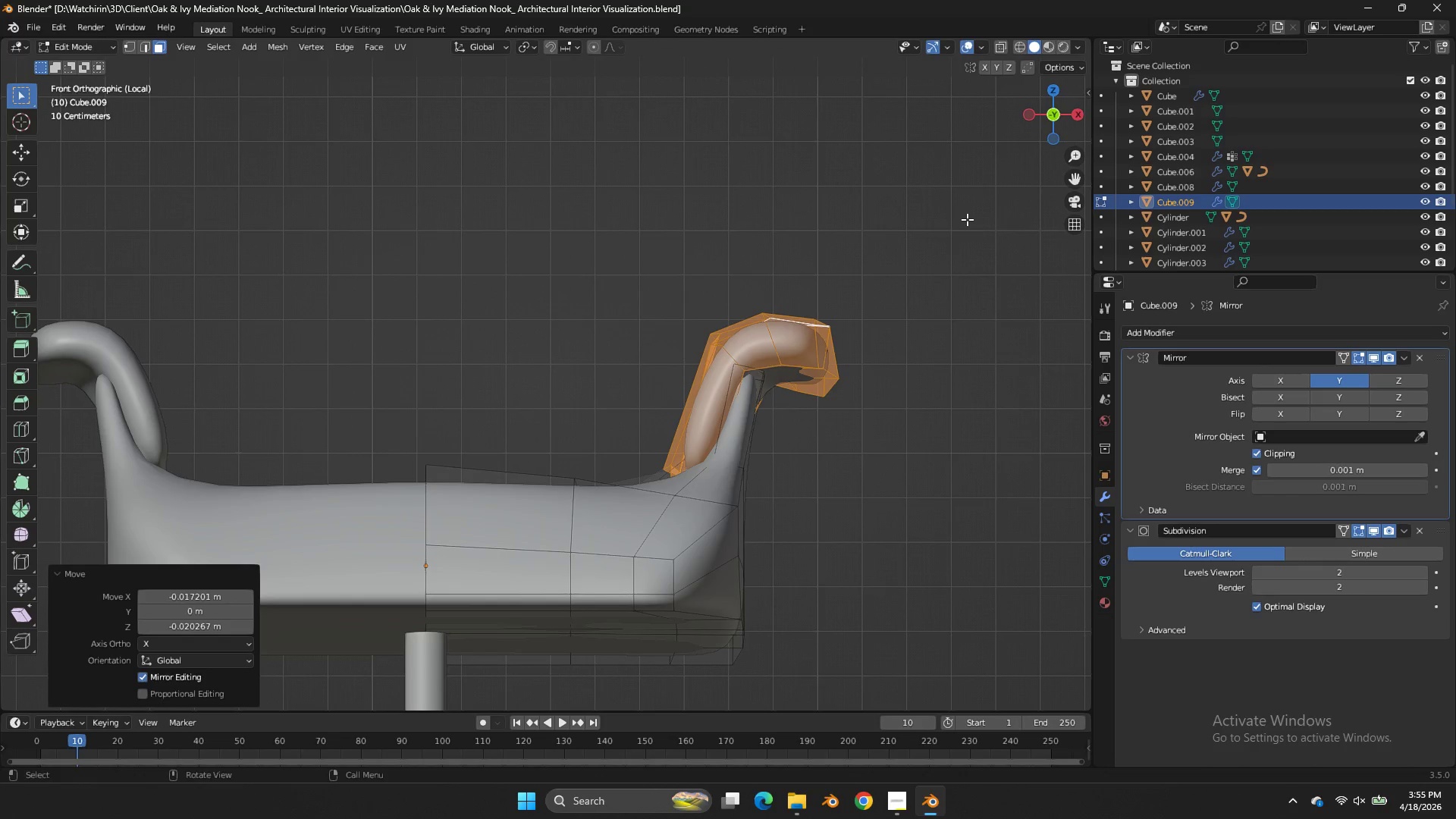 
key(Control+ControlLeft)
 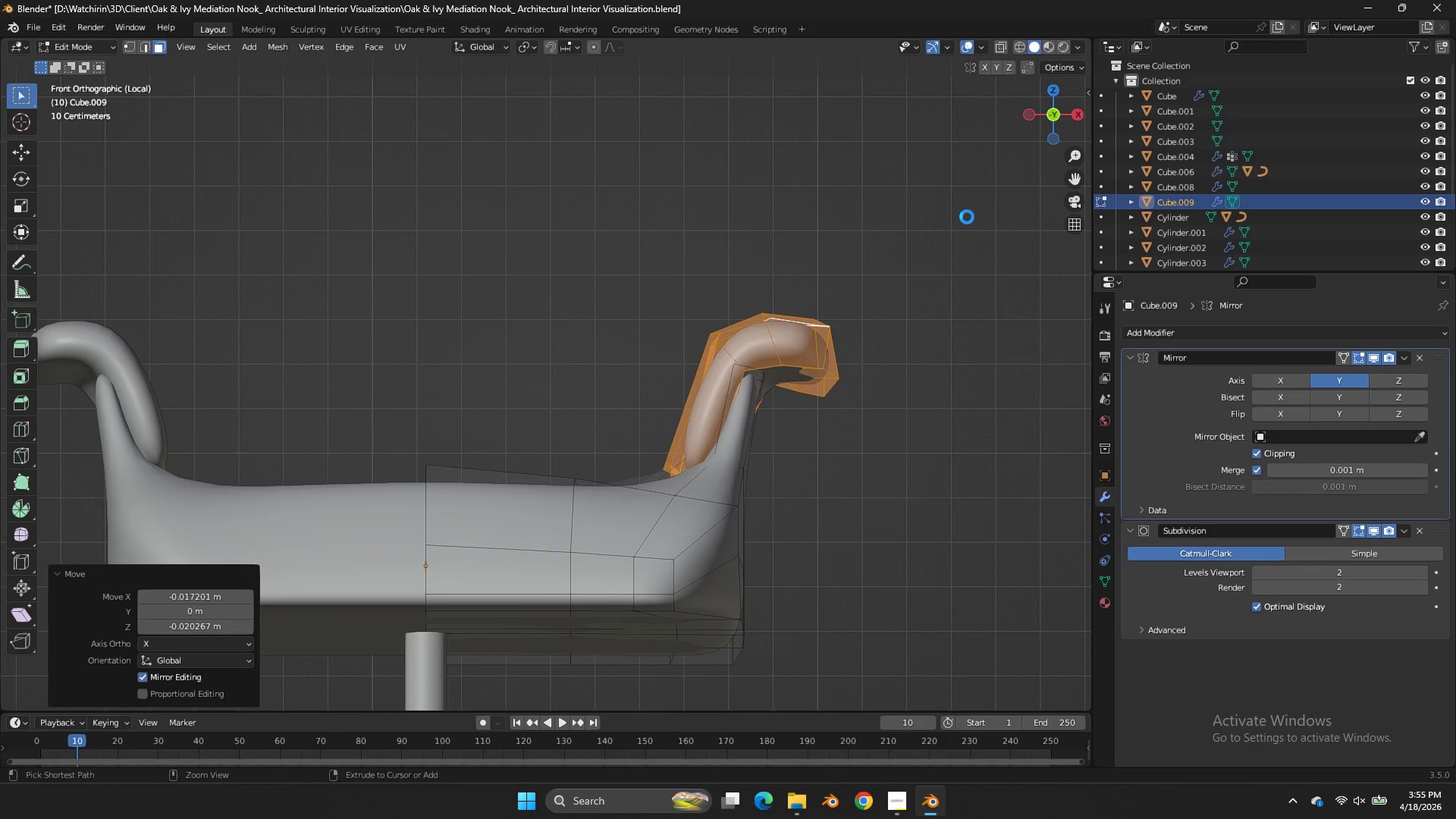 
key(Control+S)
 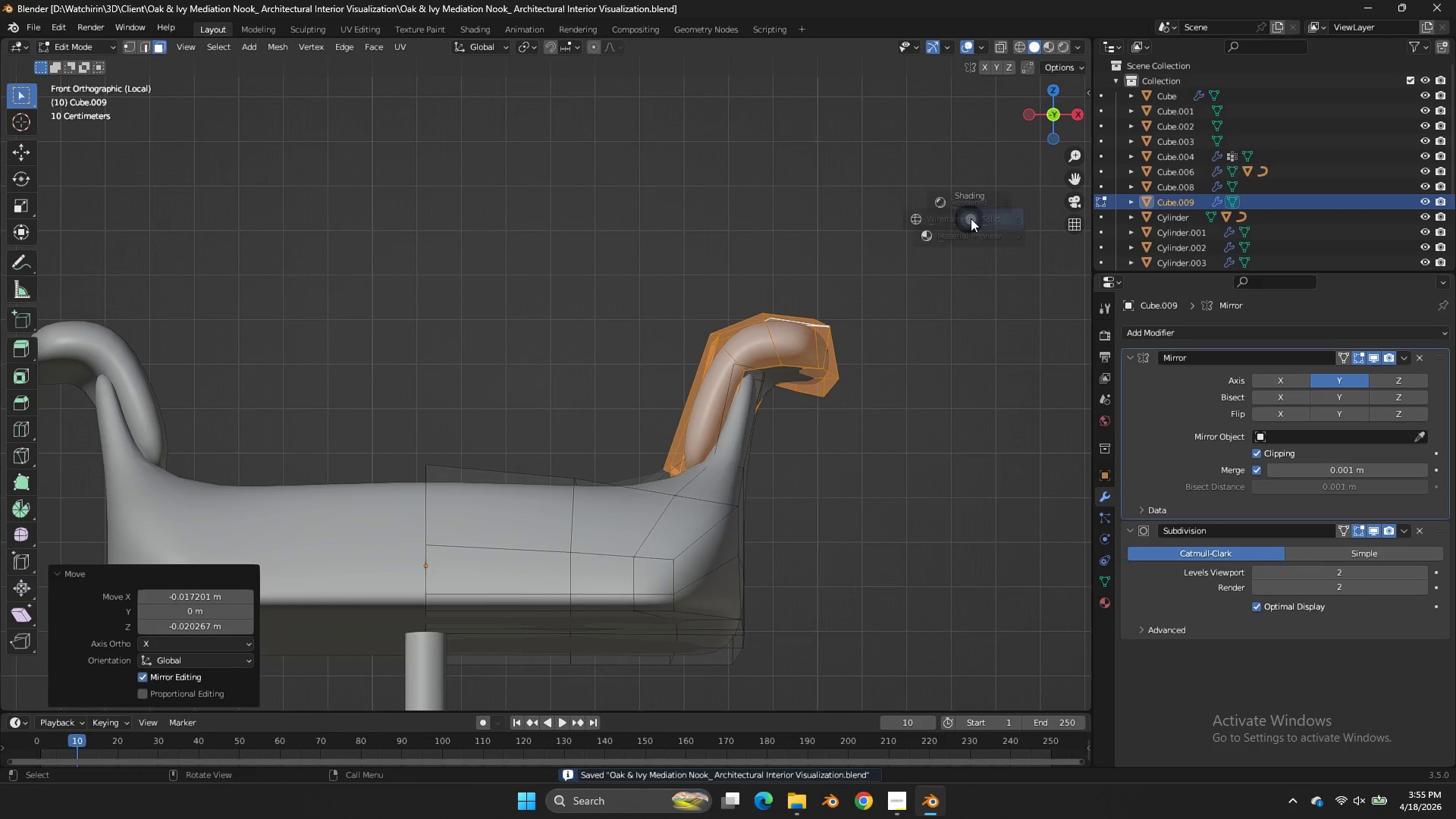 
key(Z)
 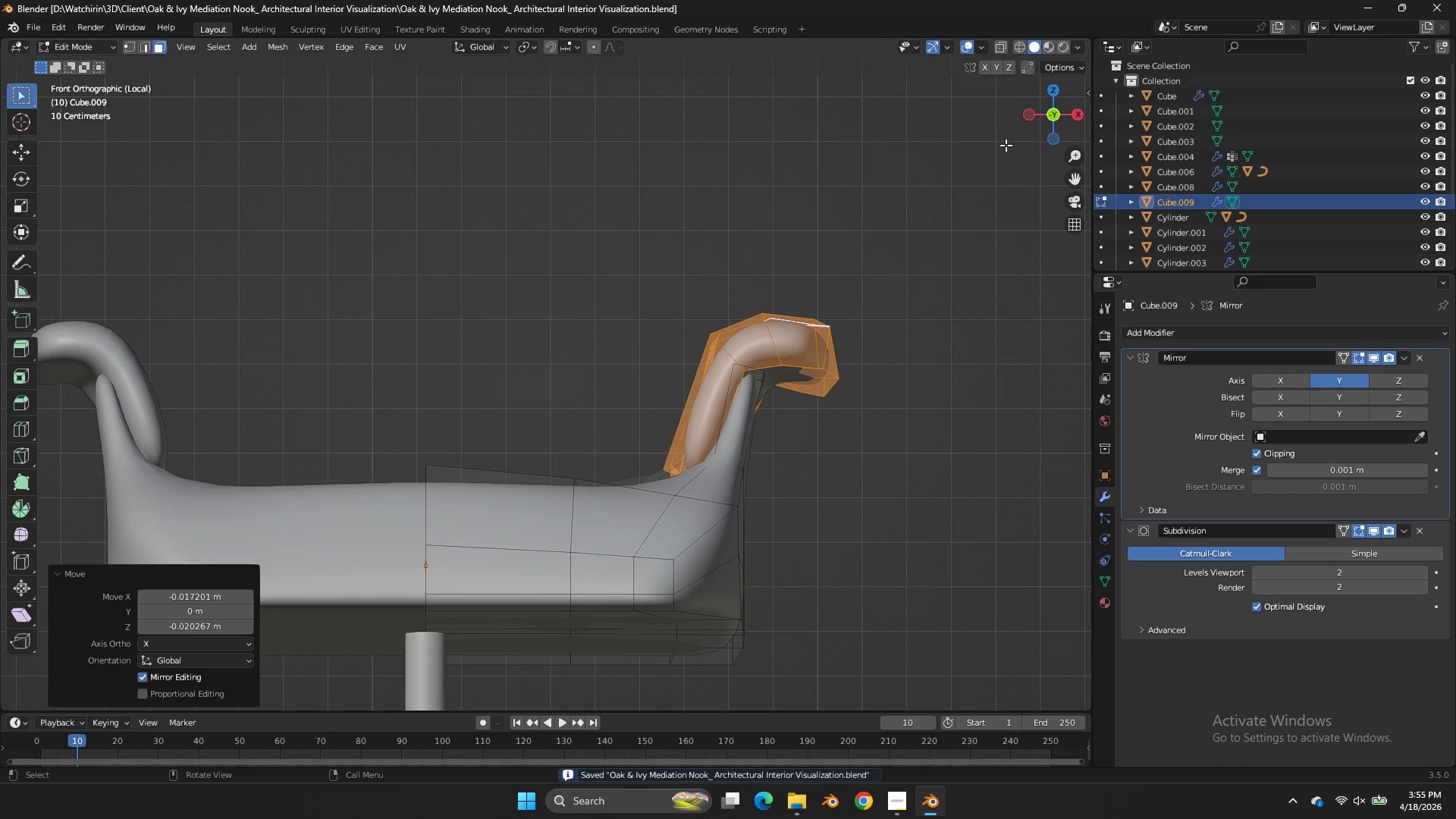 
key(Tab)
 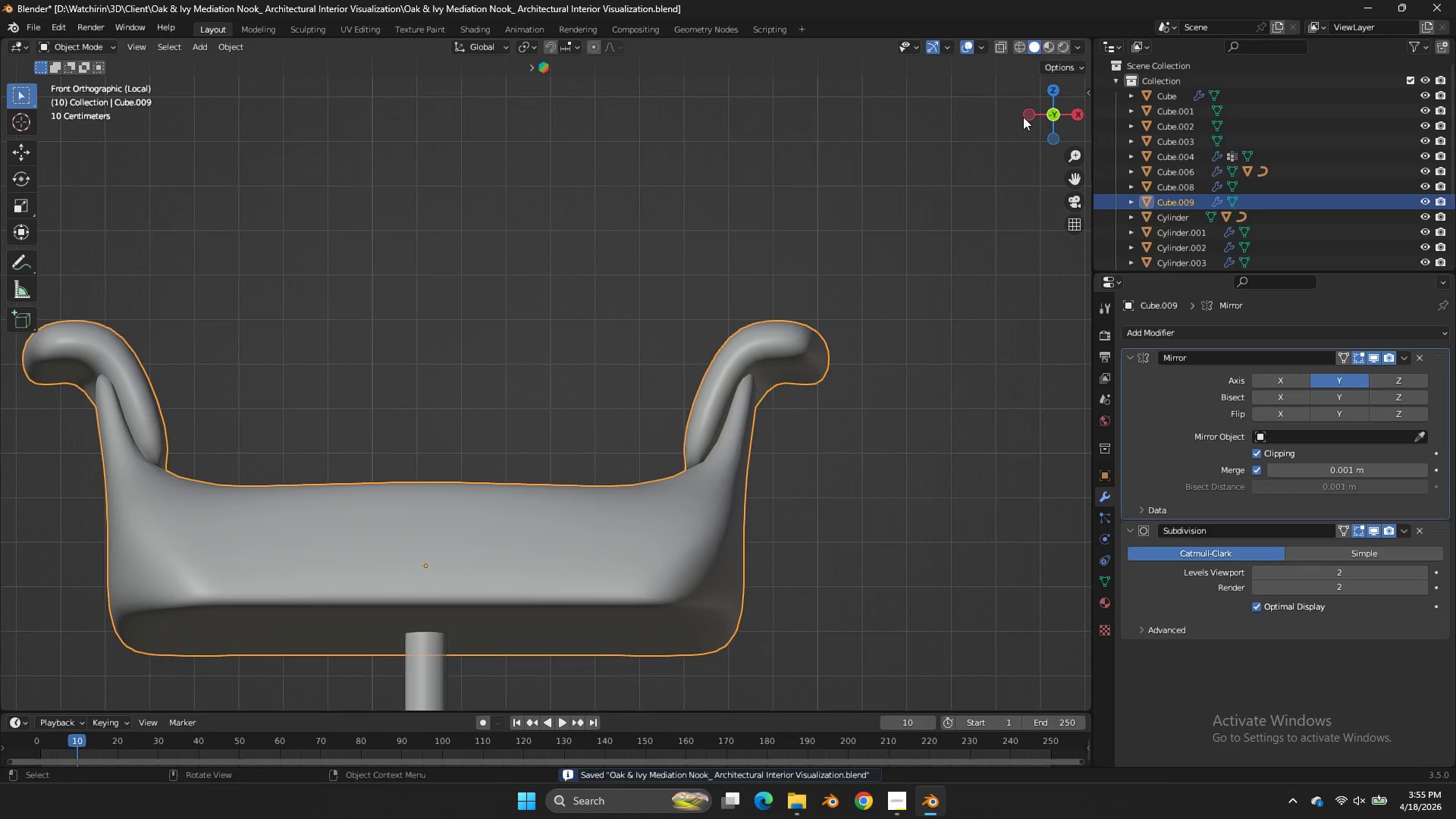 
left_click_drag(start_coordinate=[1023, 117], to_coordinate=[956, 140])
 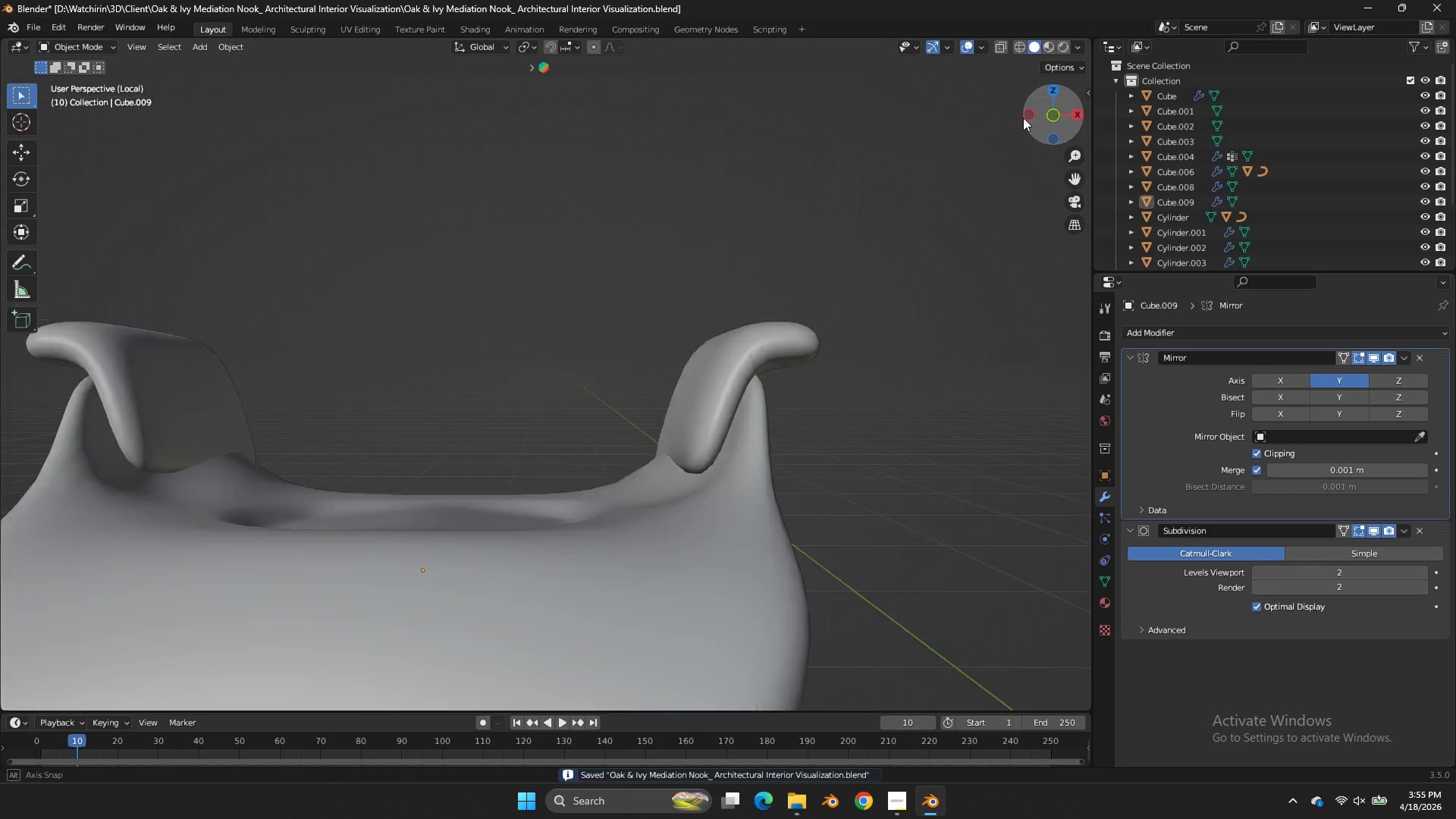 
left_click_drag(start_coordinate=[1026, 108], to_coordinate=[738, 101])
 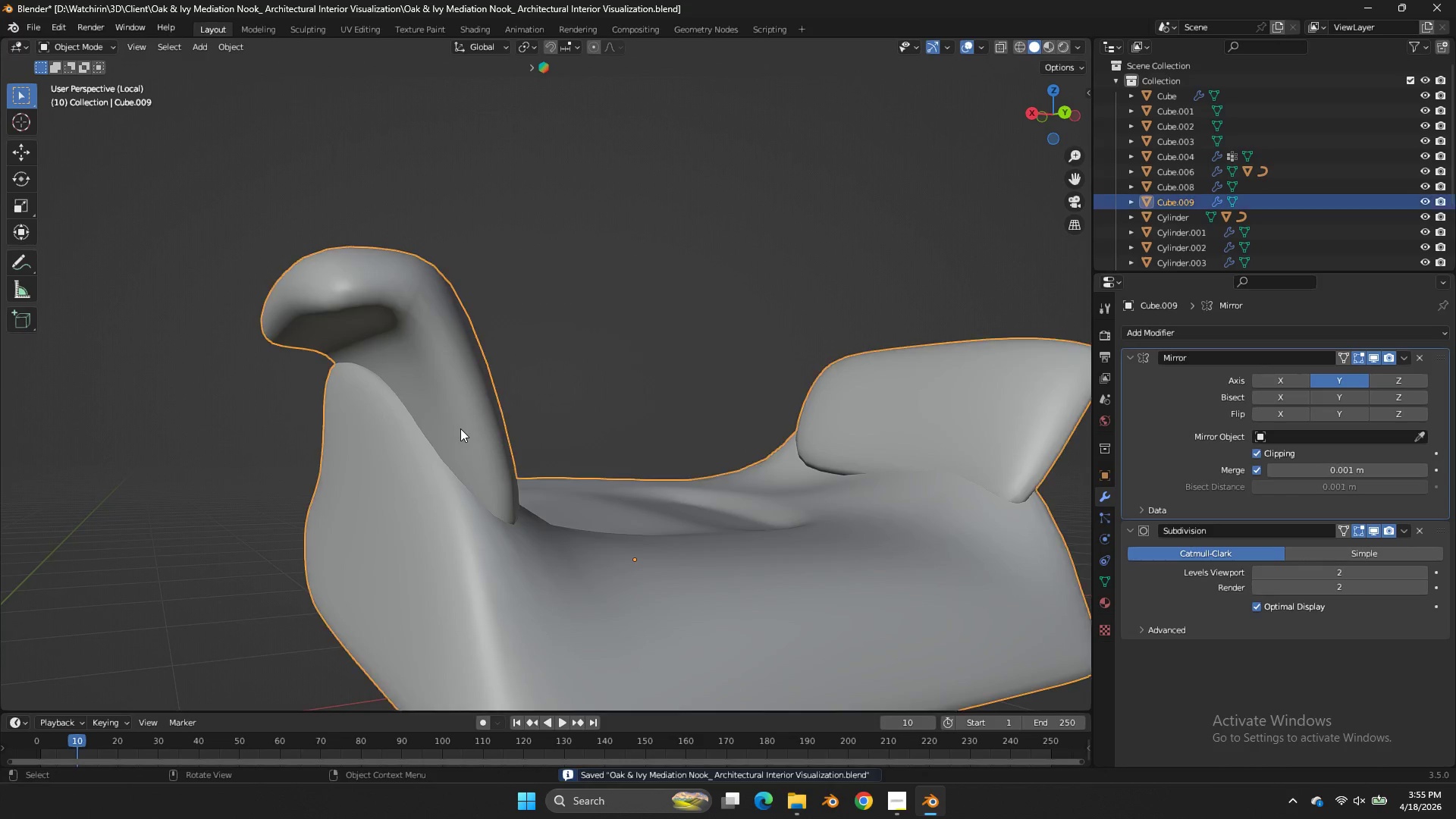 
key(Tab)
 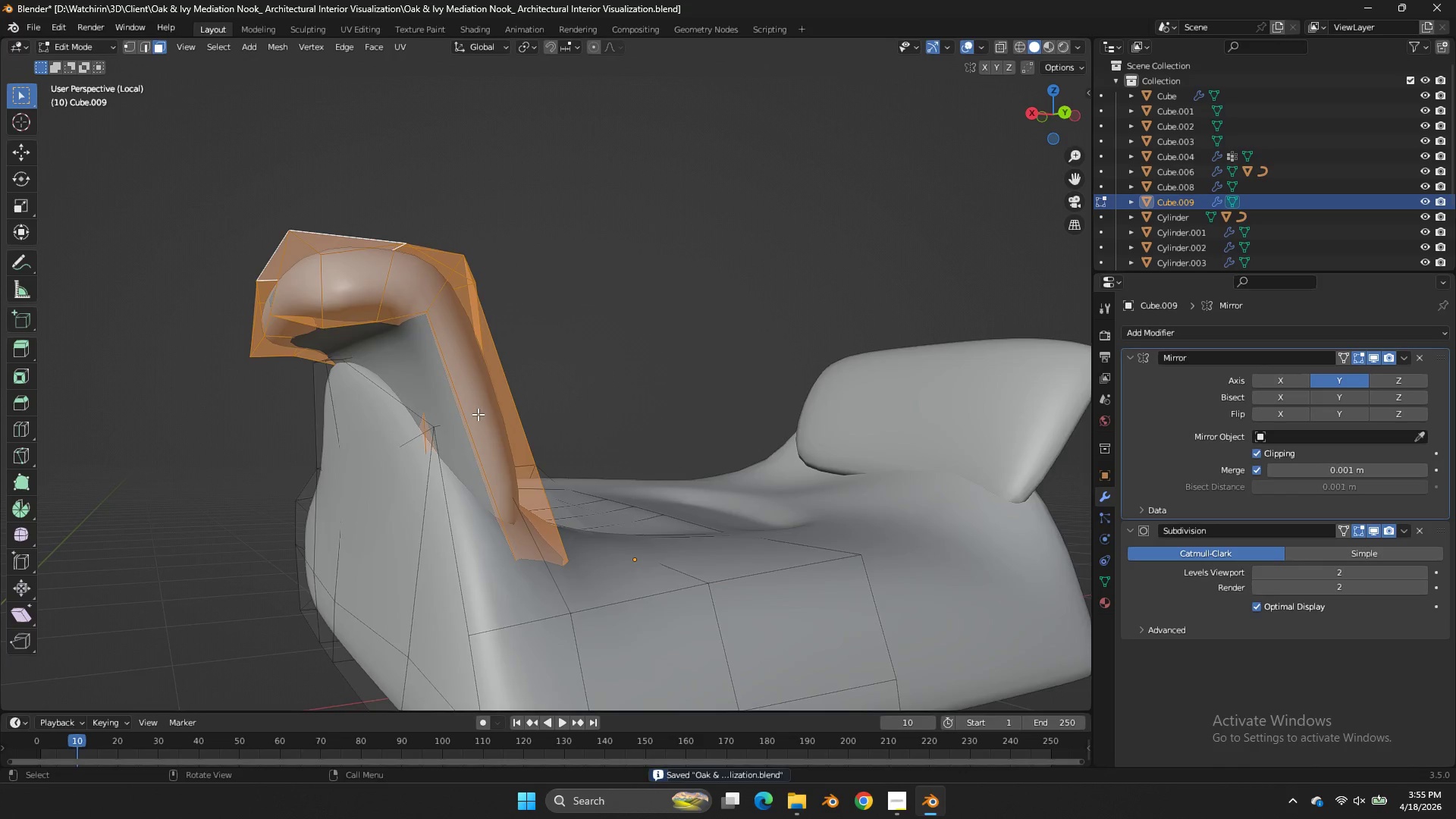 
key(Tab)
 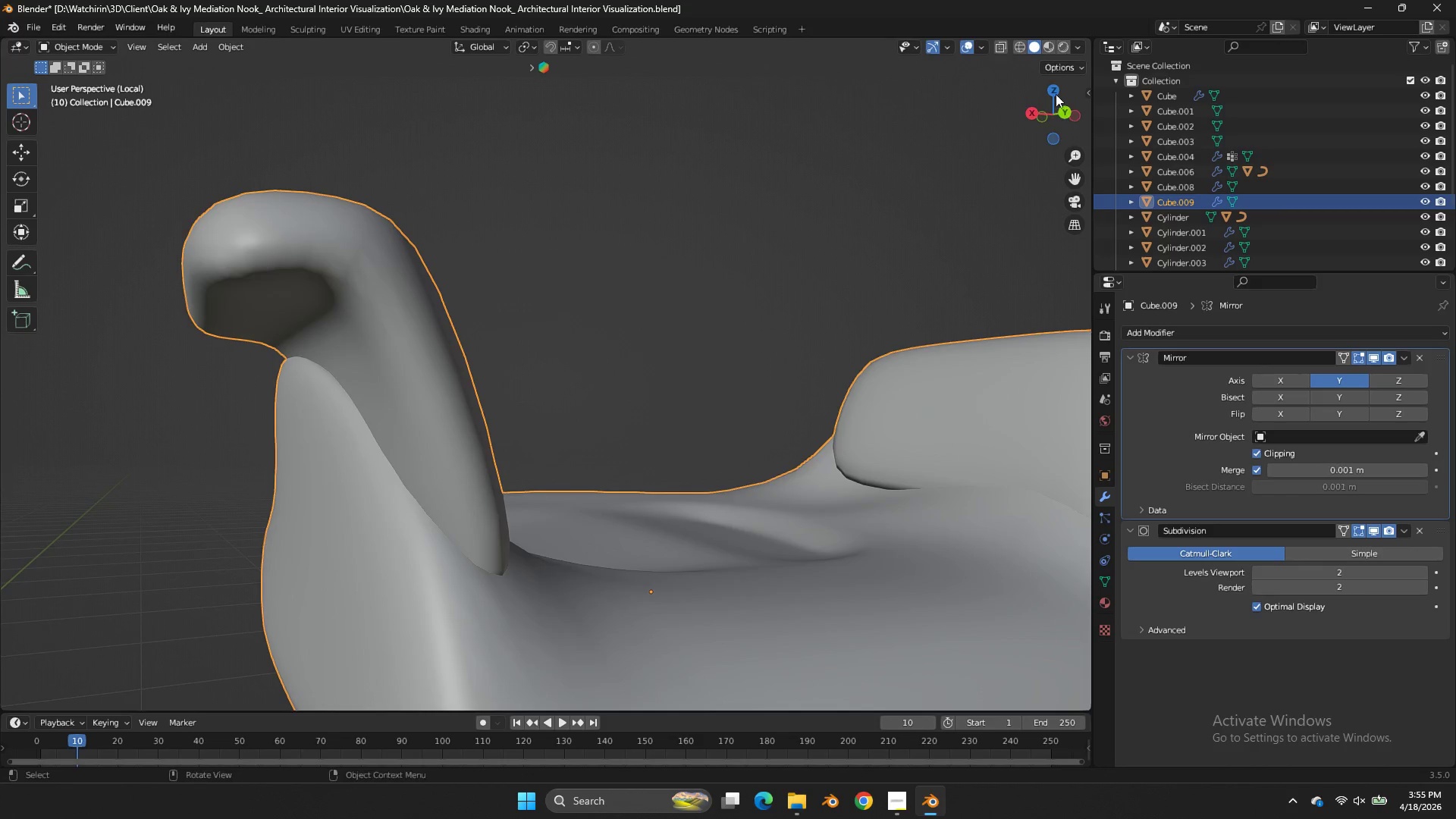 
scroll: coordinate [478, 414], scroll_direction: up, amount: 1.0
 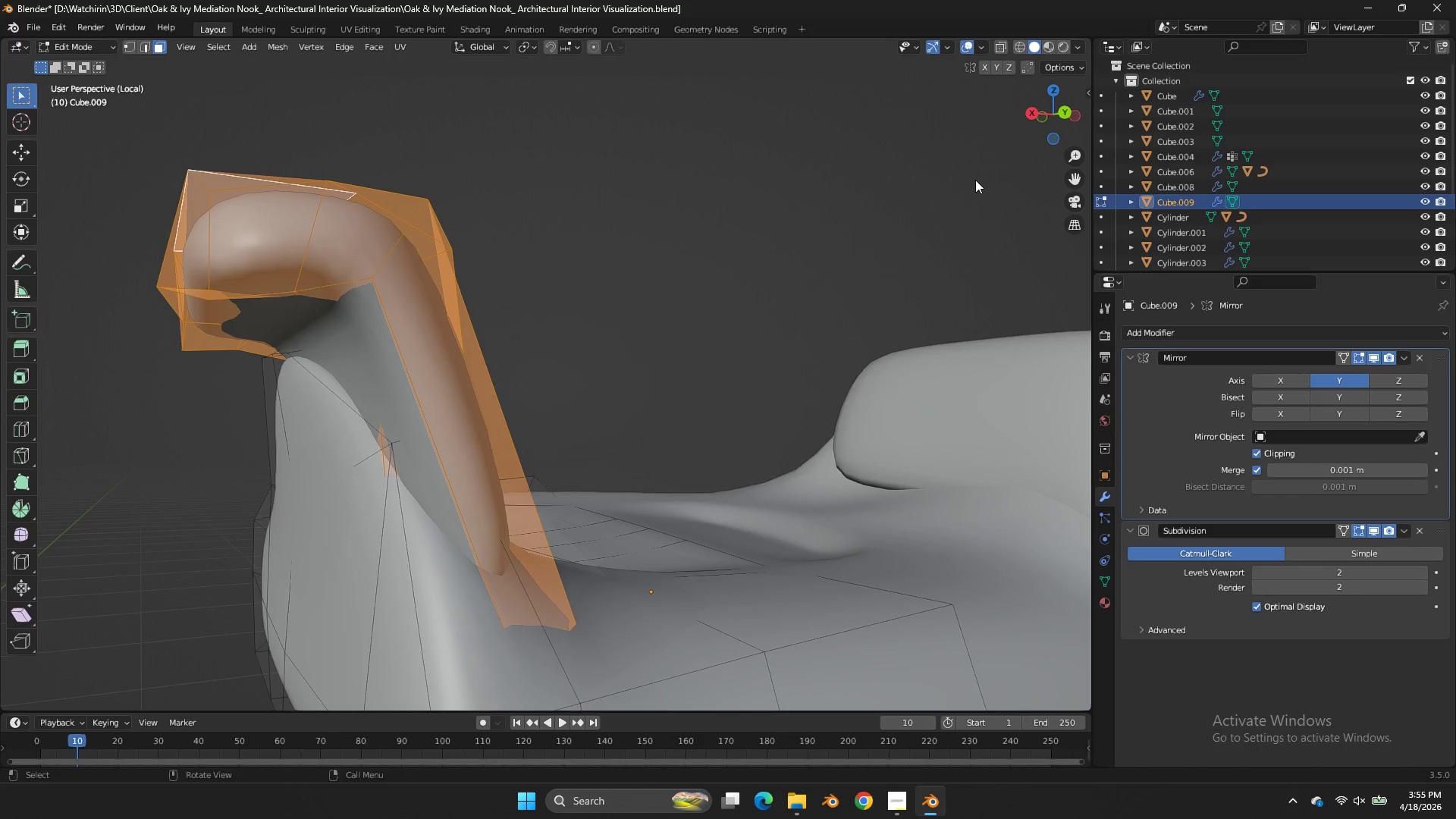 
left_click_drag(start_coordinate=[1062, 102], to_coordinate=[67, 157])
 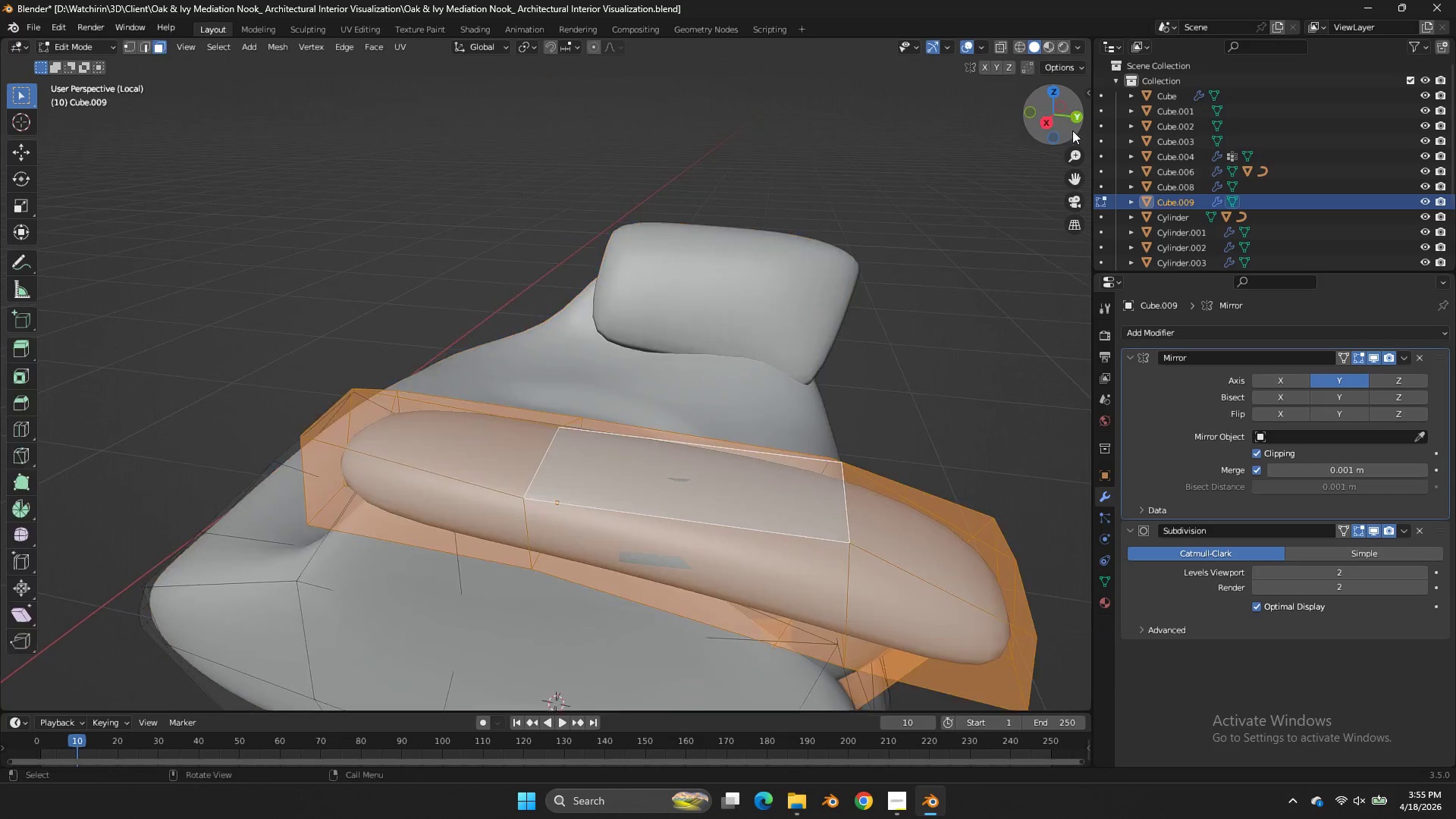 
key(Tab)
 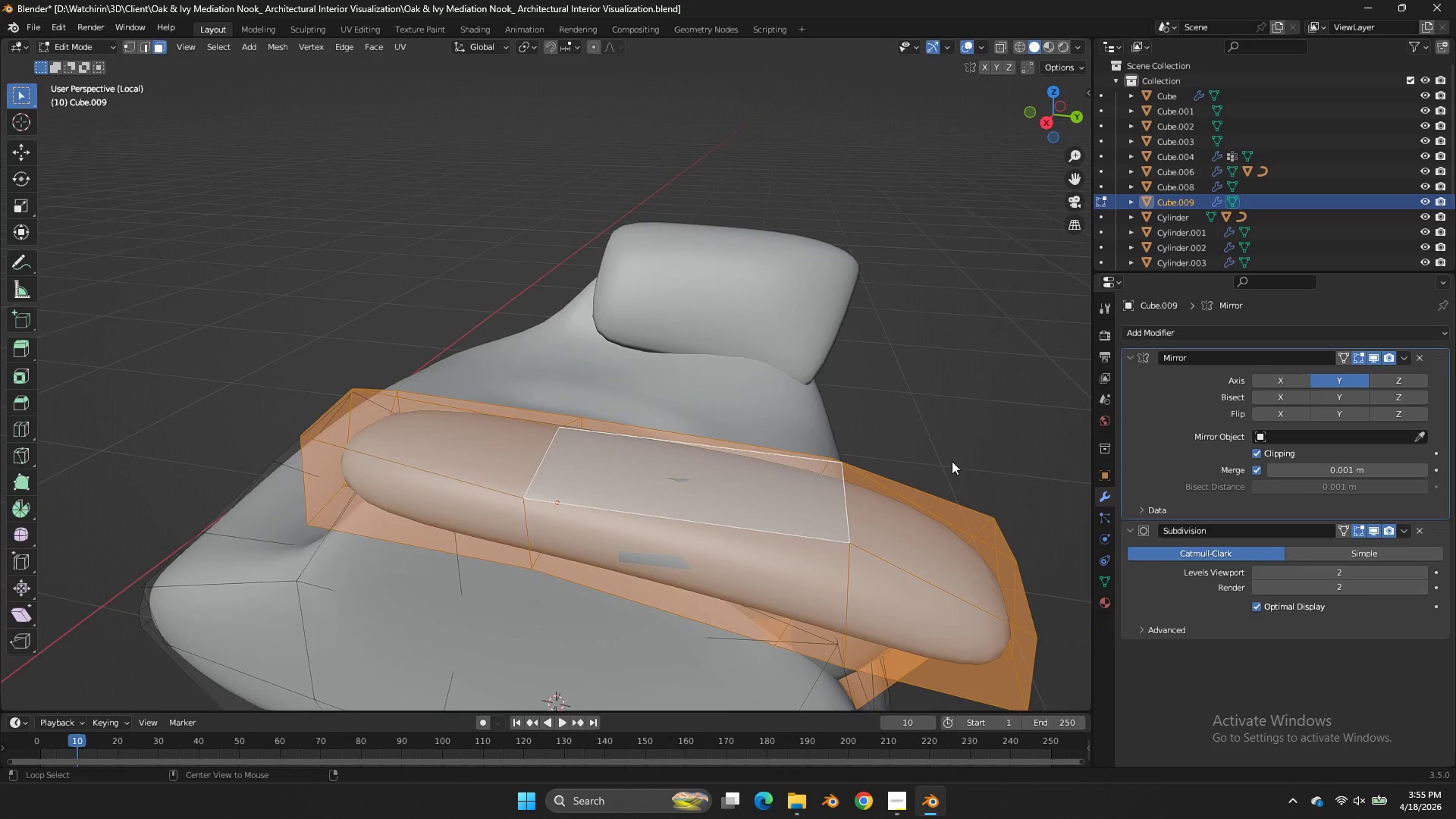 
hold_key(key=AltLeft, duration=0.81)
left_click([924, 498])
 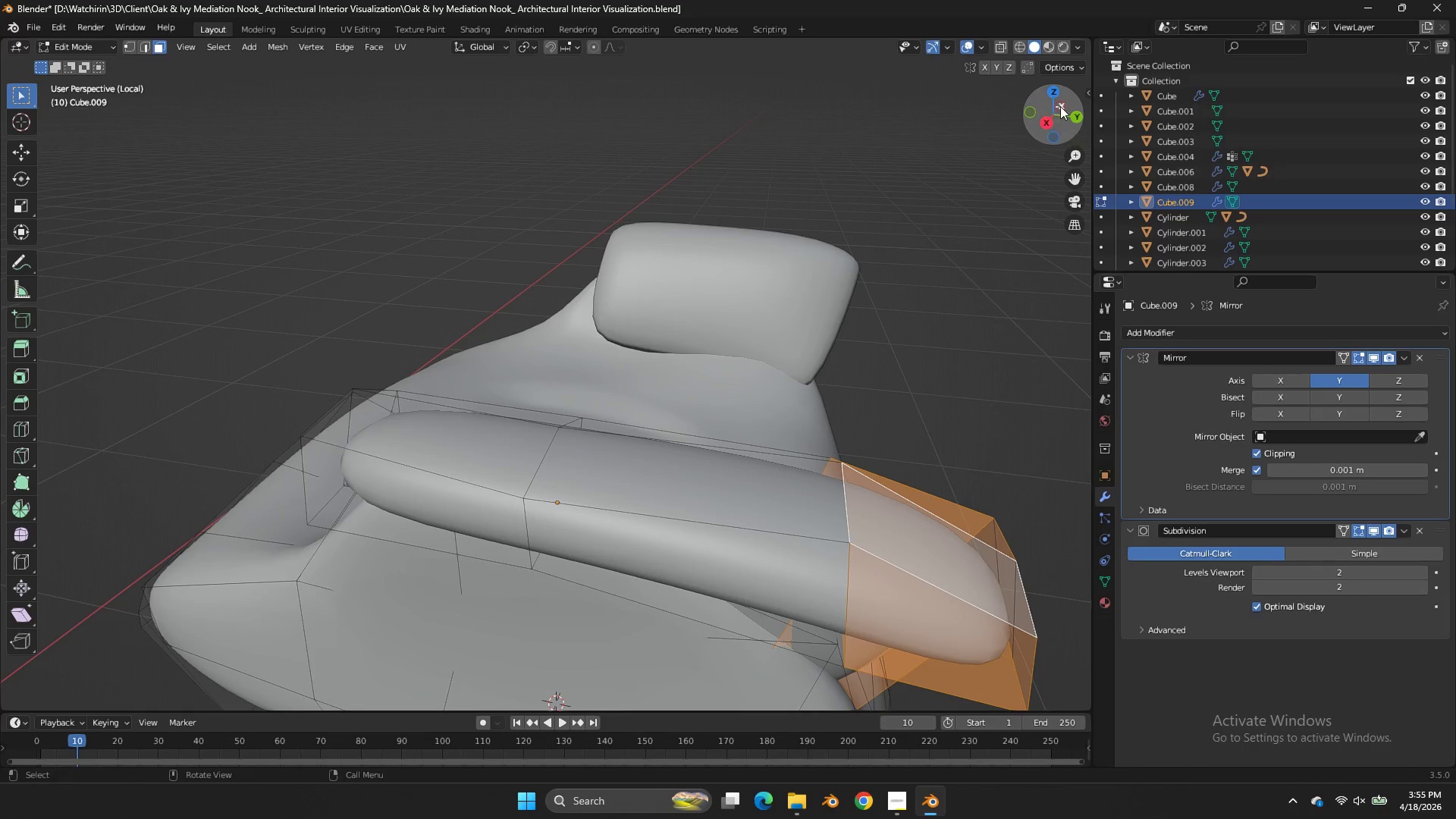 
left_click([1049, 92])
 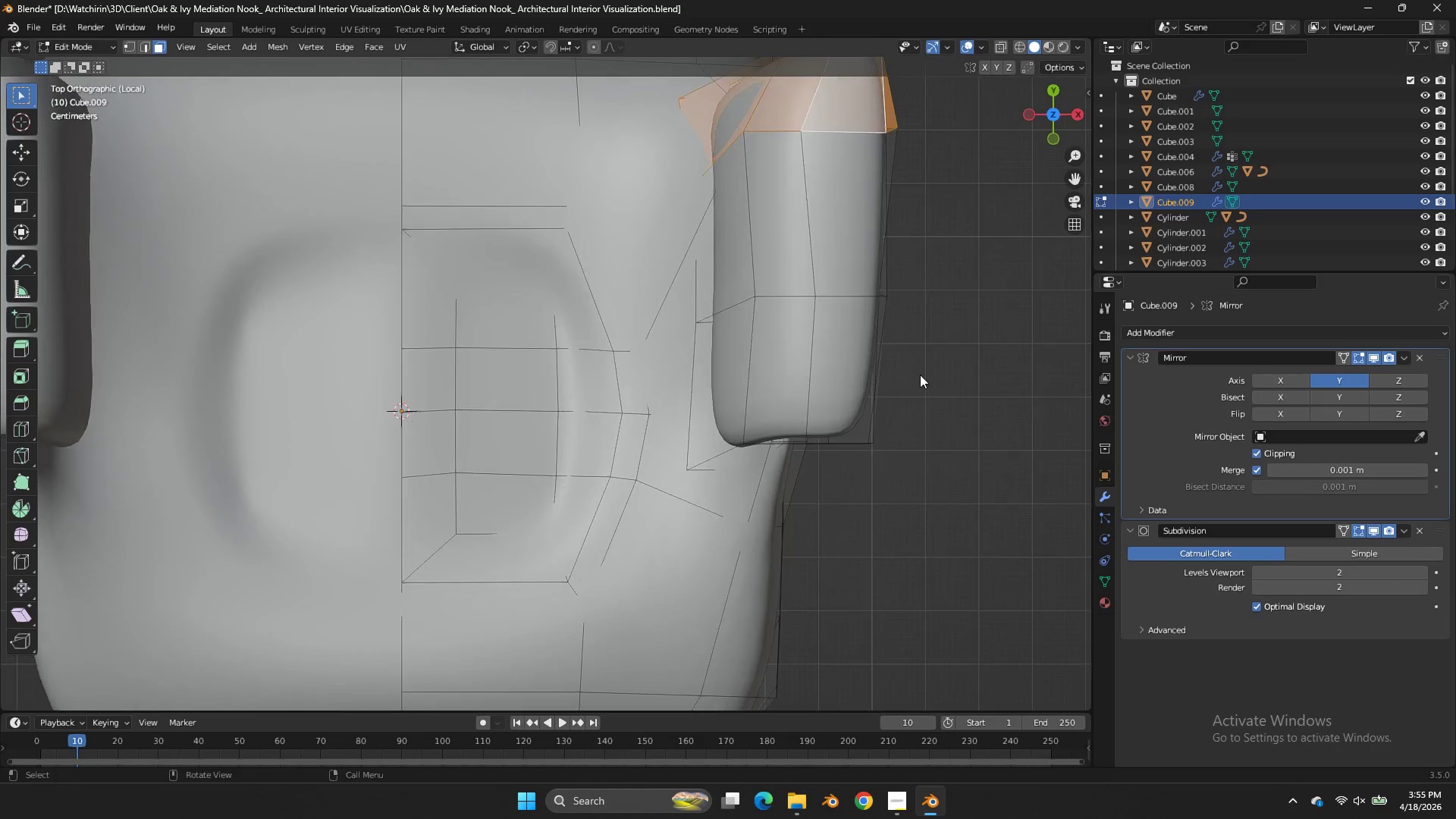 
key(G)
 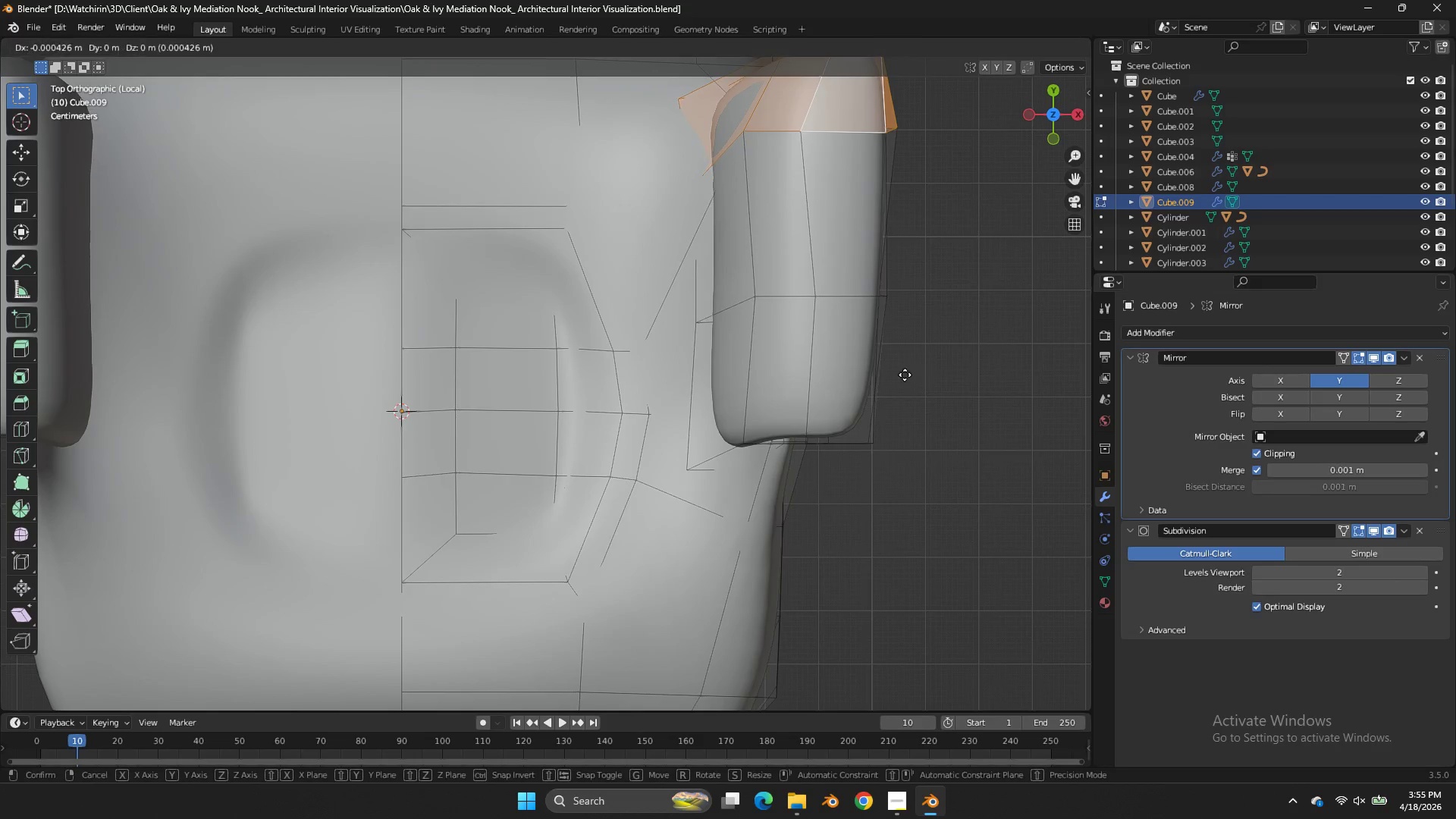 
hold_key(key=ShiftLeft, duration=0.69)
 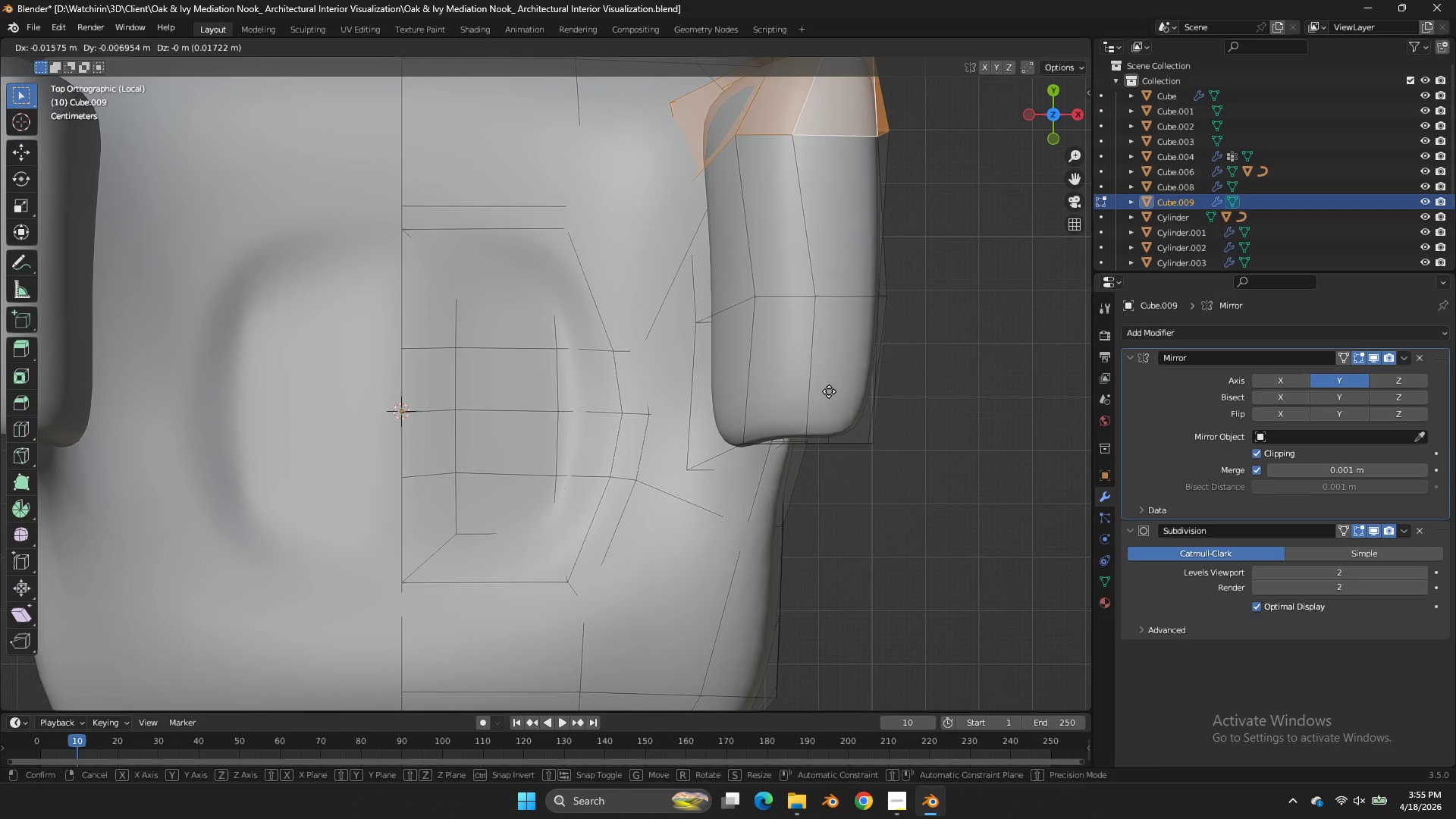 
key(Shift+ShiftLeft)
 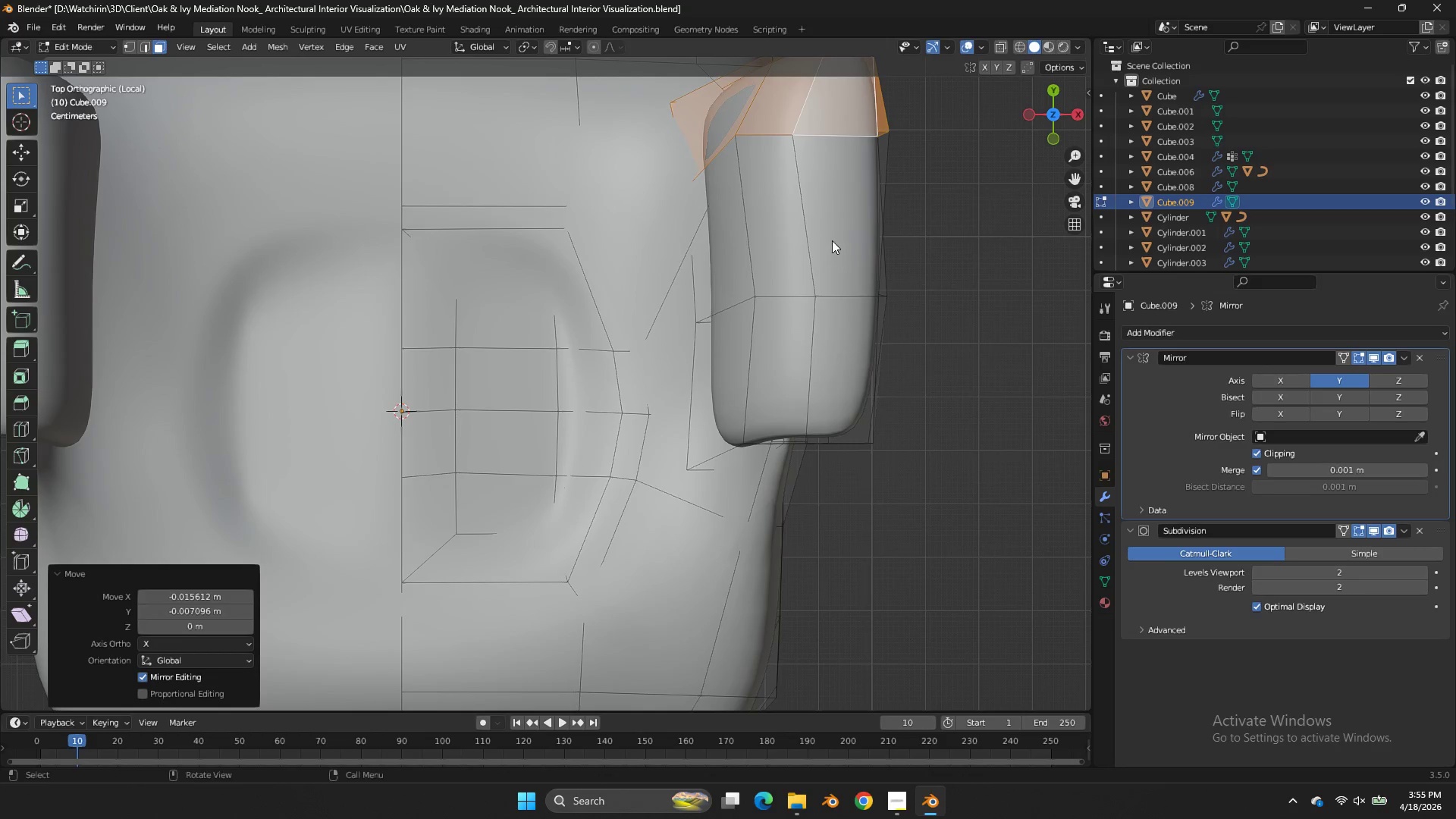 
key(Alt+AltLeft)
 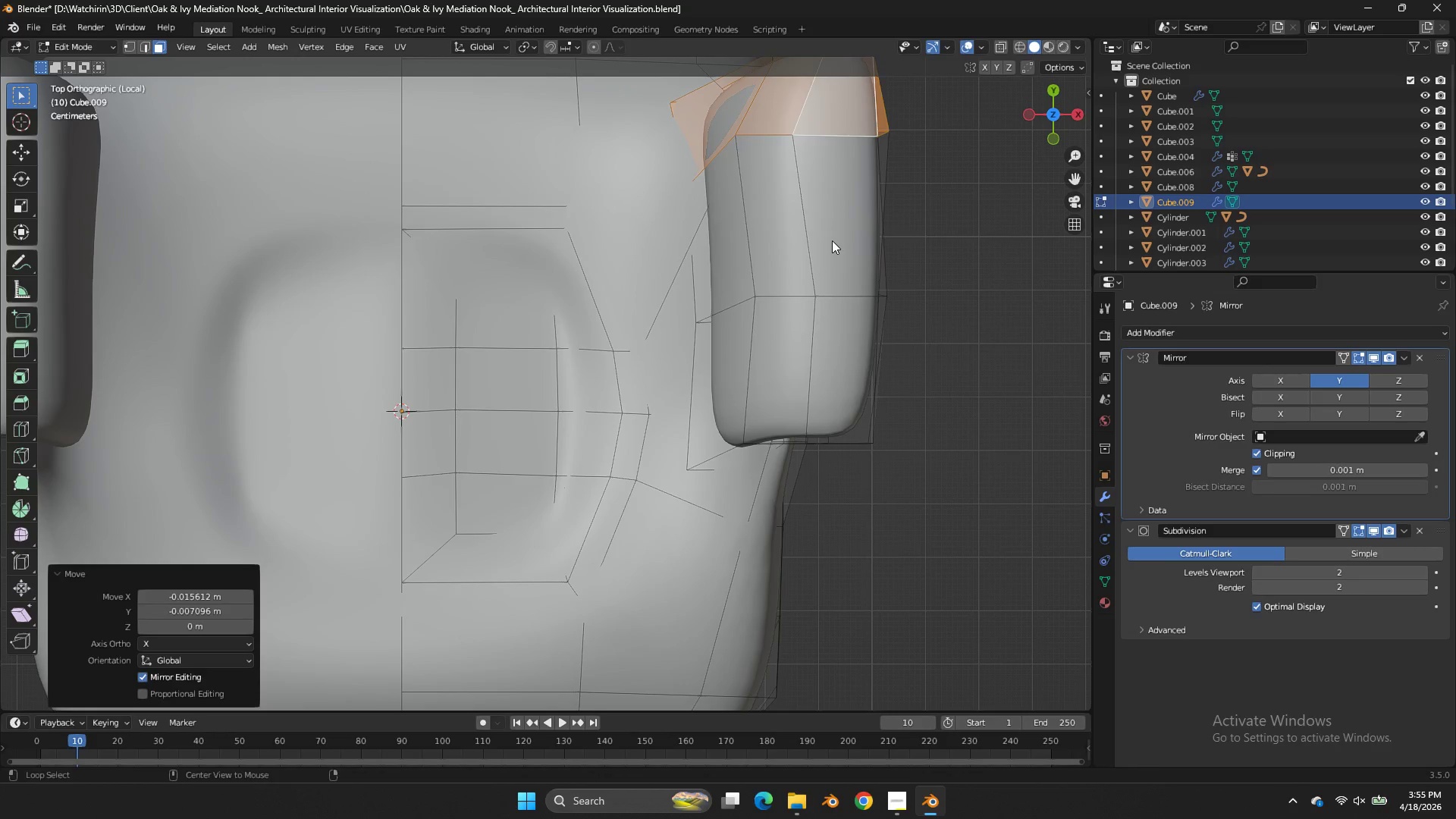 
double_click([832, 240])
 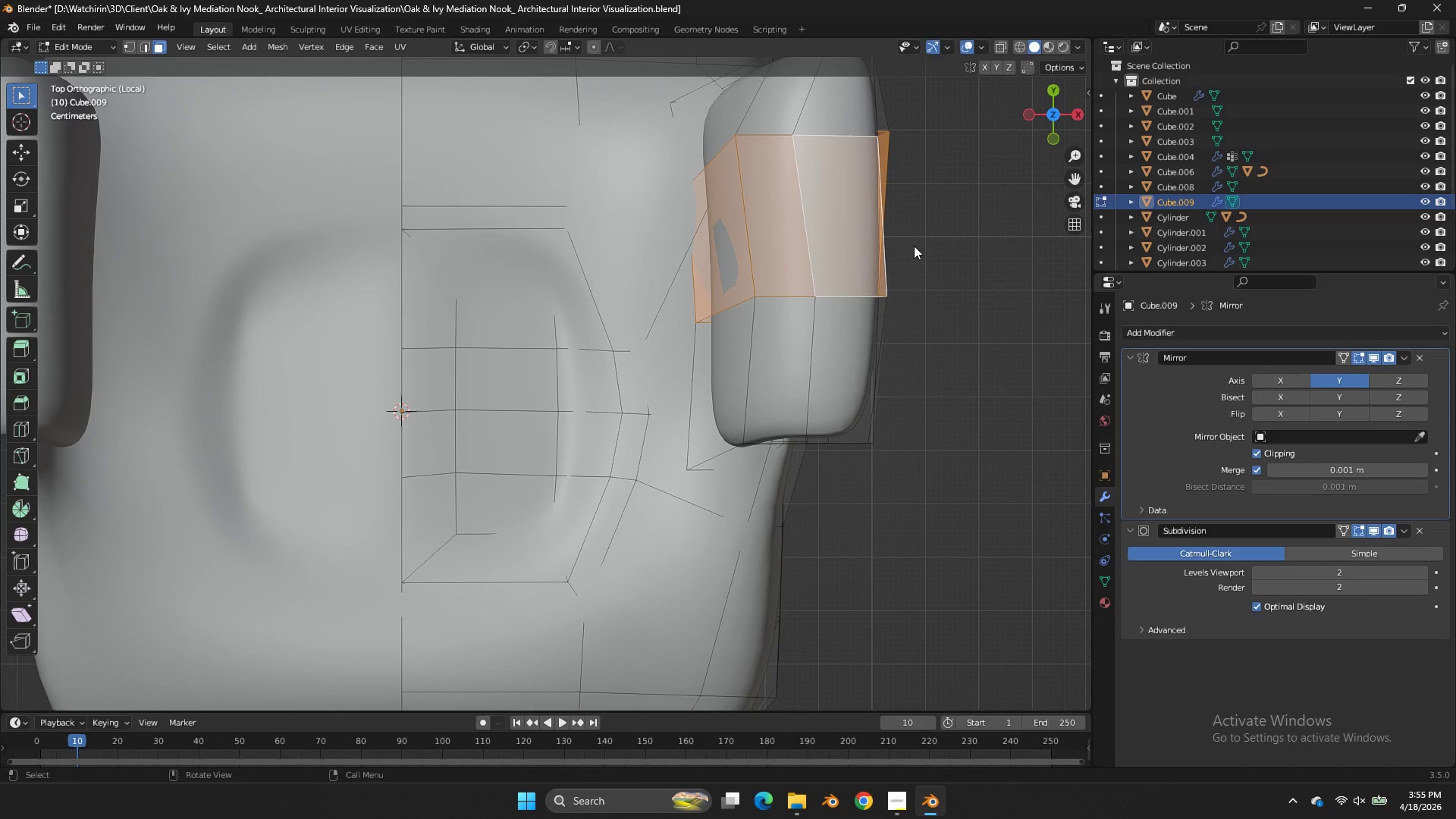 
key(G)
 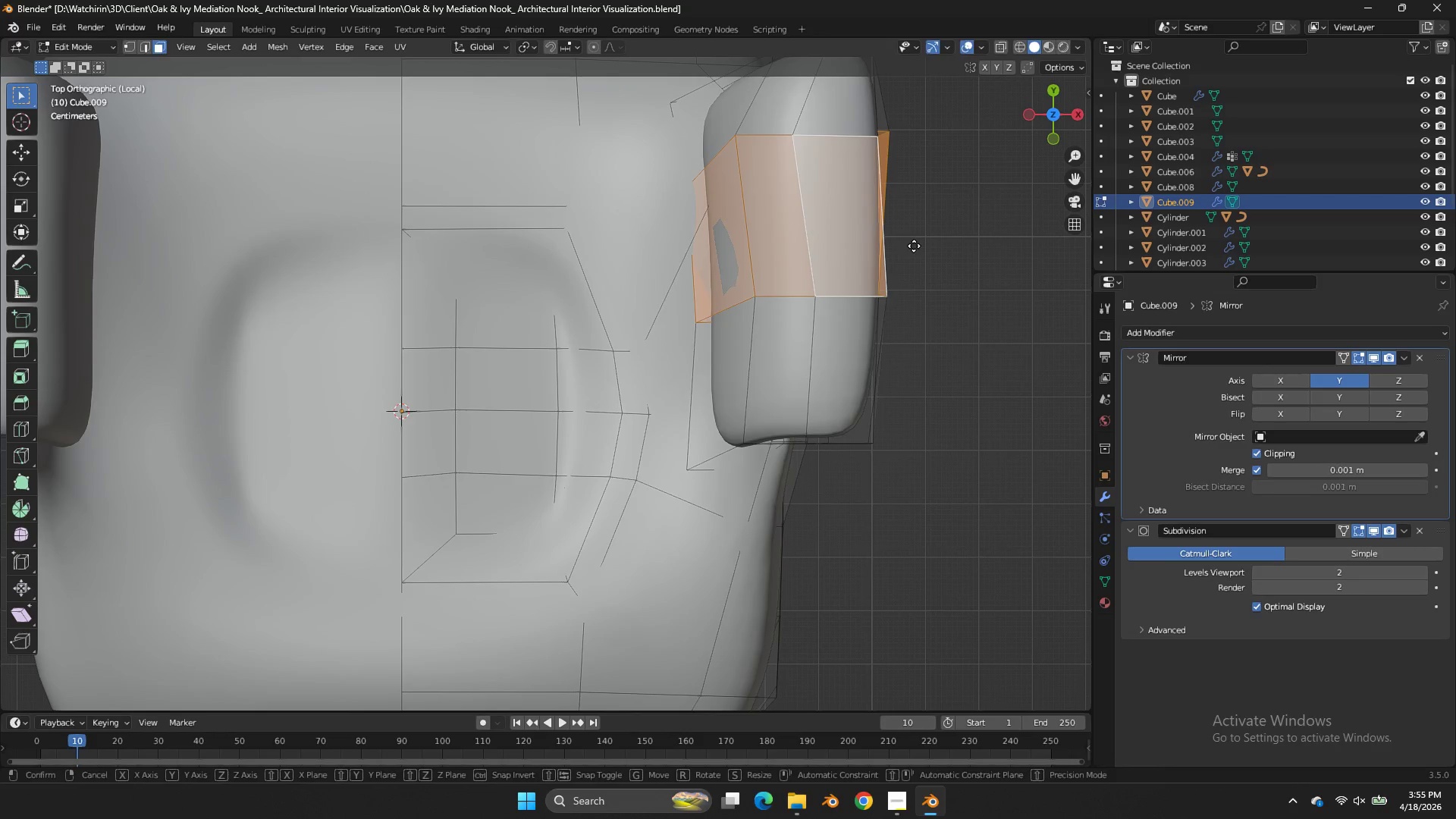 
hold_key(key=ShiftLeft, duration=0.58)
left_click([799, 242])
 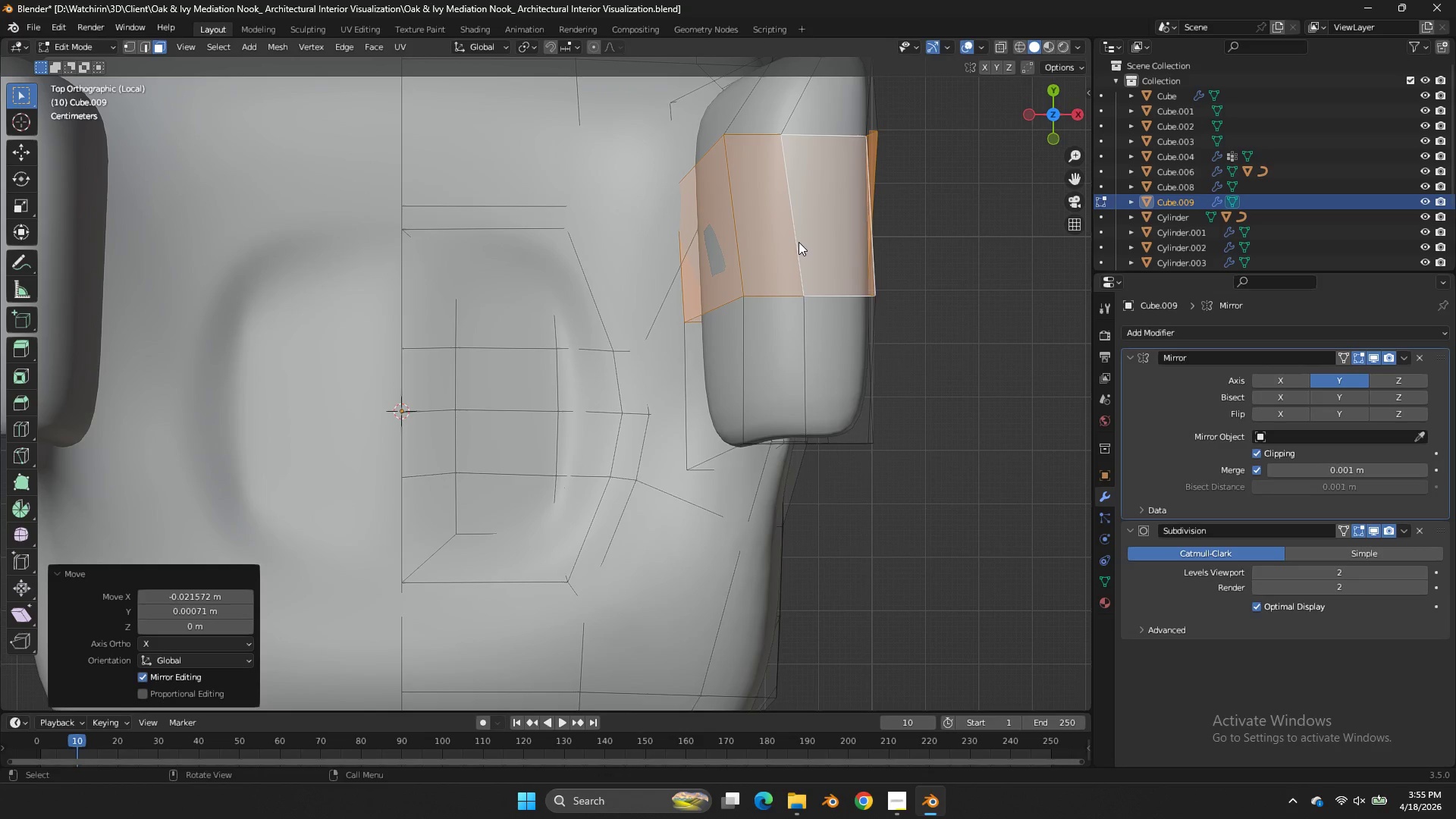 
key(Control+ControlLeft)
 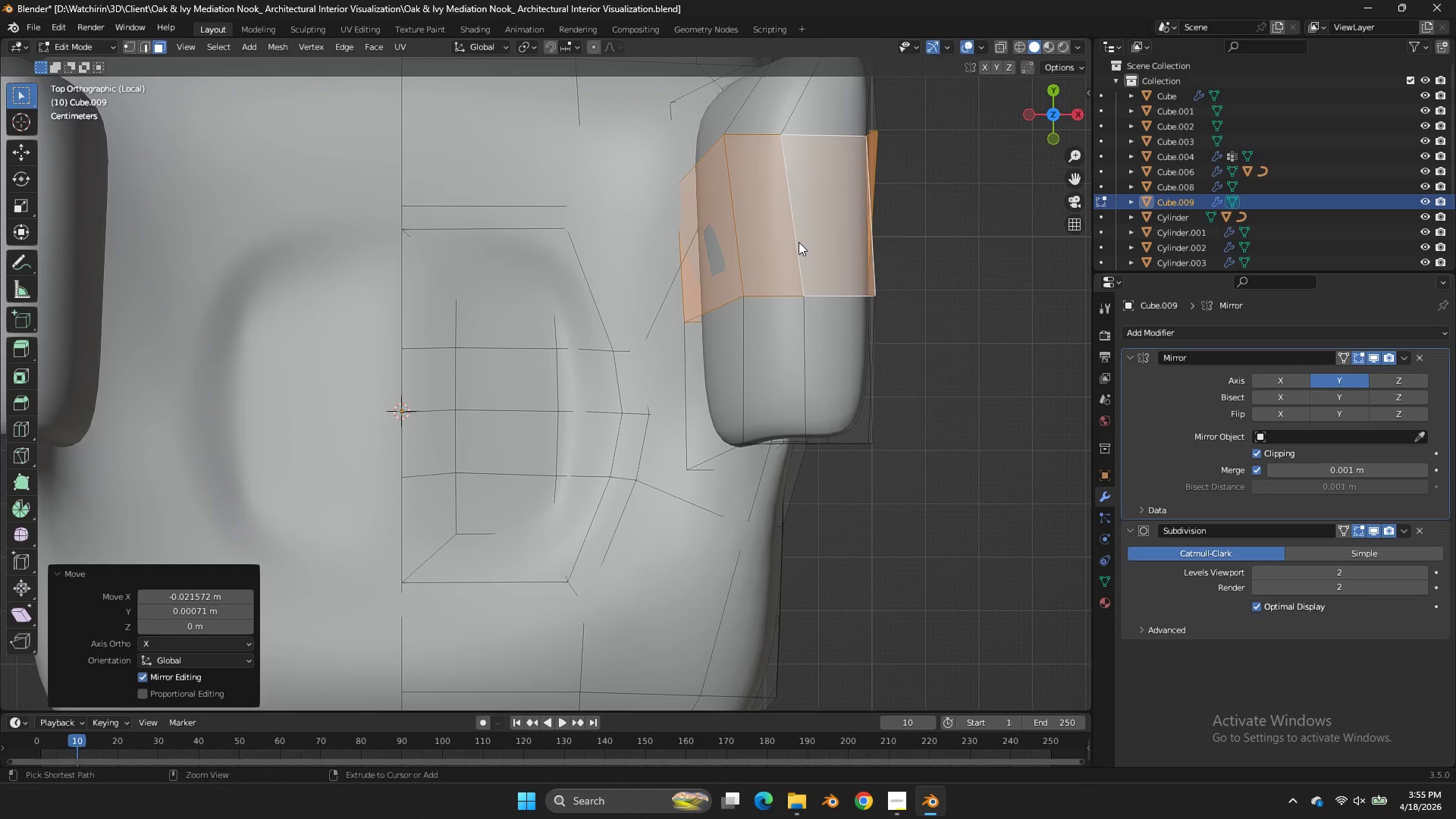 
key(Control+S)
 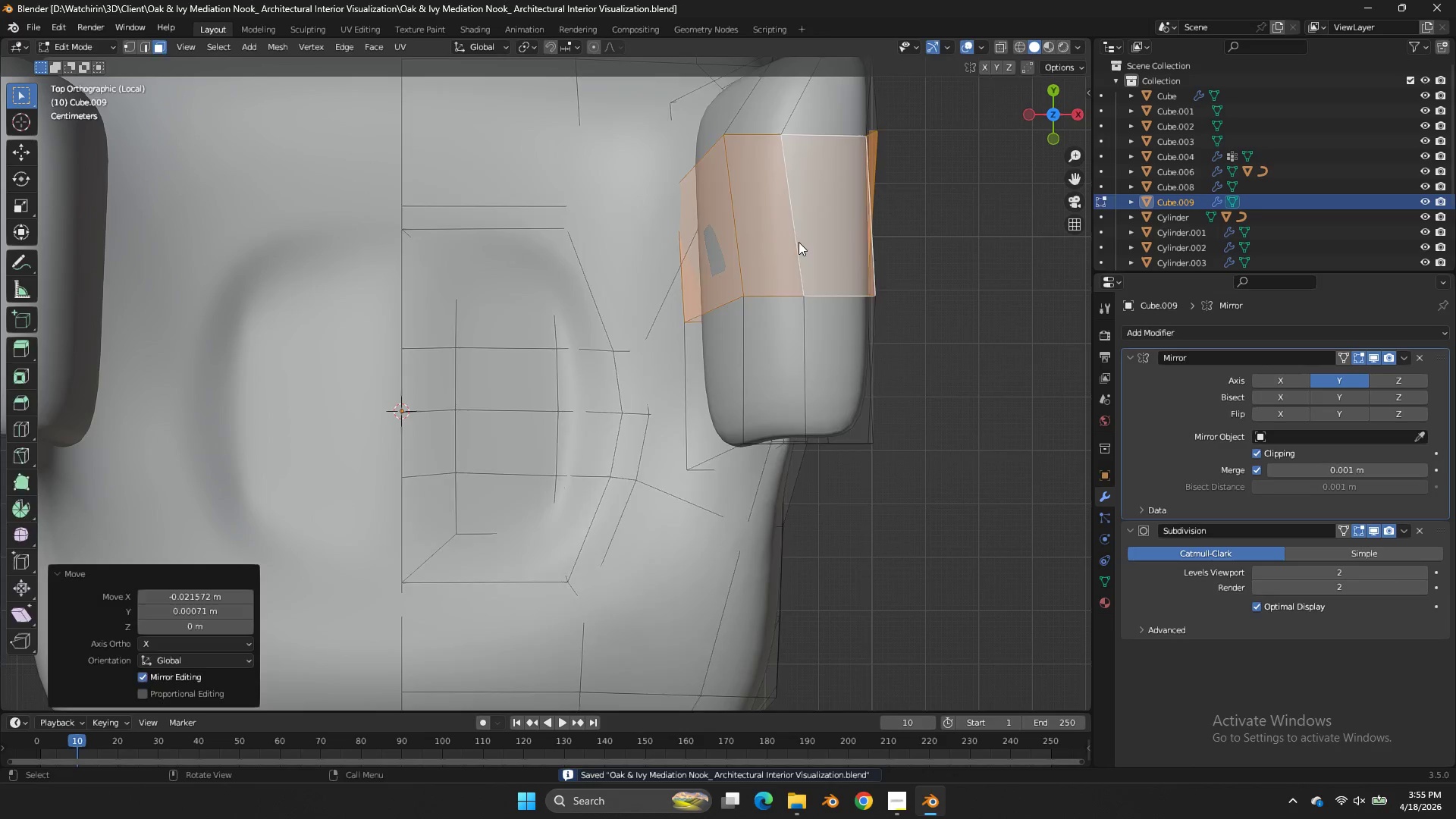 
key(Tab)
 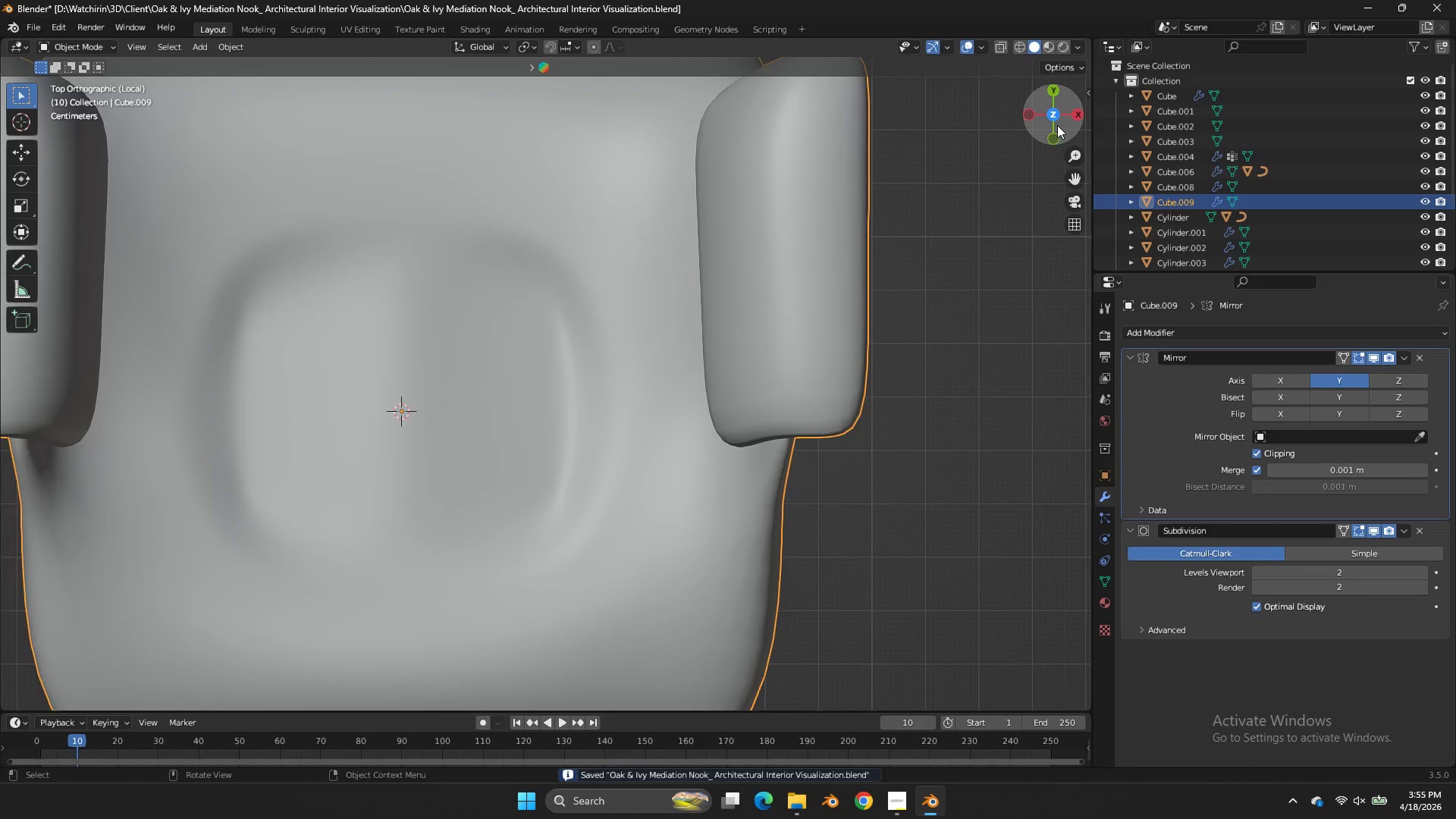 
left_click_drag(start_coordinate=[1057, 125], to_coordinate=[745, 586])
 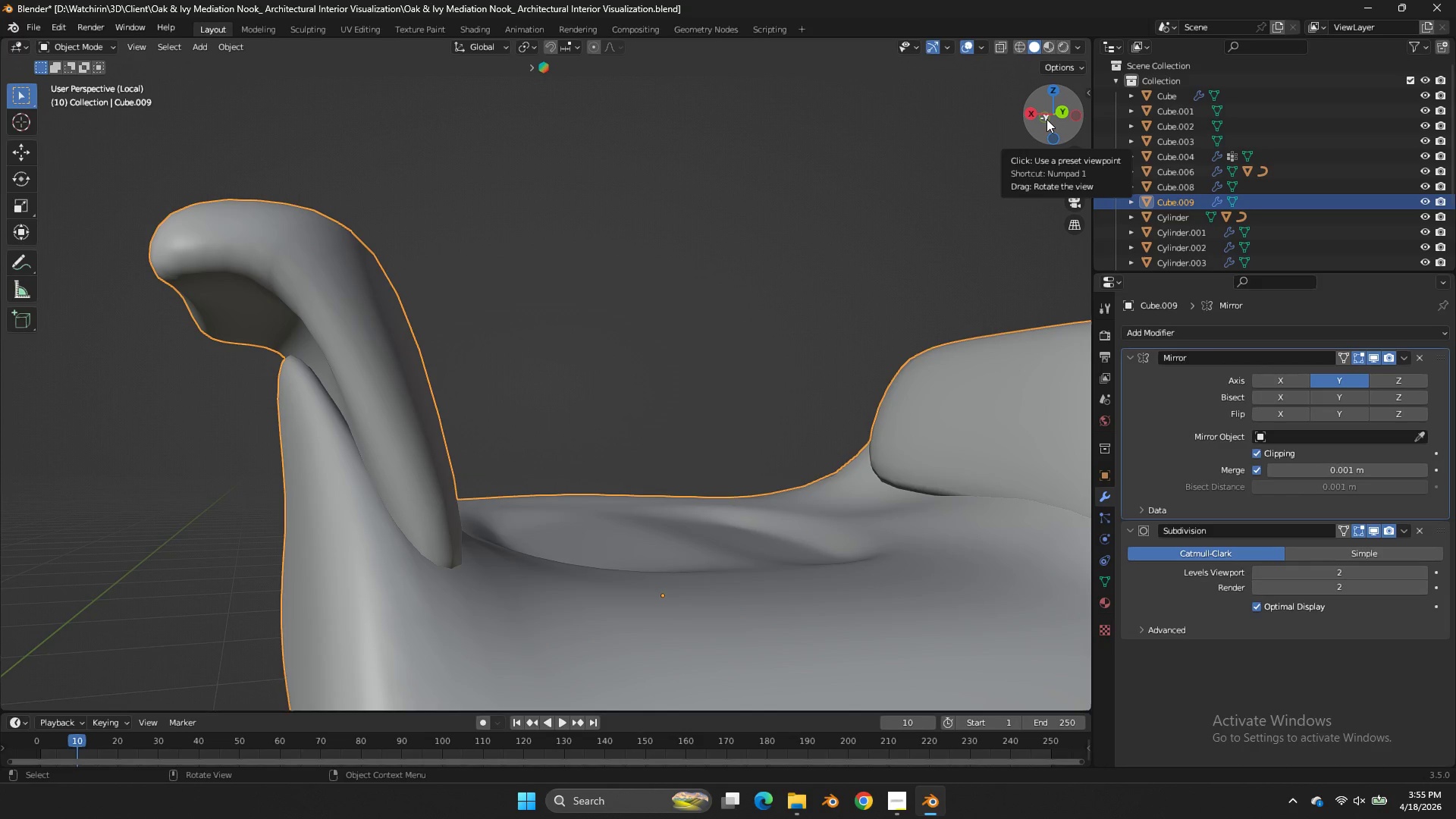 
wait(12.12)
 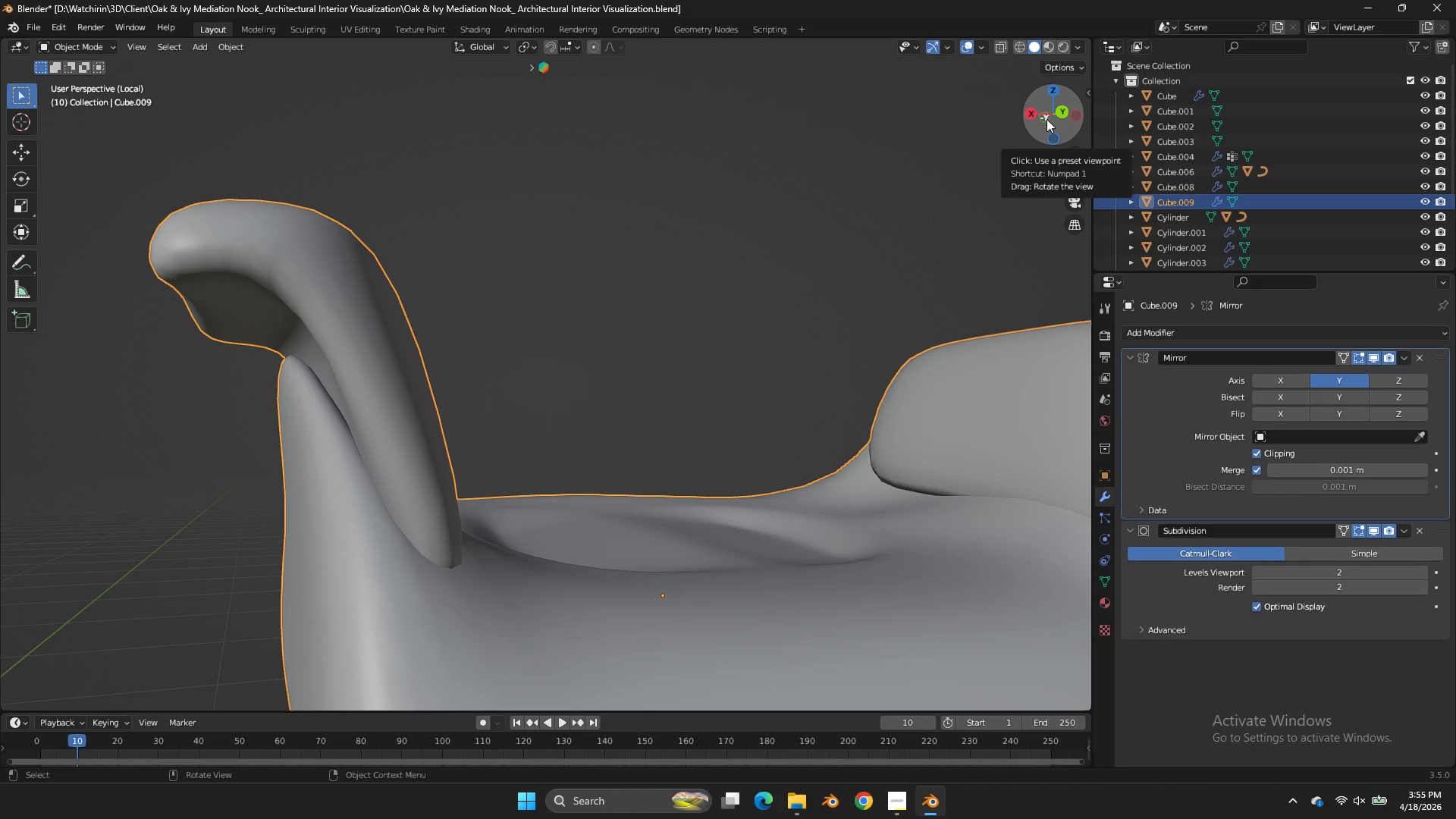 
left_click_drag(start_coordinate=[1058, 108], to_coordinate=[9, 124])
 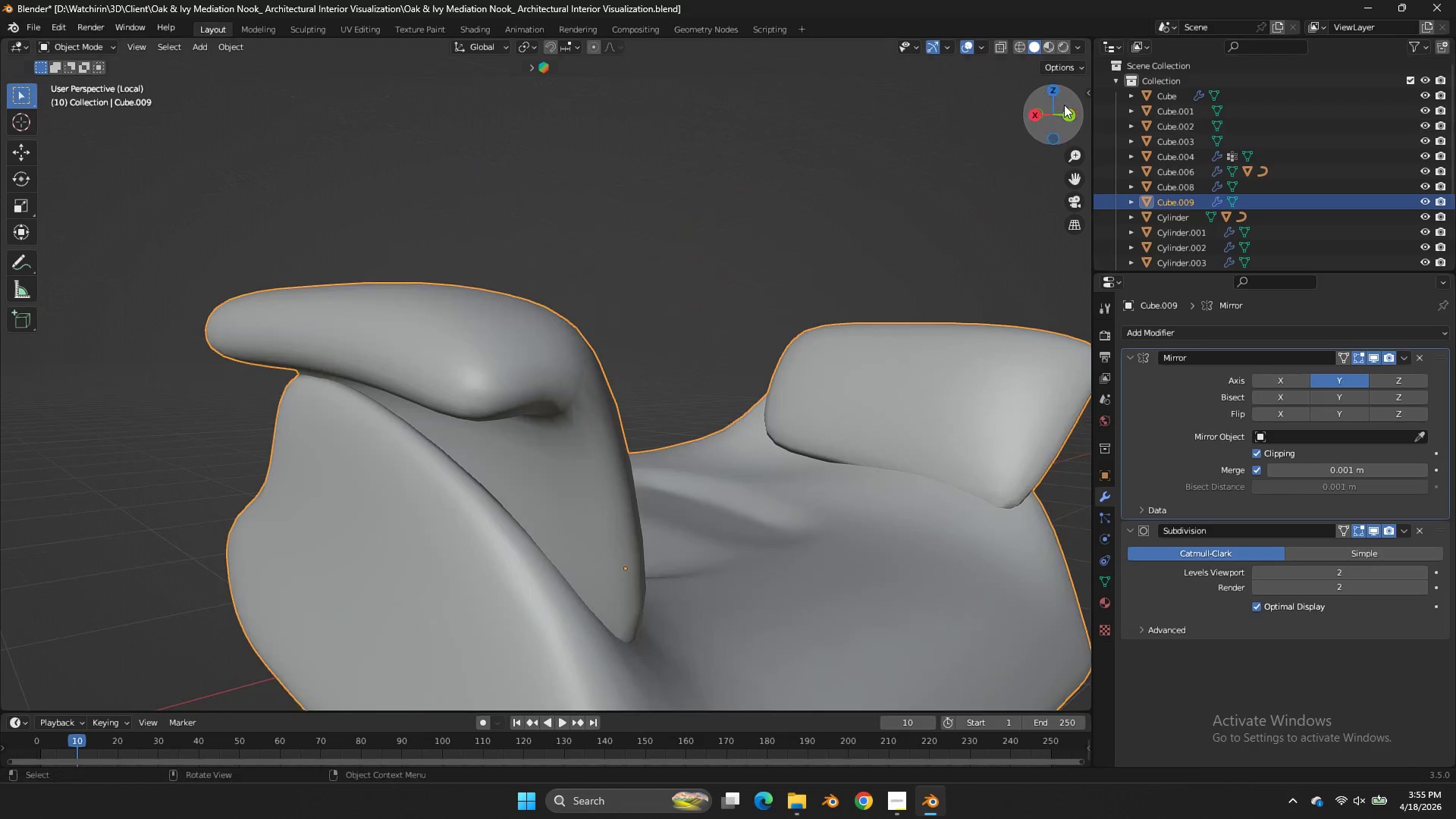 
key(CapsLock)
 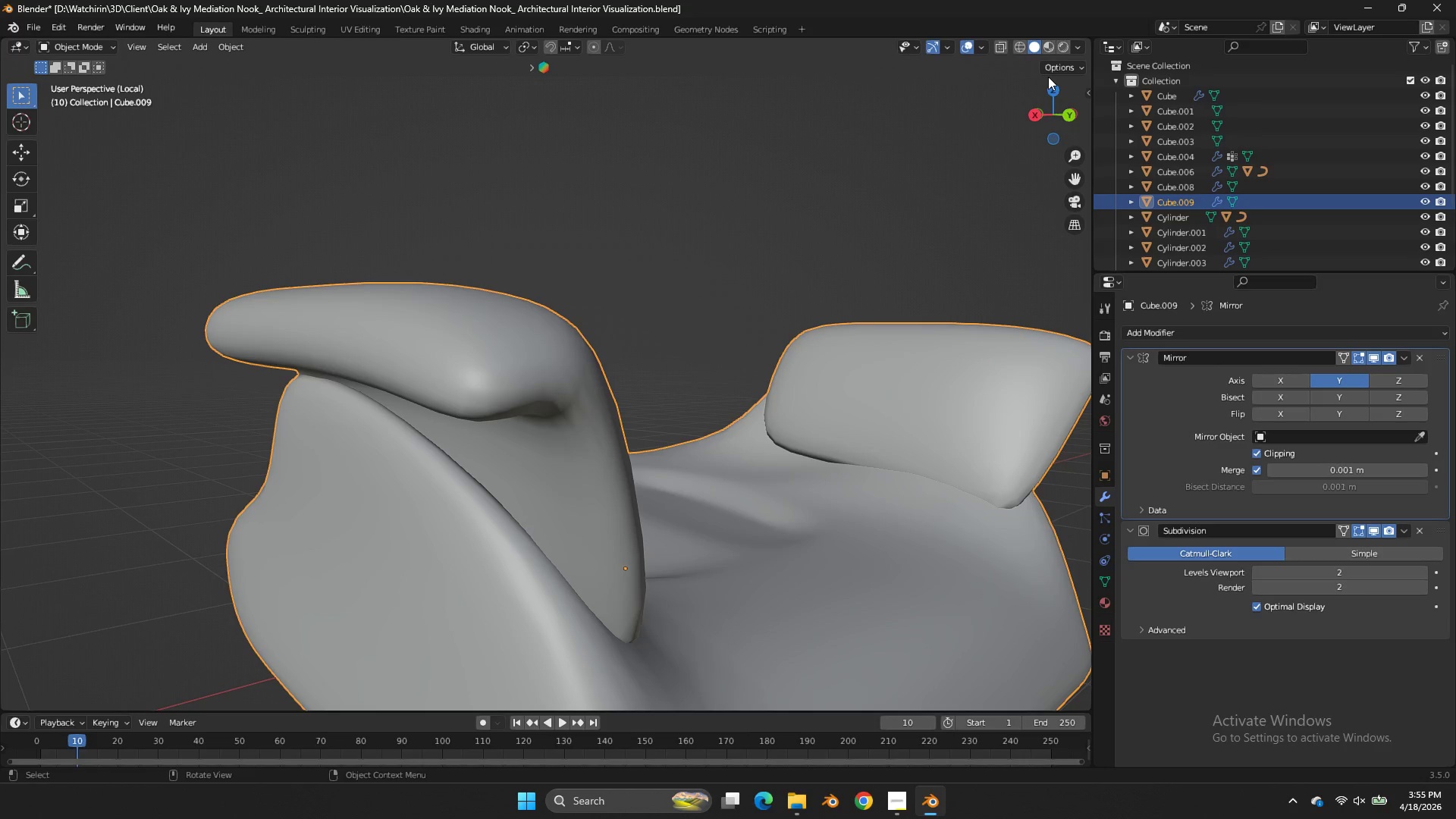 
left_click([1050, 92])
 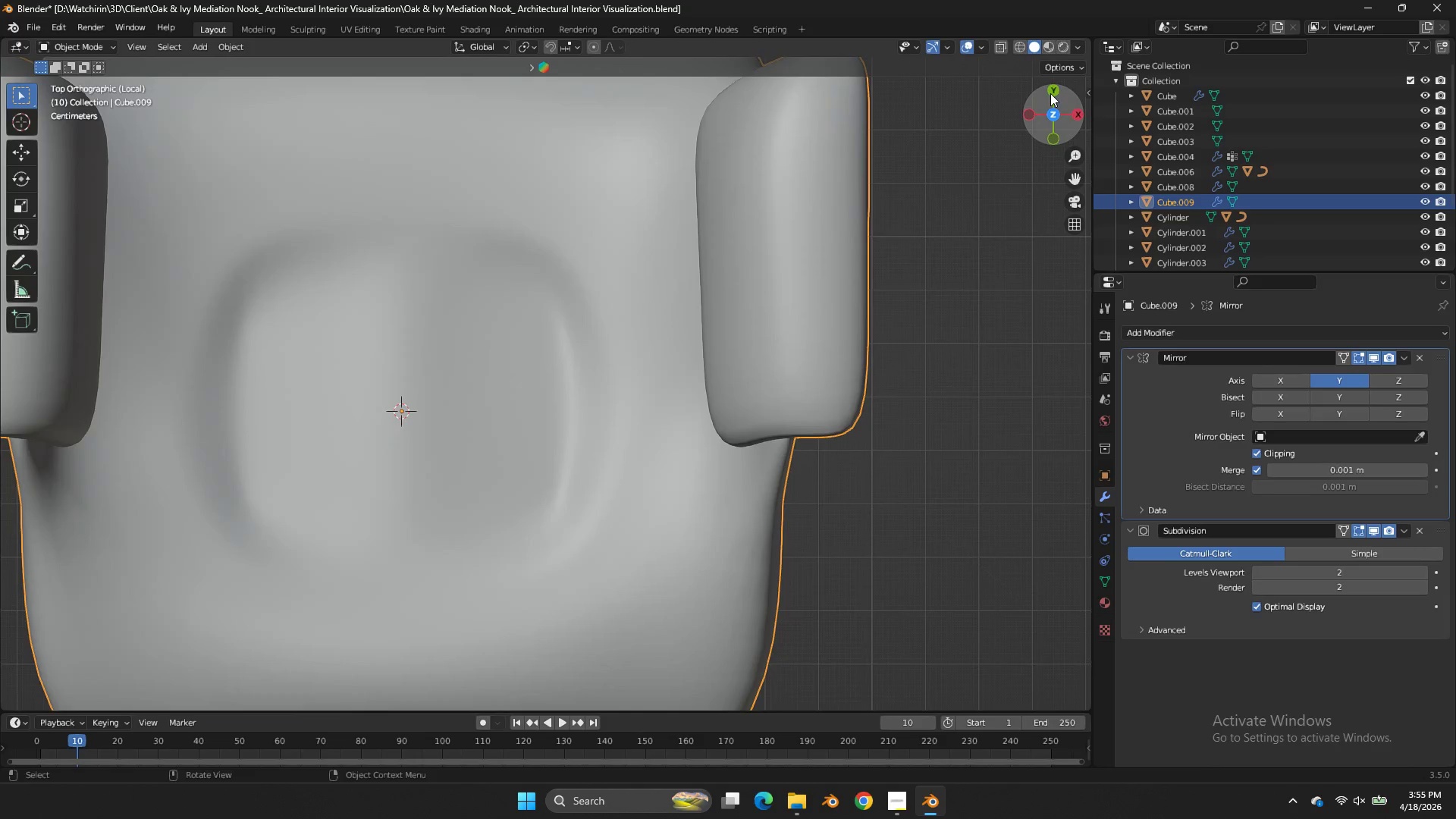 
key(CapsLock)
 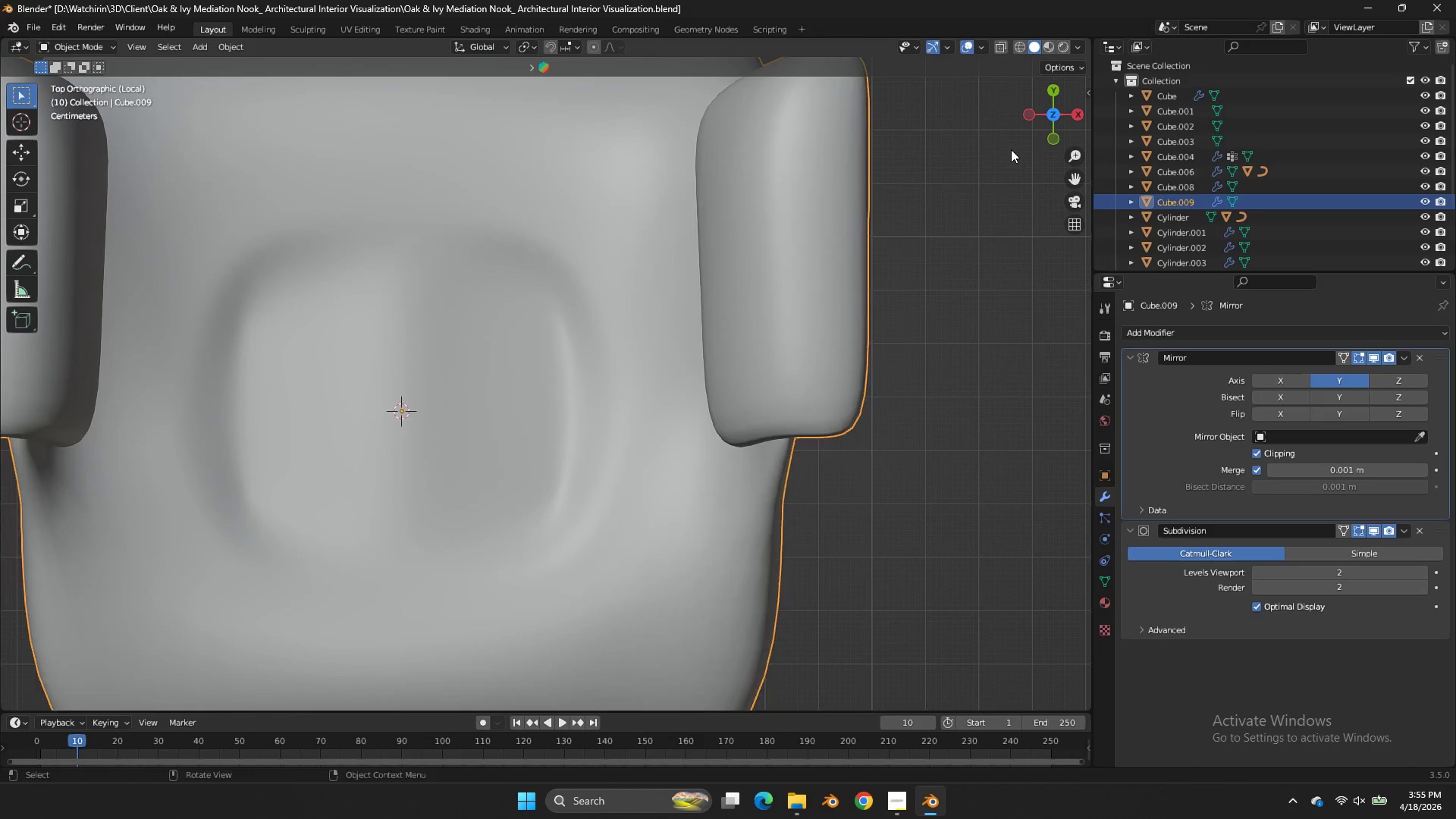 
key(Tab)
 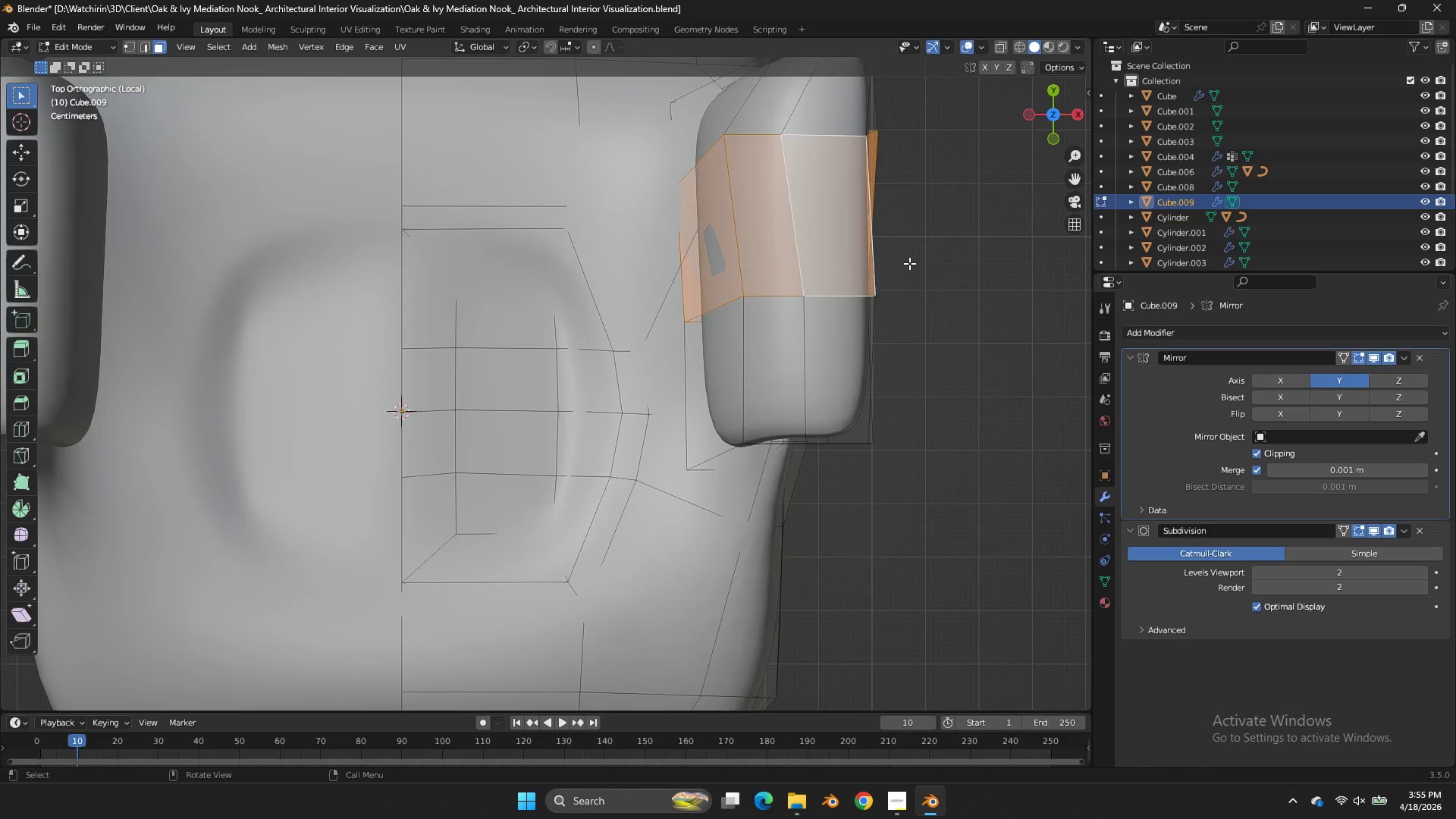 
key(Tab)
 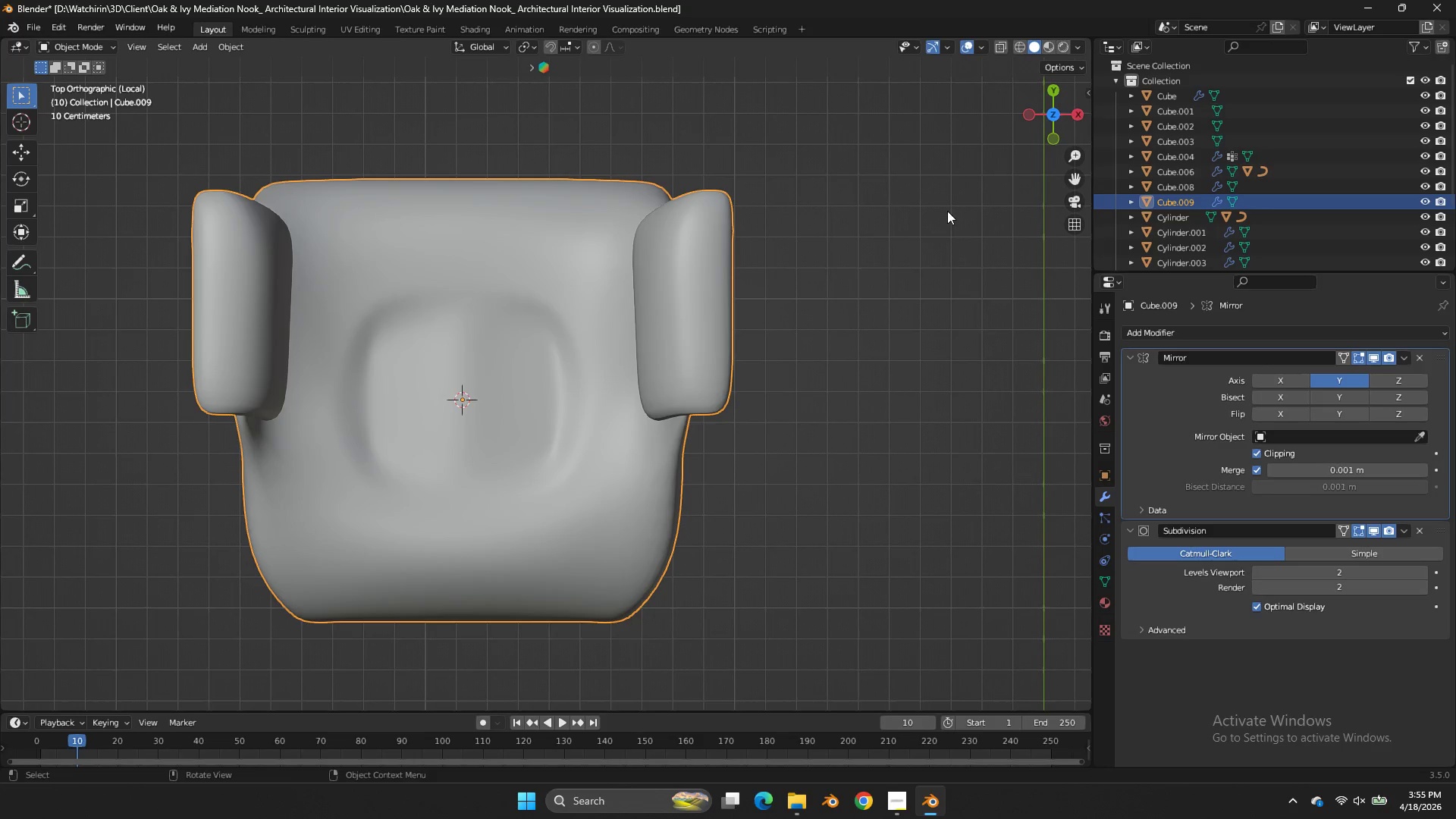 
scroll: coordinate [910, 261], scroll_direction: down, amount: 3.0
 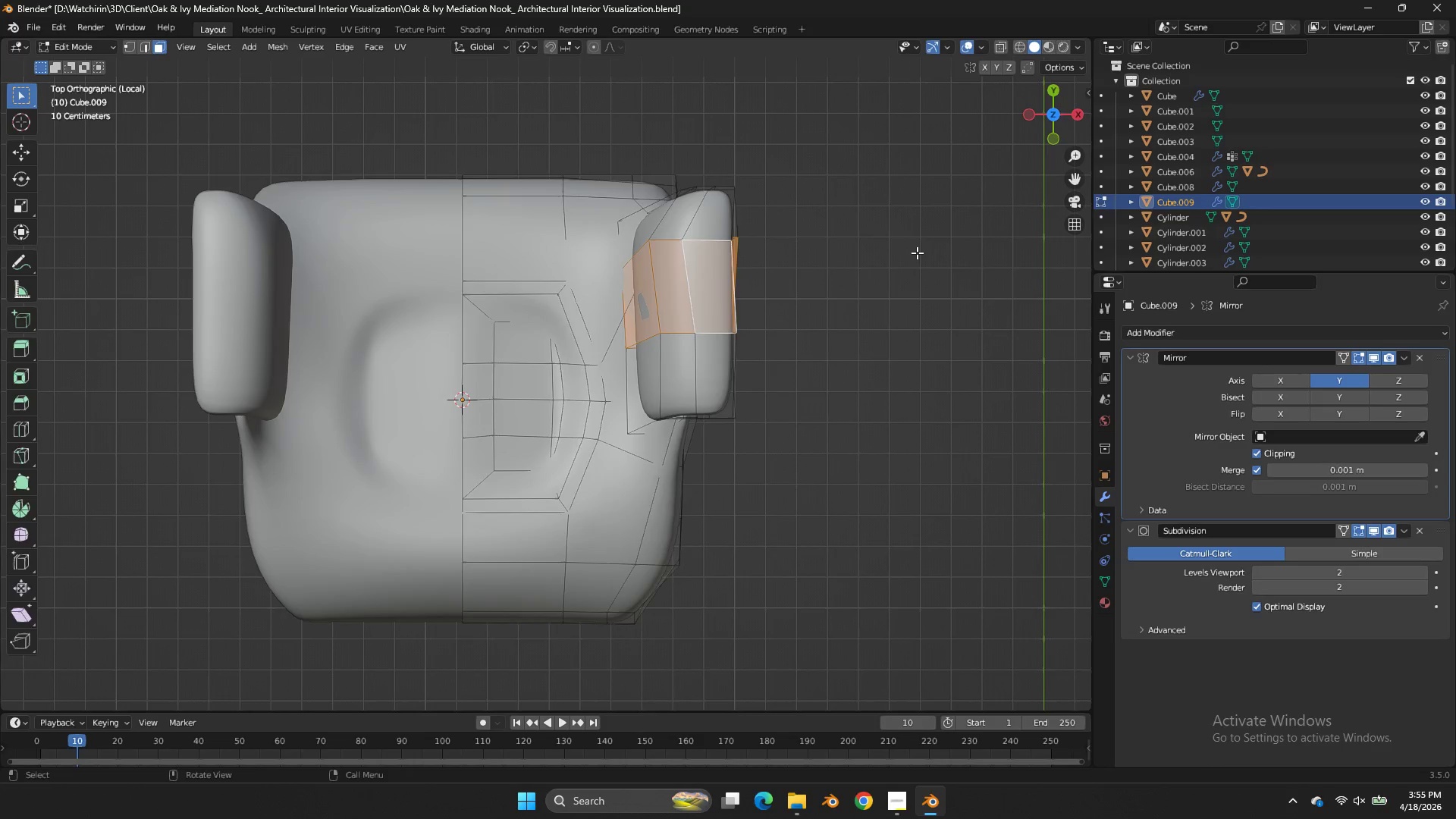 
key(Control+ControlLeft)
 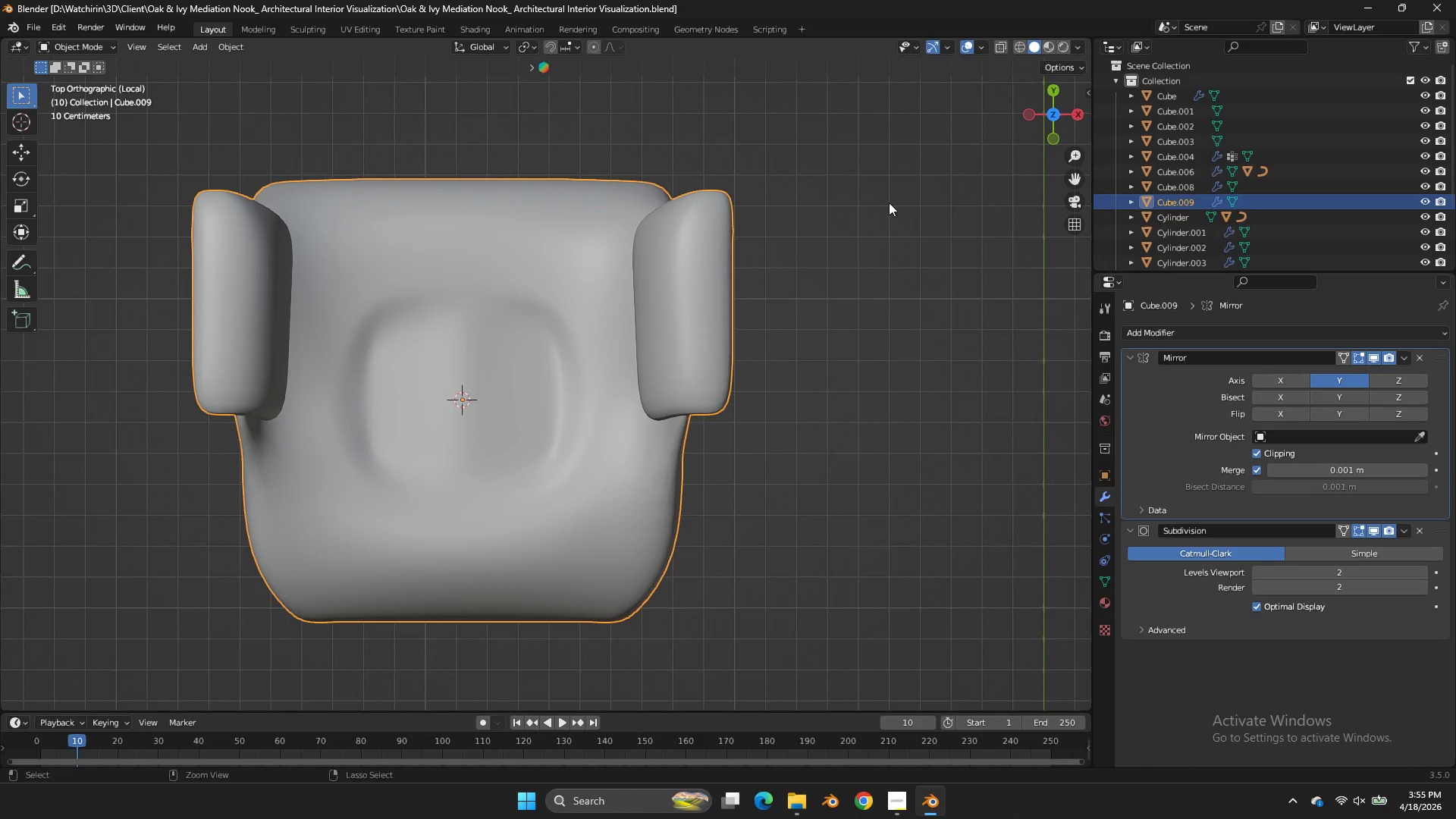 
key(Control+S)
 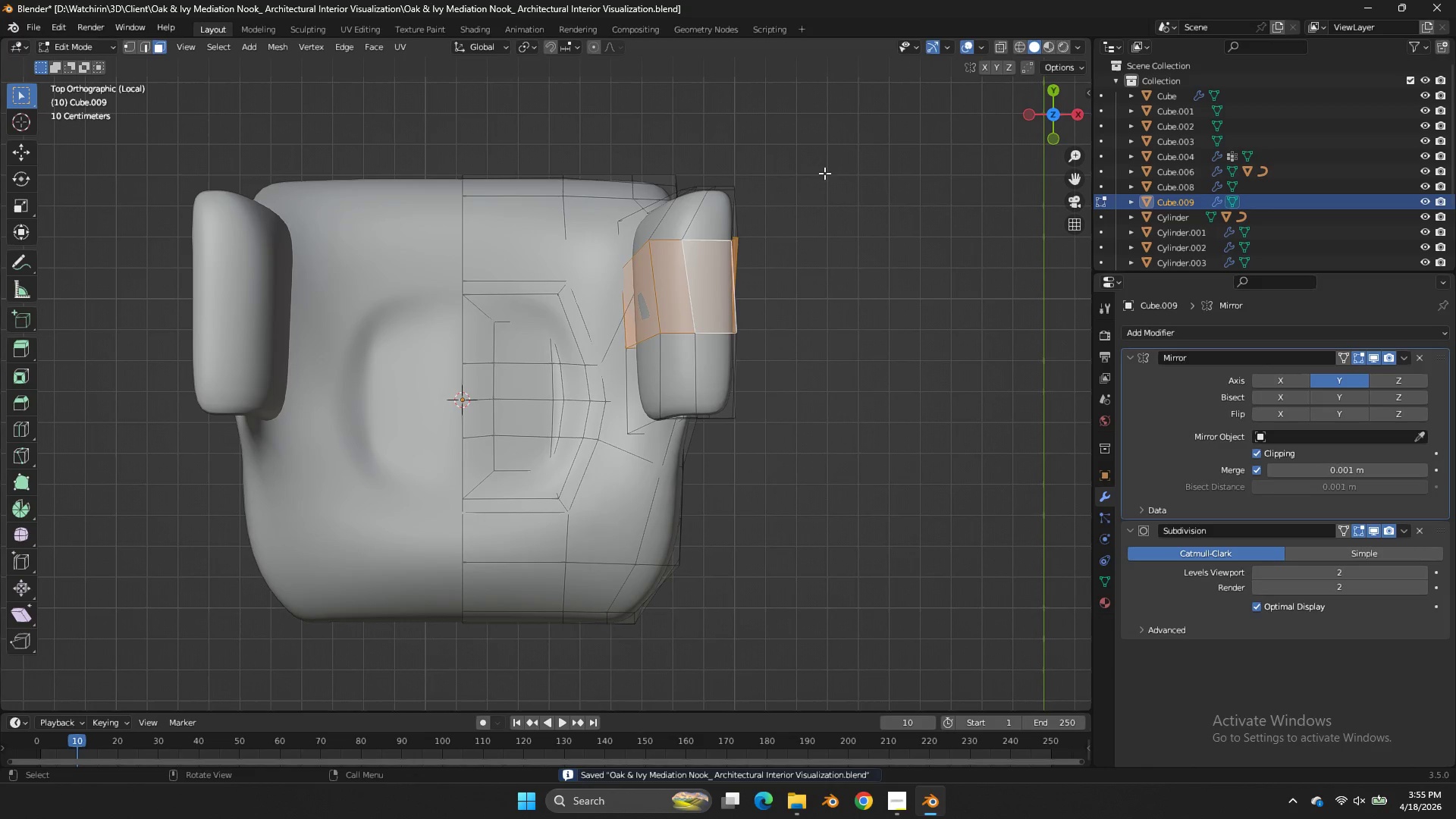 
key(Tab)
 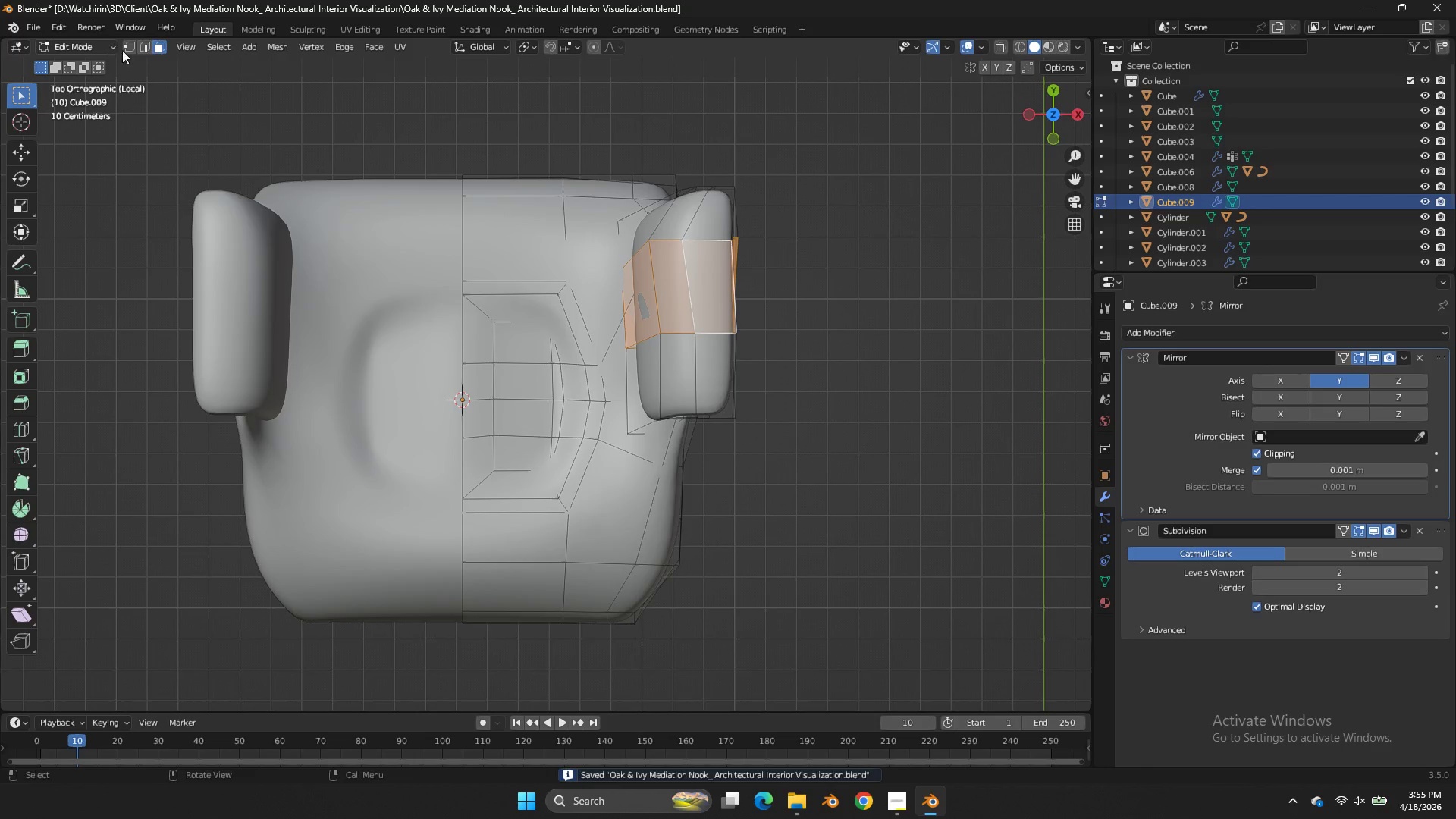 
left_click([125, 51])
 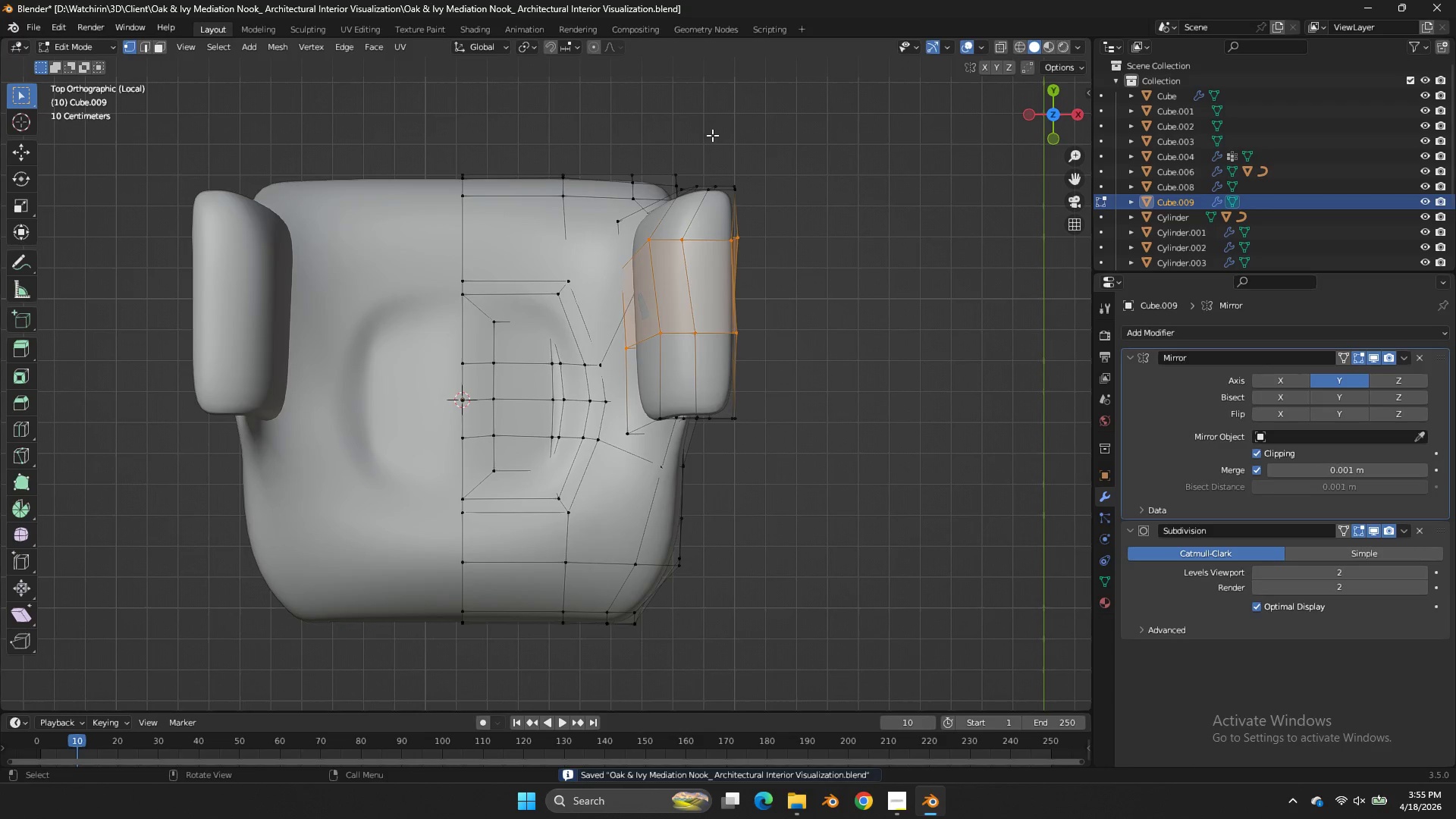 
type(zz)
 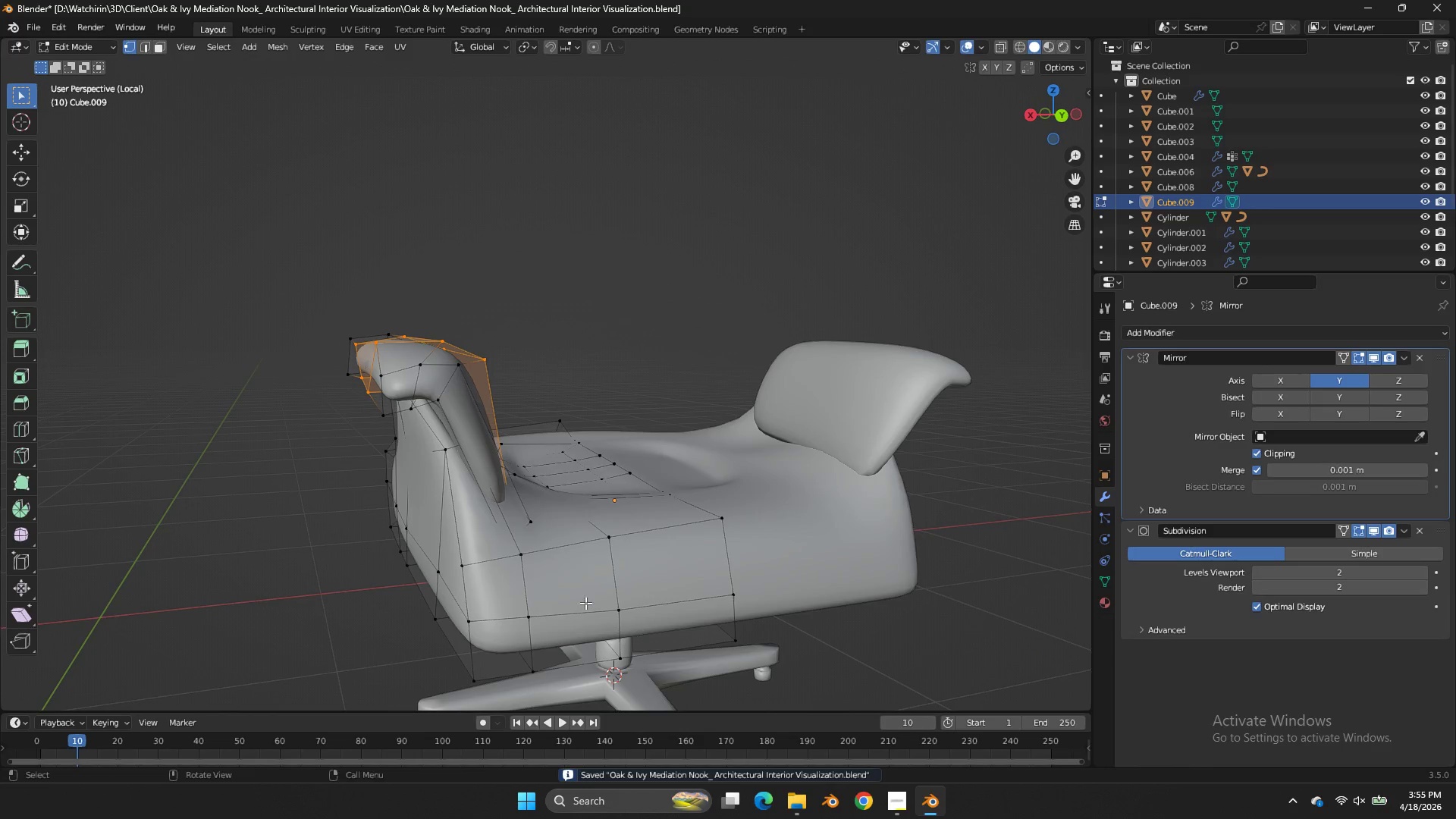 
left_click_drag(start_coordinate=[1053, 127], to_coordinate=[748, 609])
 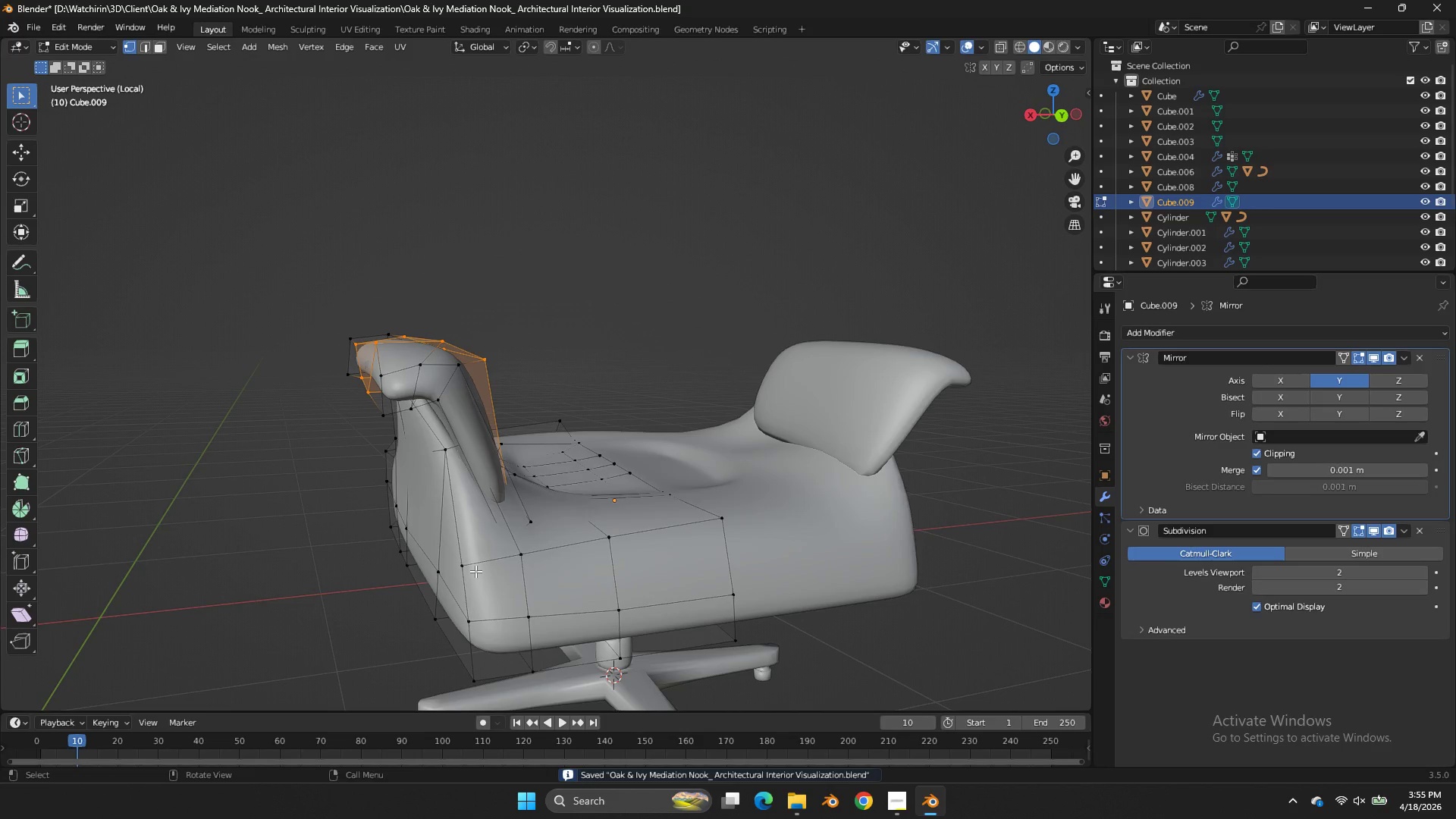 
left_click([465, 563])
 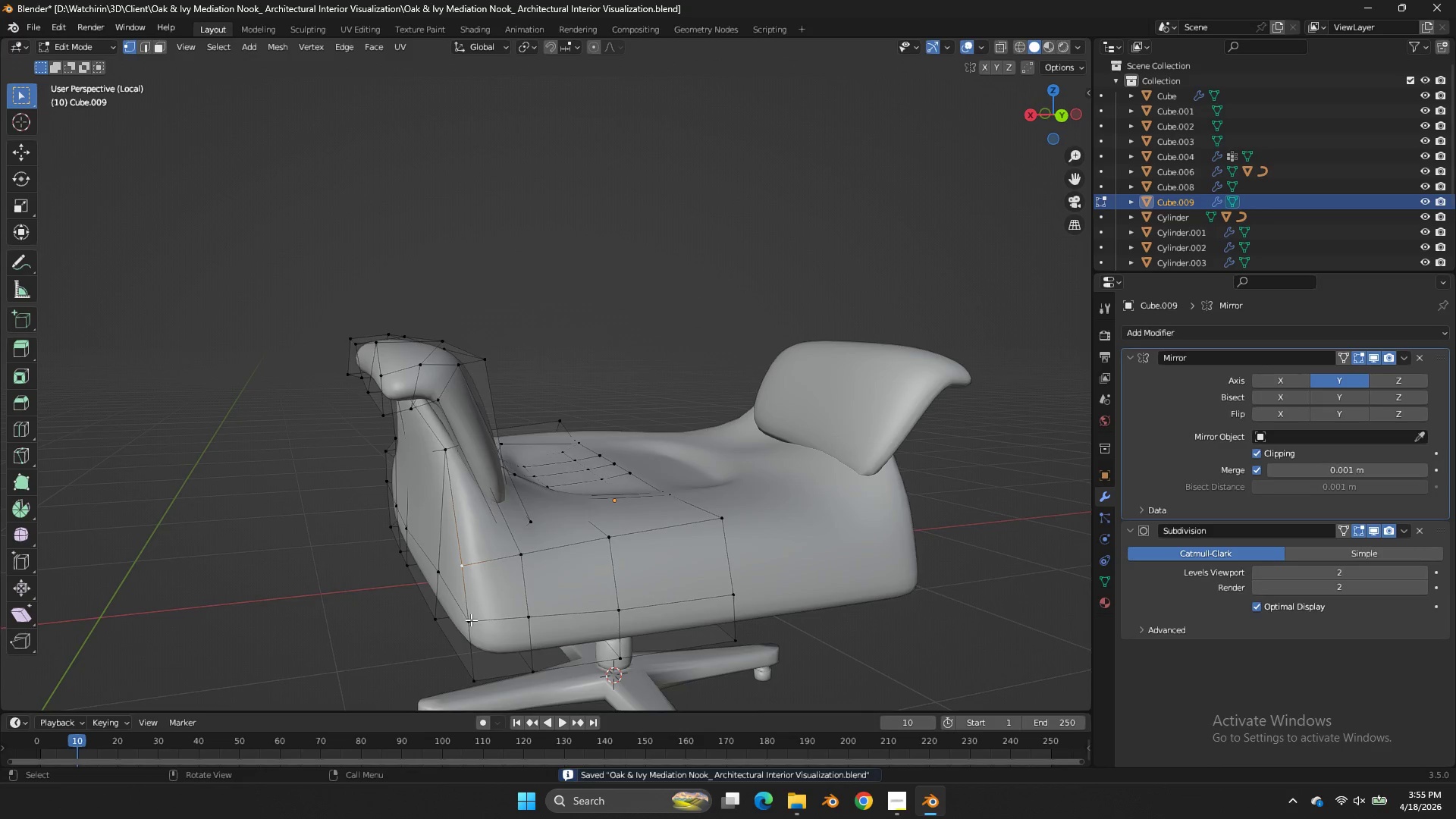 
hold_key(key=ControlLeft, duration=0.86)
double_click([478, 649])
 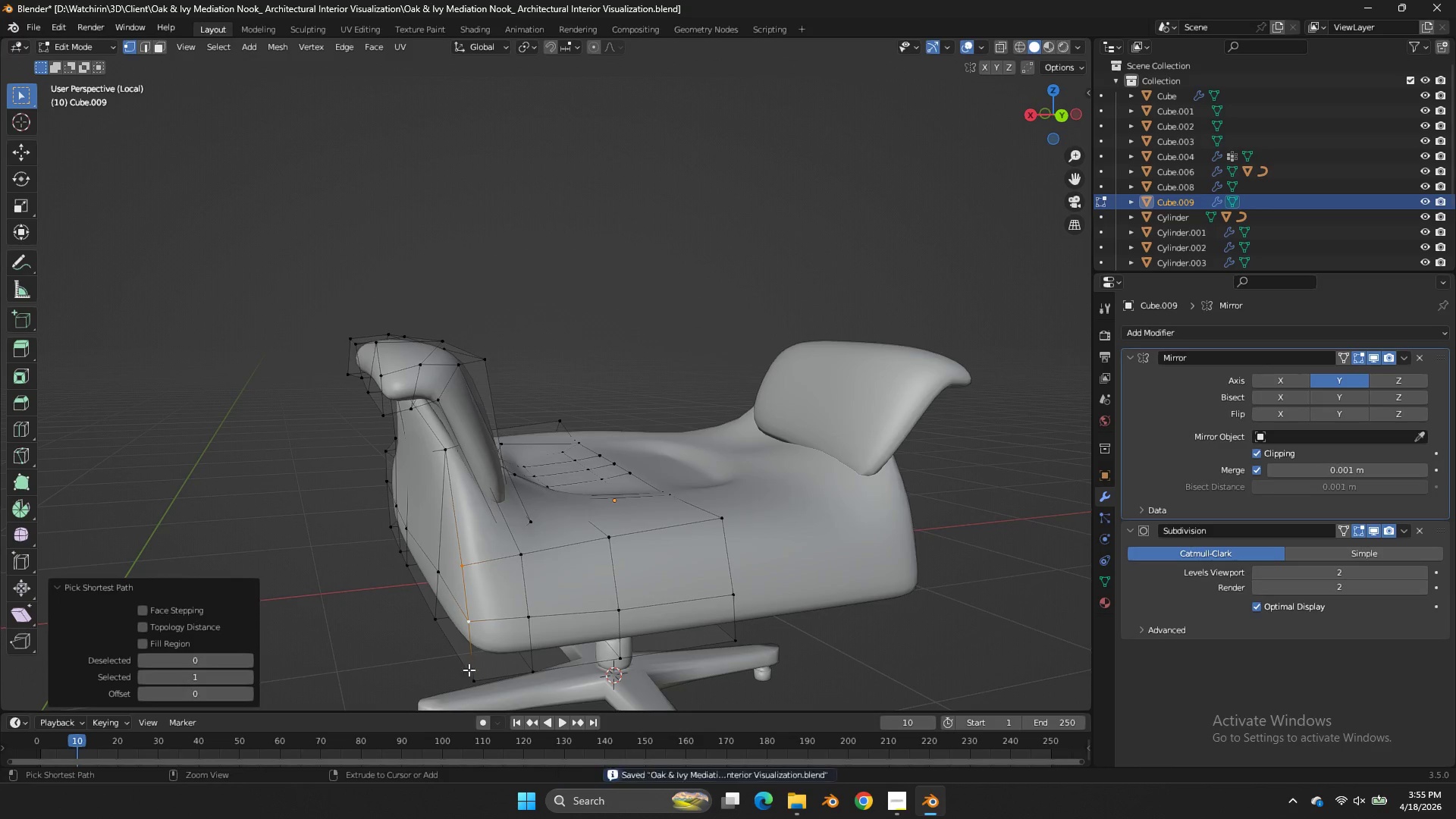 
triple_click([469, 679])
 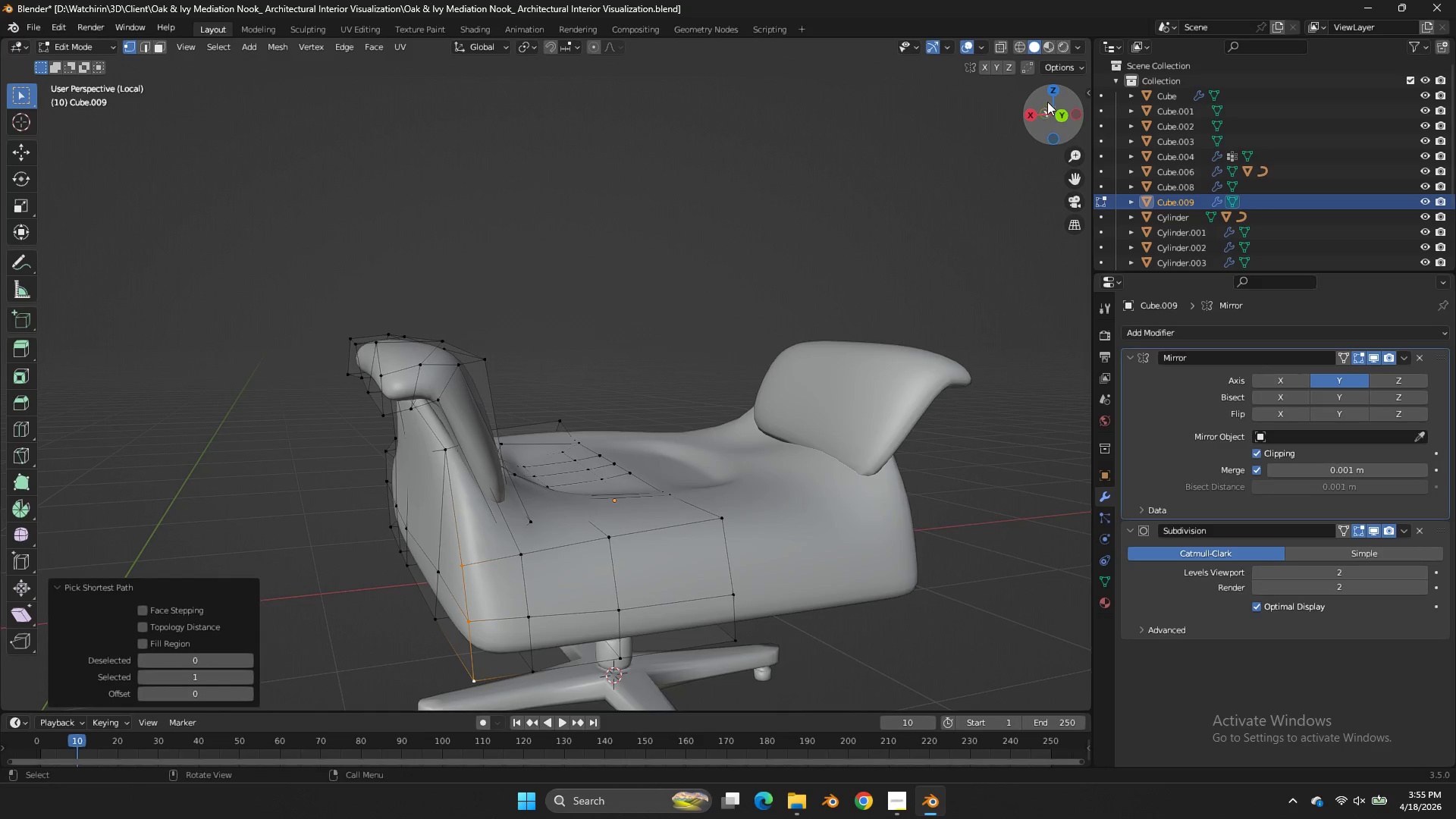 
left_click([1049, 90])
 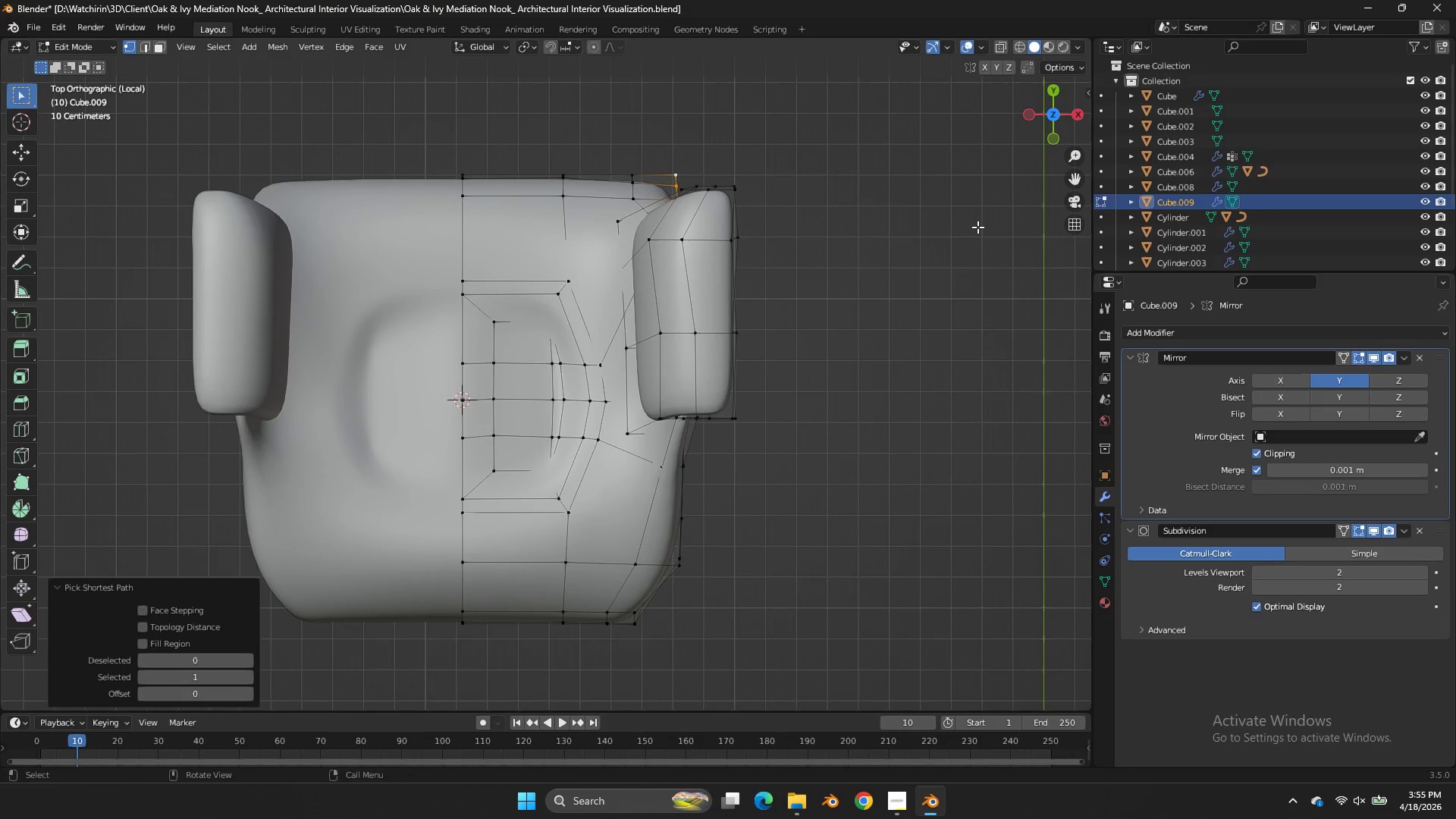 
key(G)
 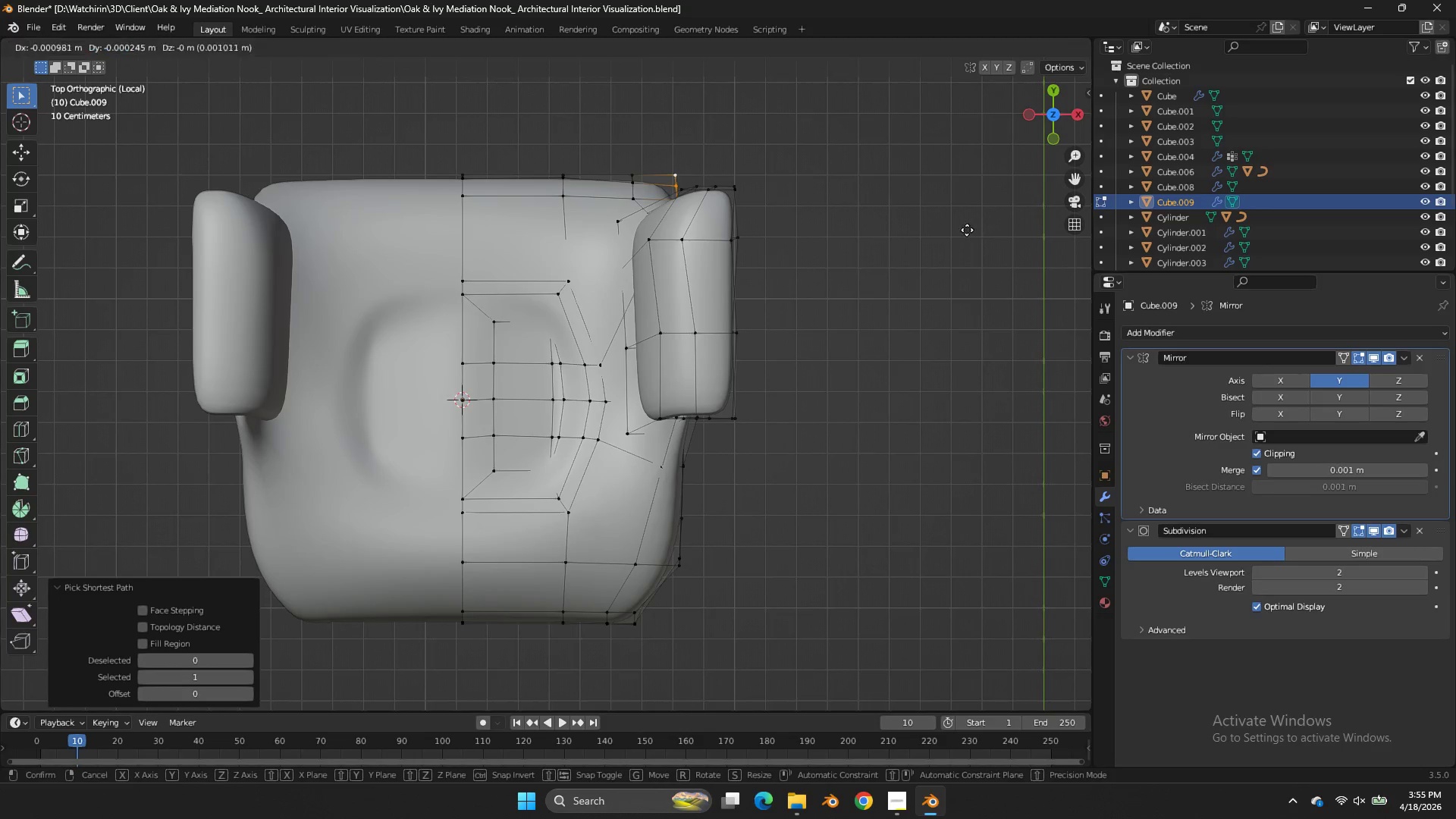 
hold_key(key=ShiftLeft, duration=1.06)
left_click([876, 401])
 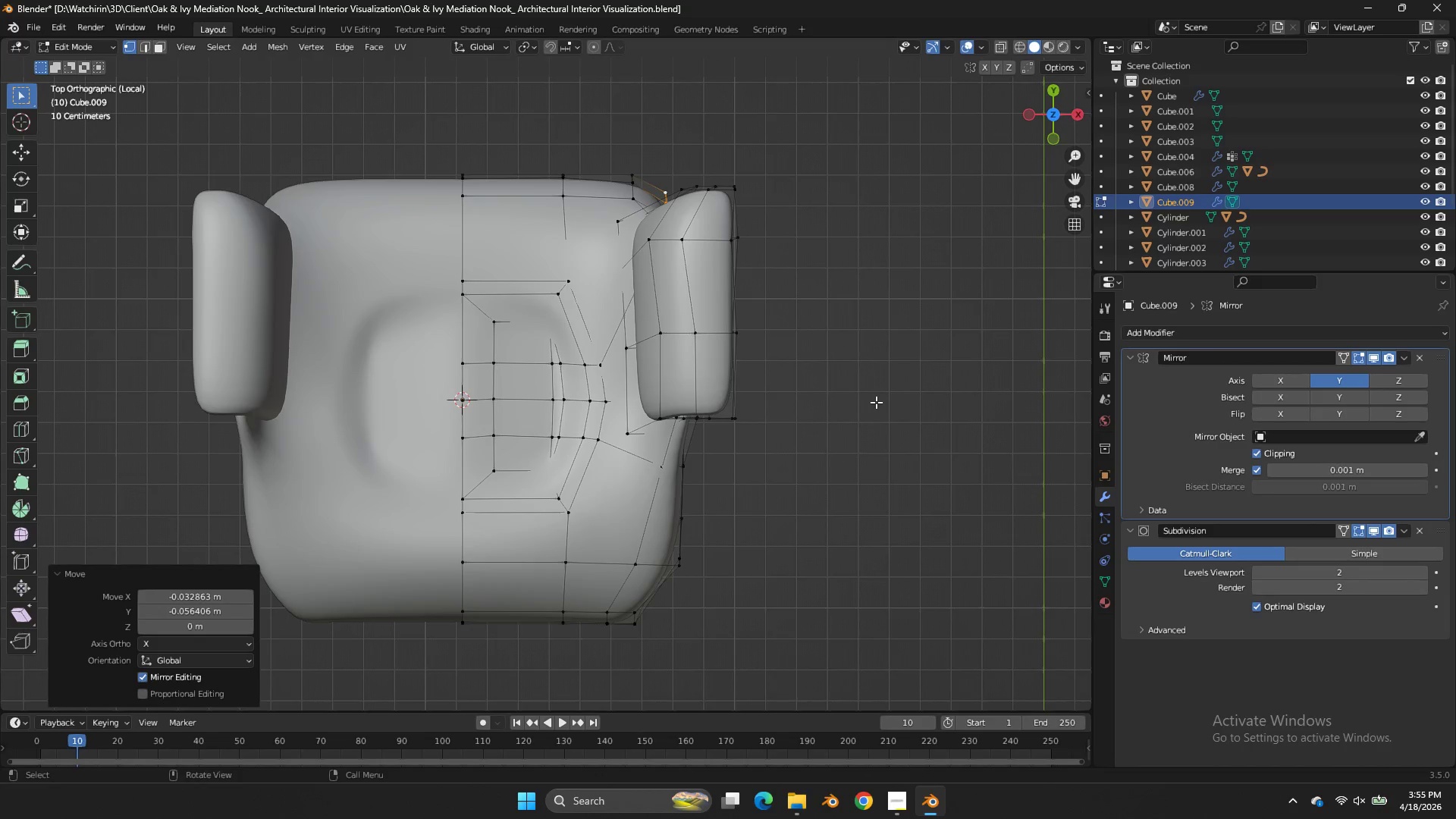 
key(Control+S)
 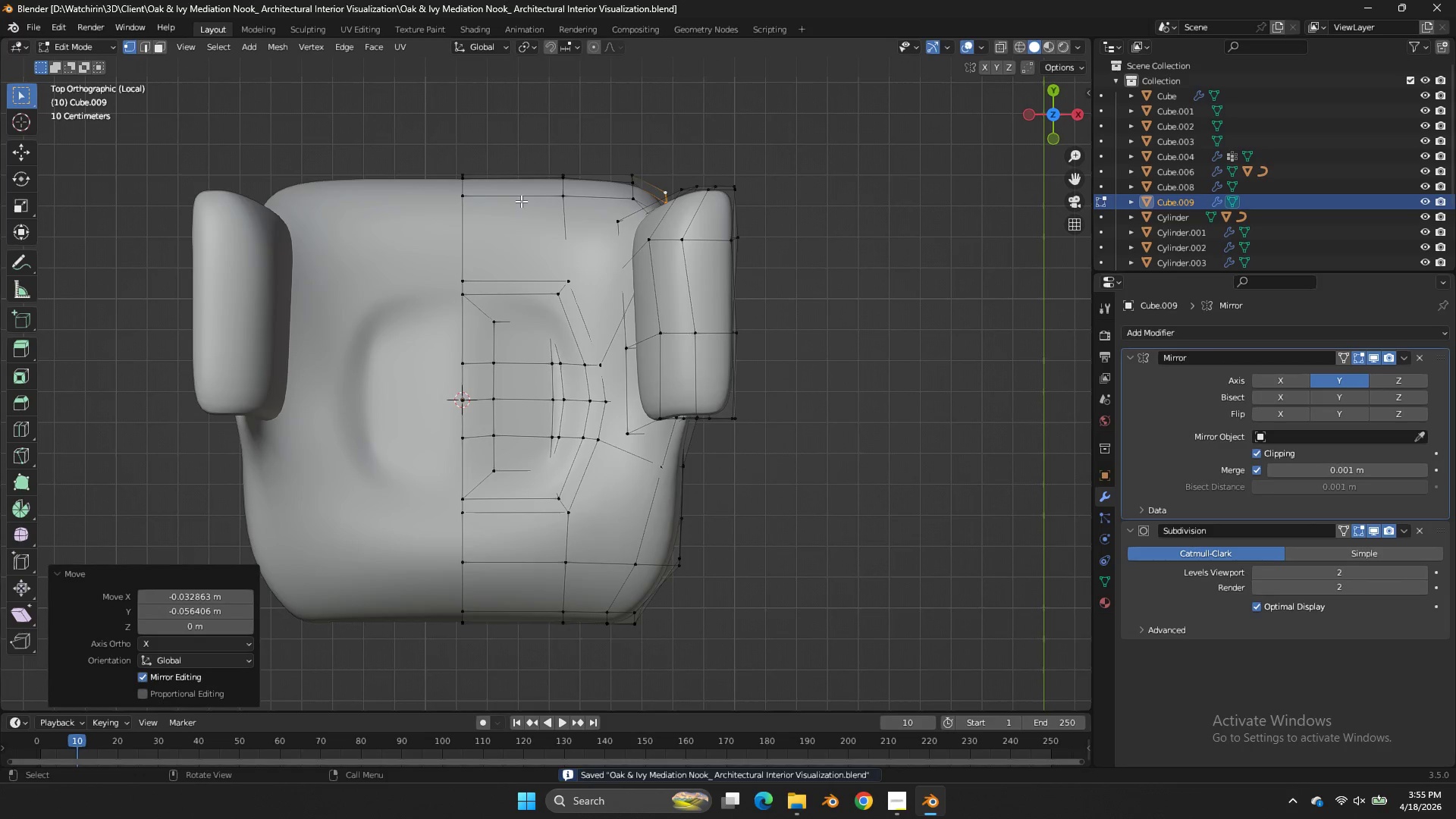 
wait(5.09)
 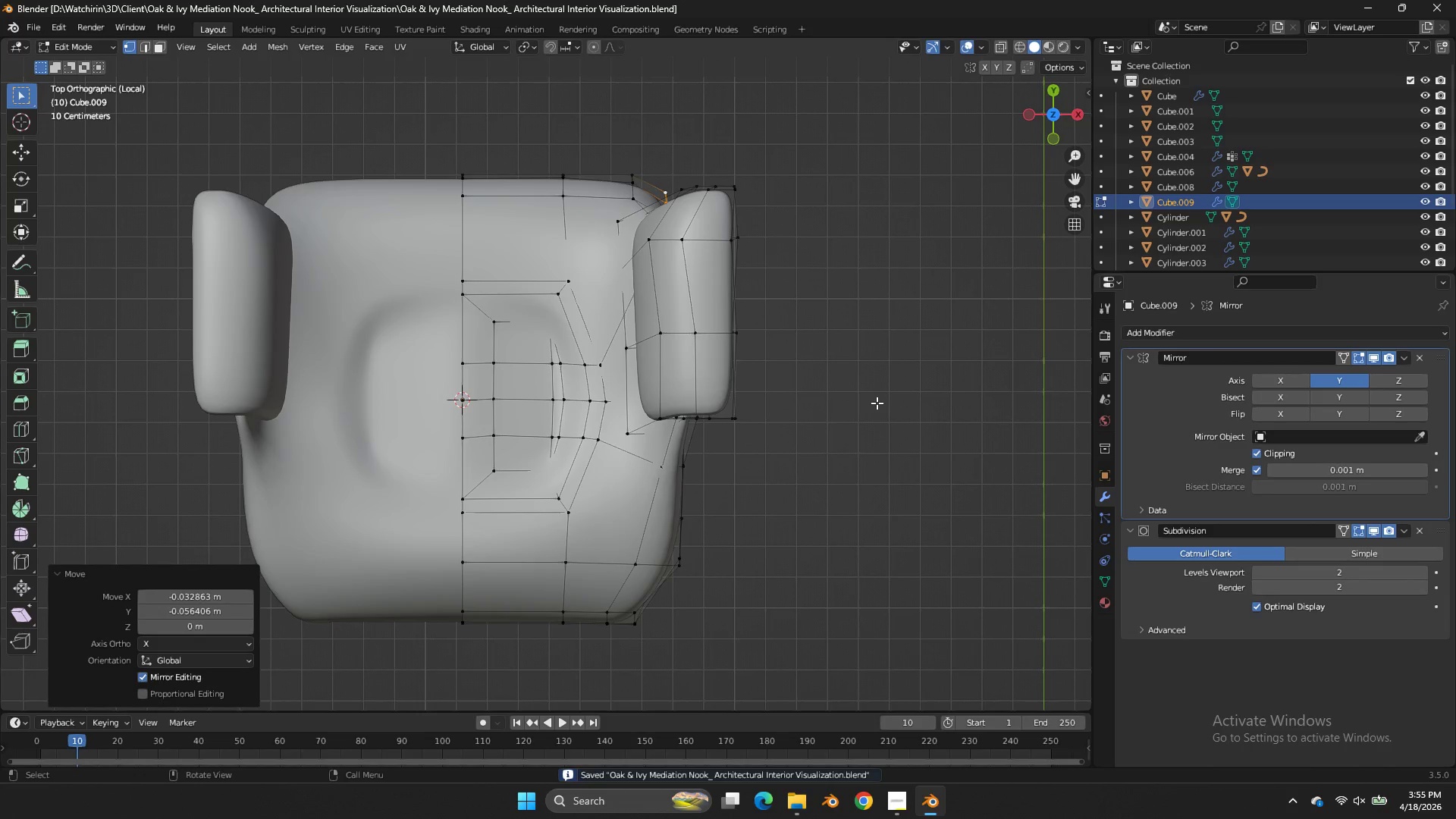 
hold_key(key=ShiftLeft, duration=0.69)
double_click([629, 175])
 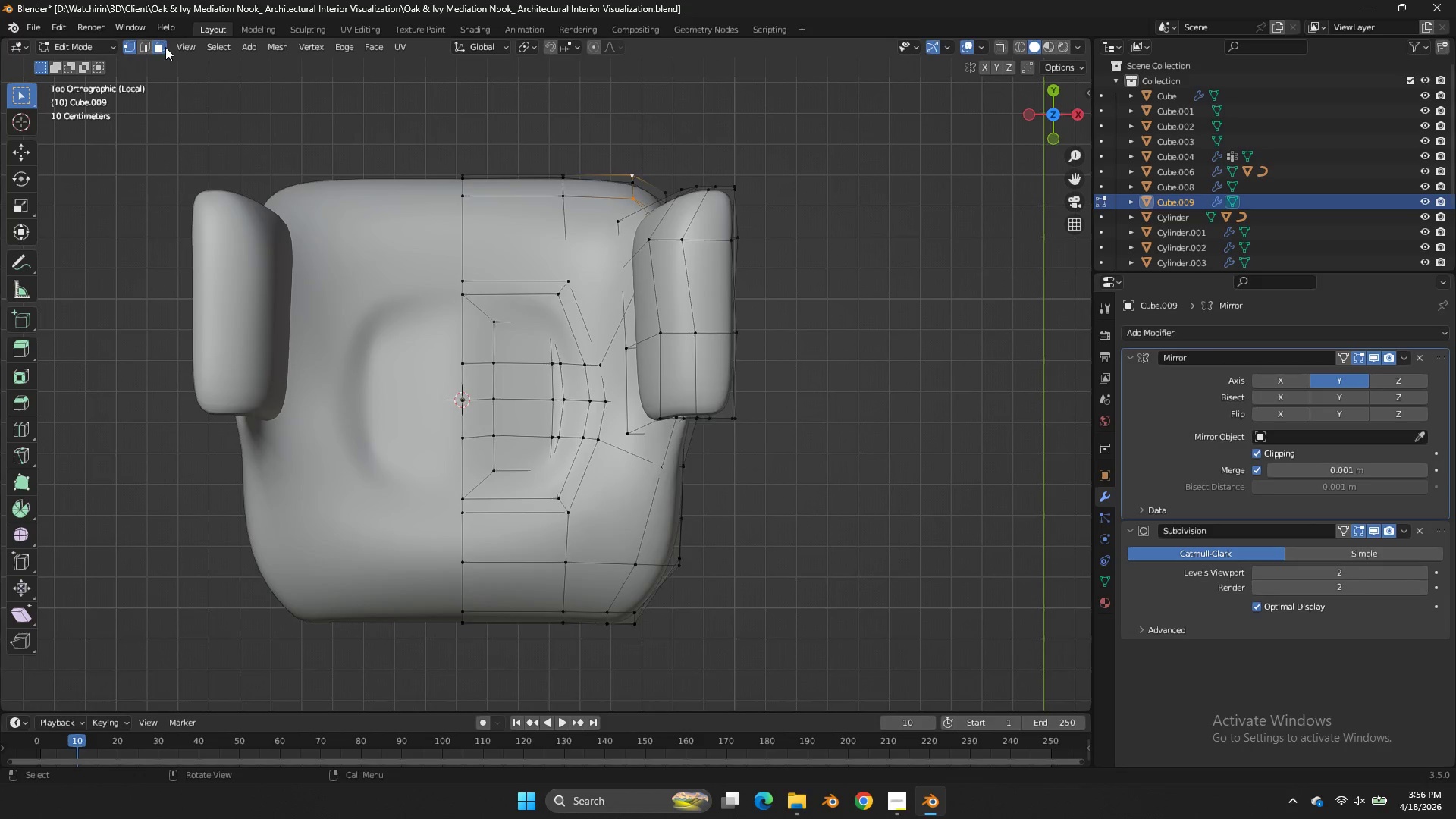 
double_click([476, 169])
 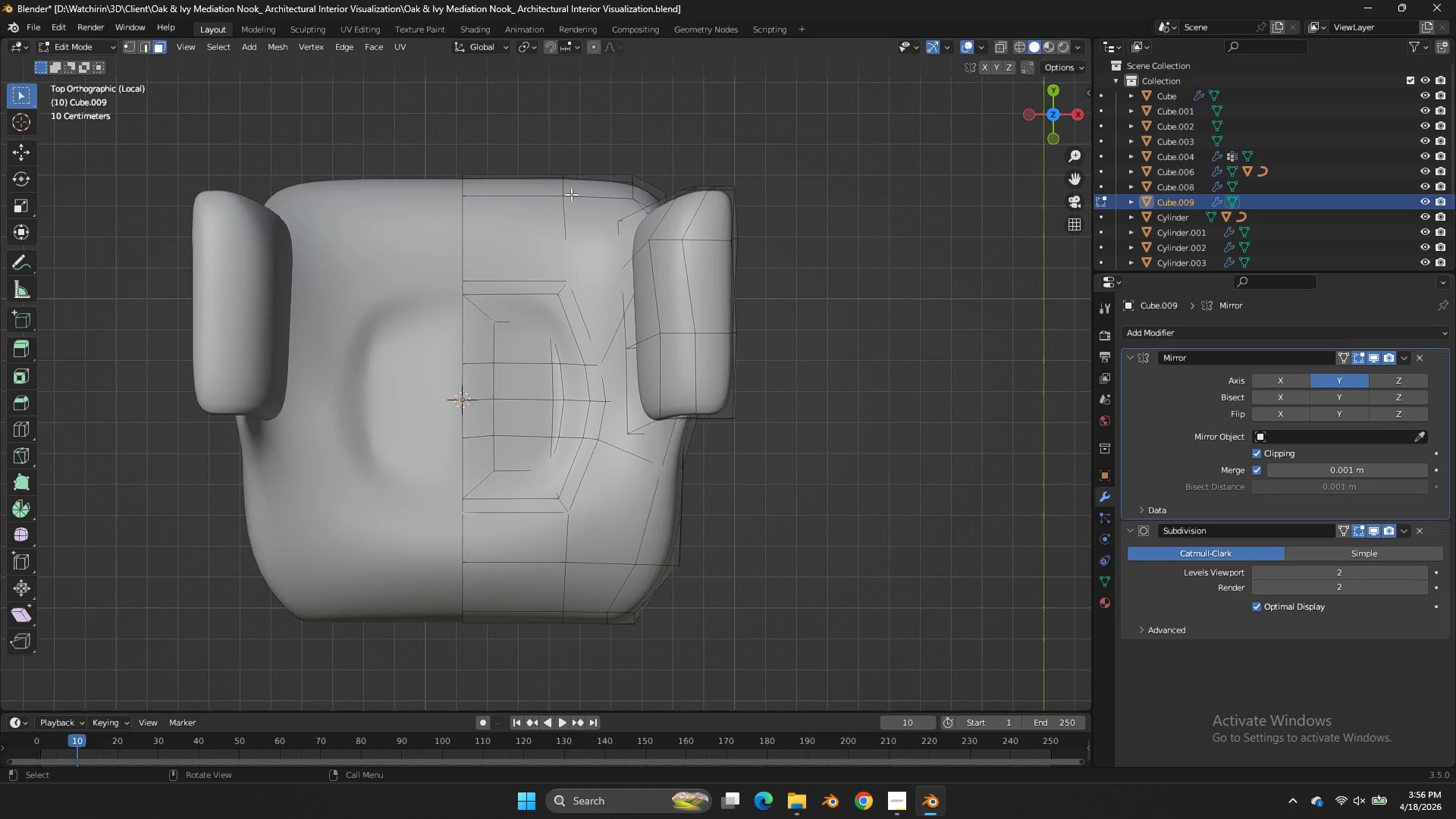 
hold_key(key=ShiftLeft, duration=0.67)
triple_click([588, 196])
 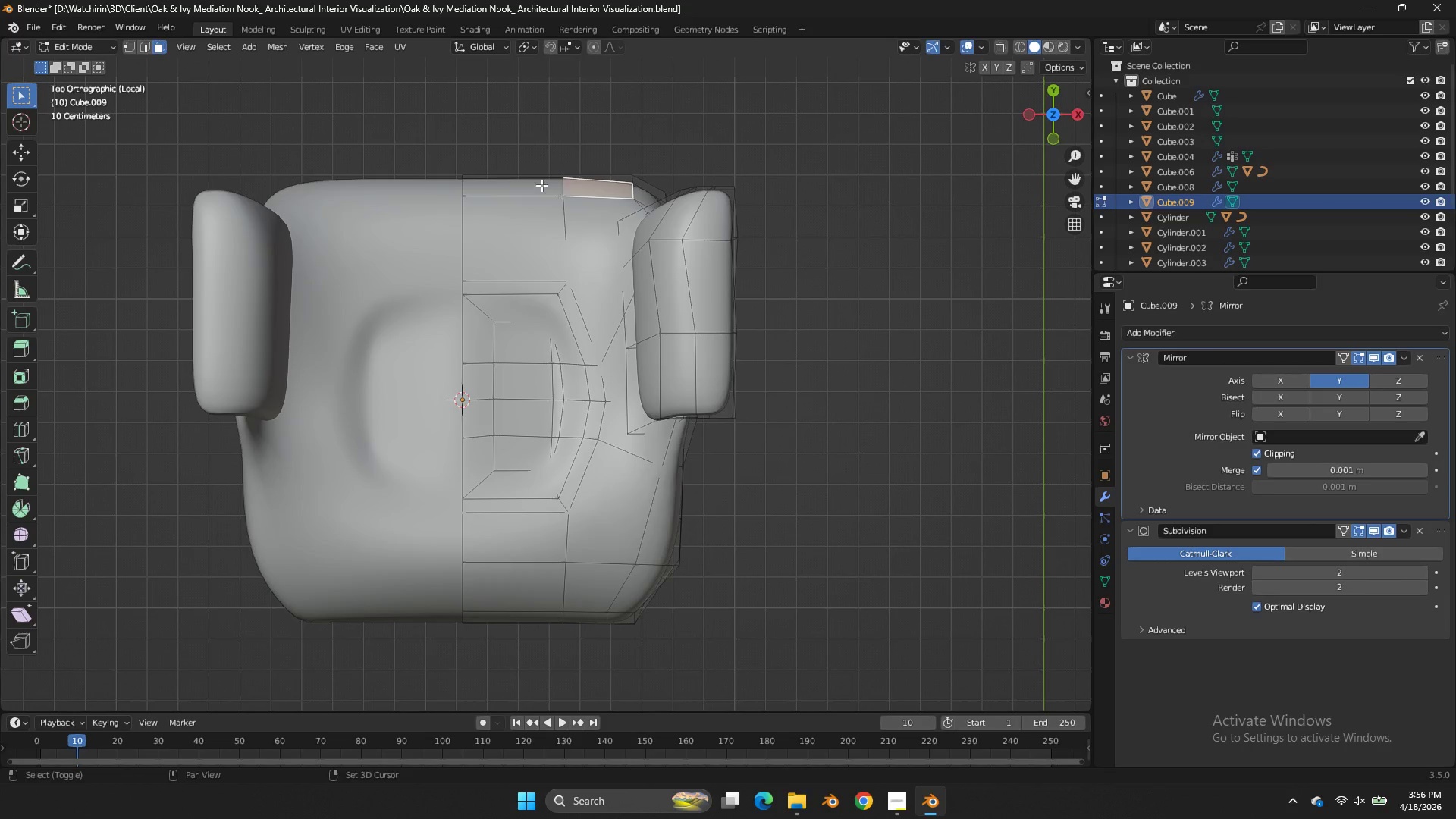 
triple_click([541, 185])
 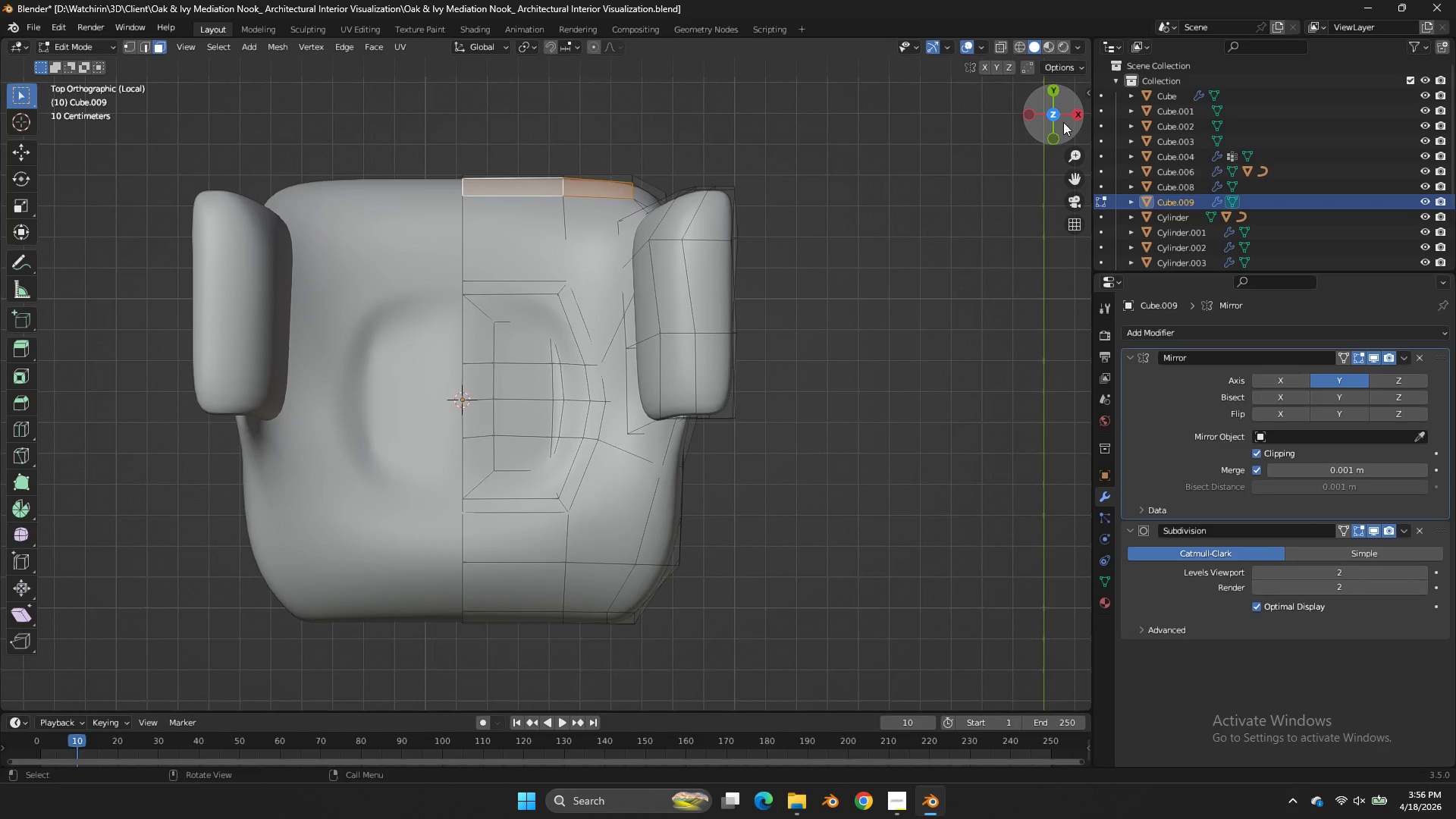 
left_click_drag(start_coordinate=[1063, 122], to_coordinate=[768, 600])
 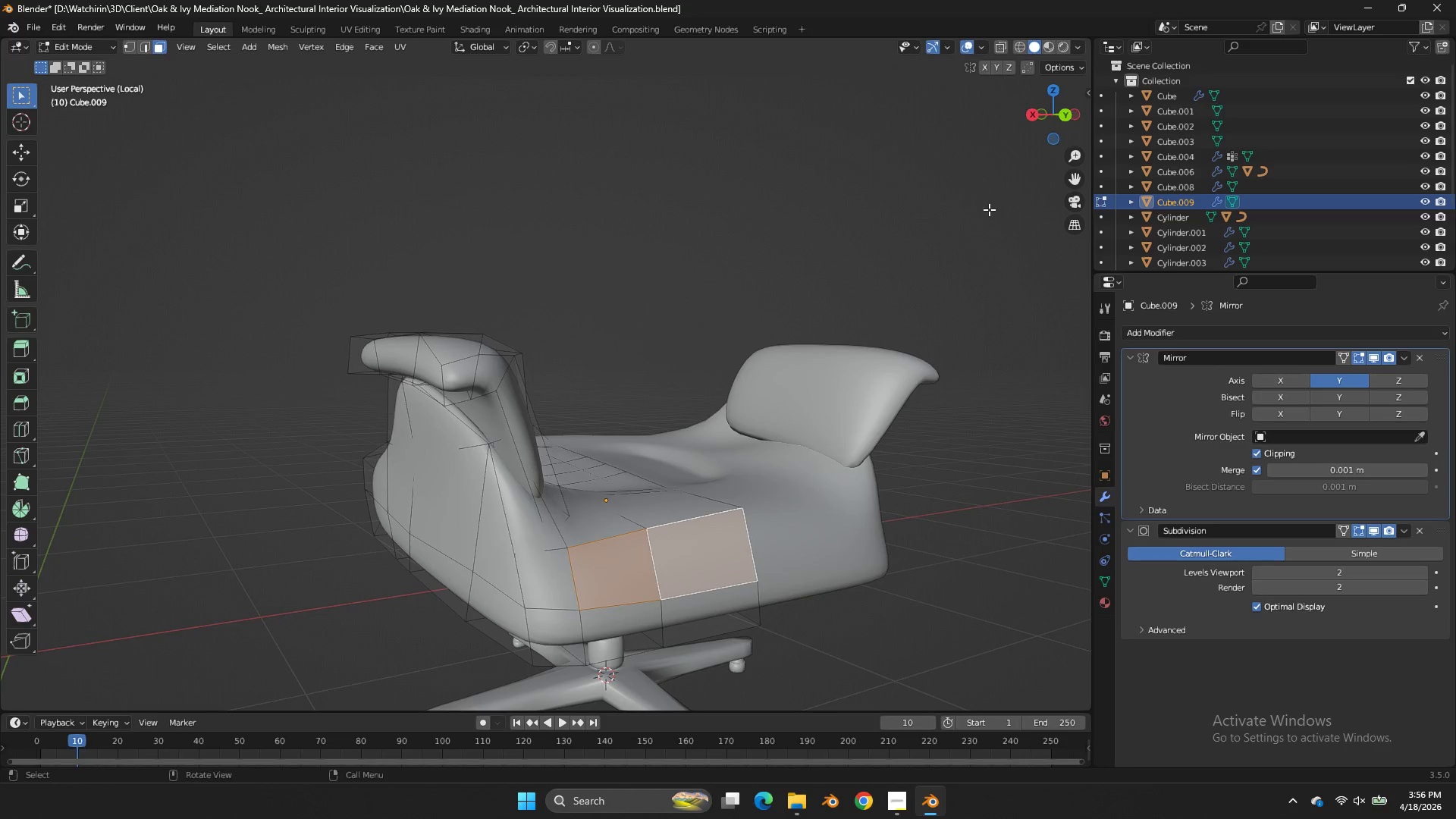 
hold_key(key=ShiftLeft, duration=2.08)
triple_click([610, 554])
 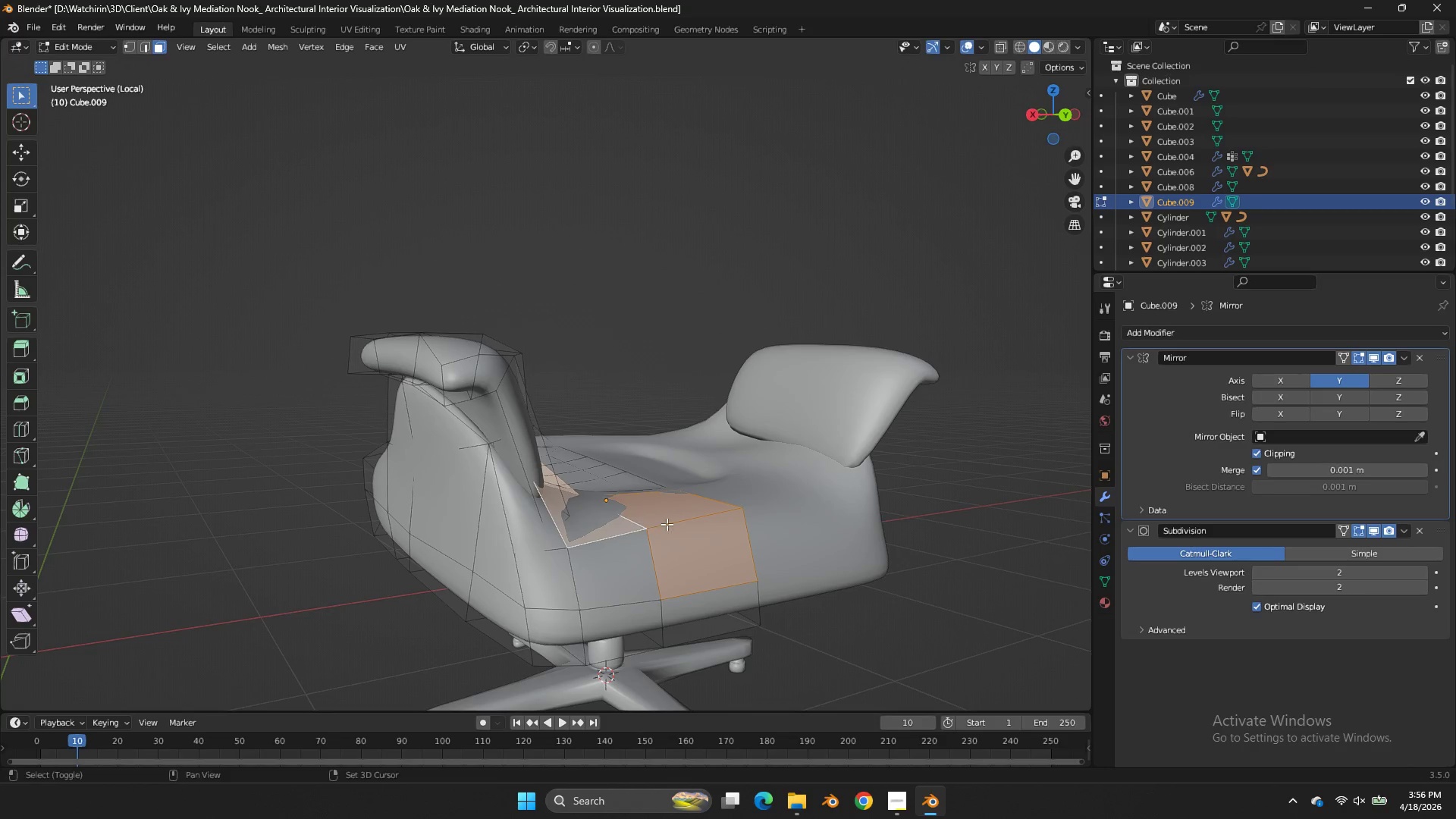 
triple_click([680, 525])
 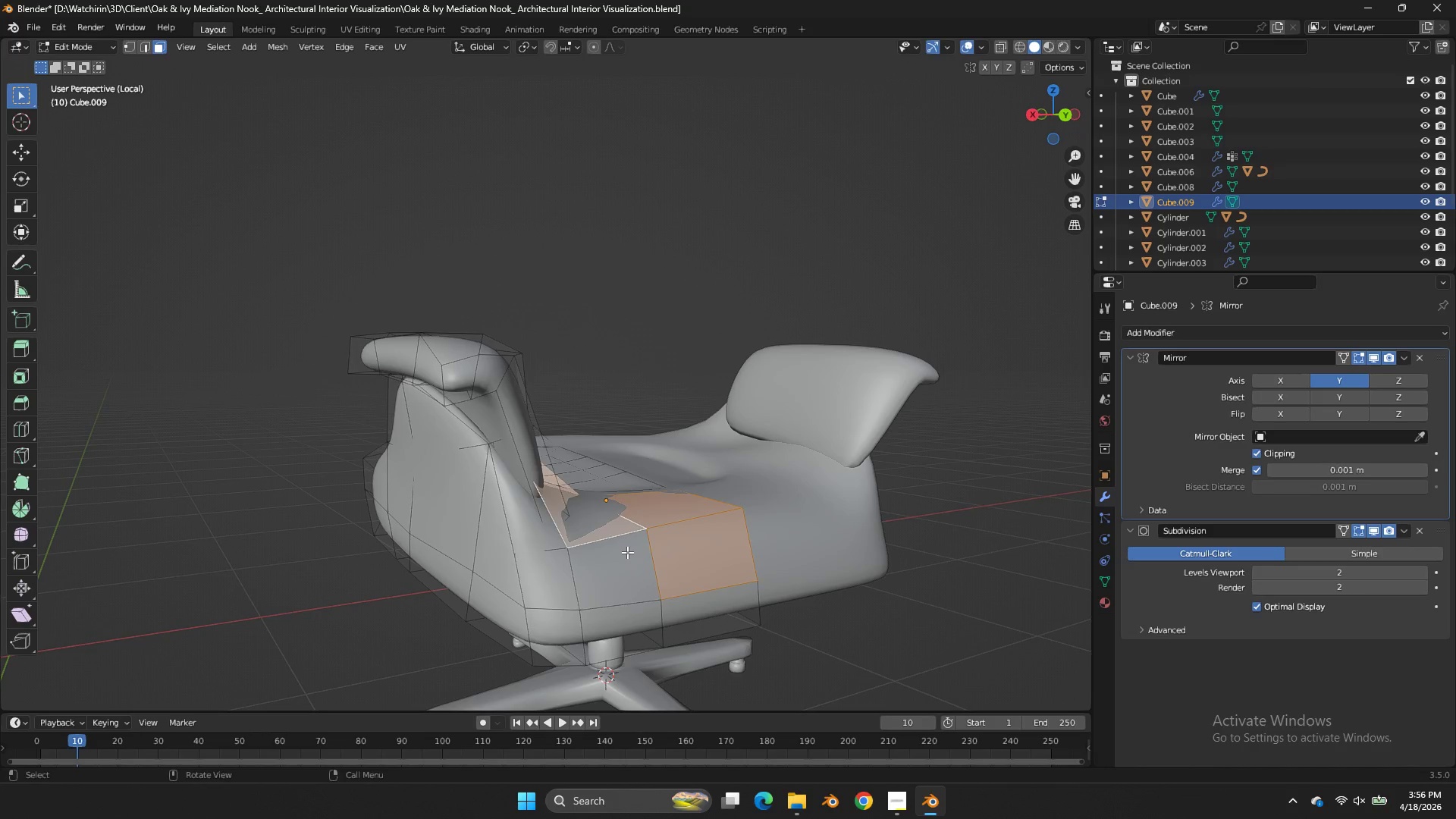 
triple_click([627, 552])
 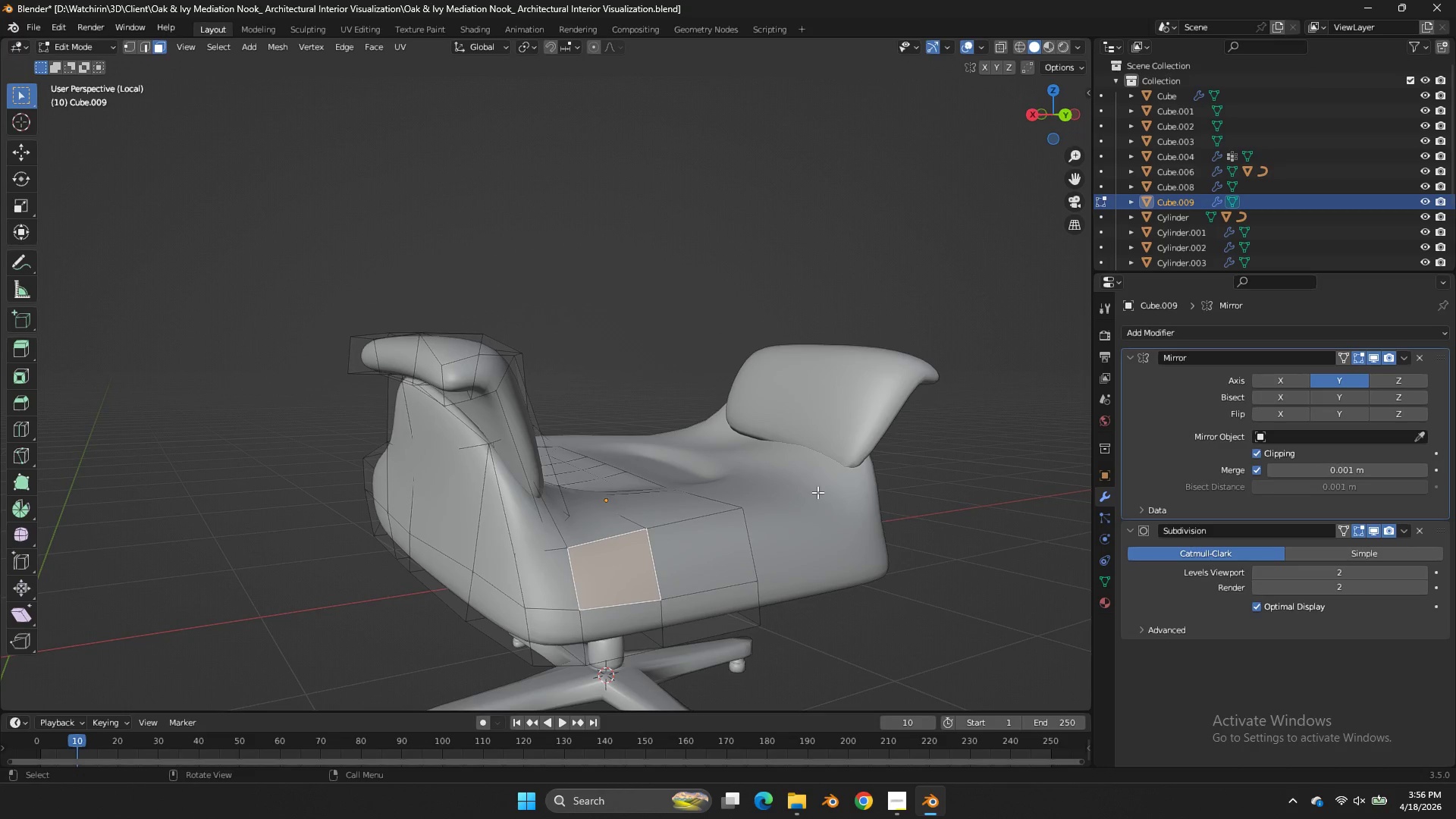 
hold_key(key=ShiftLeft, duration=1.94)
left_click([726, 554])
 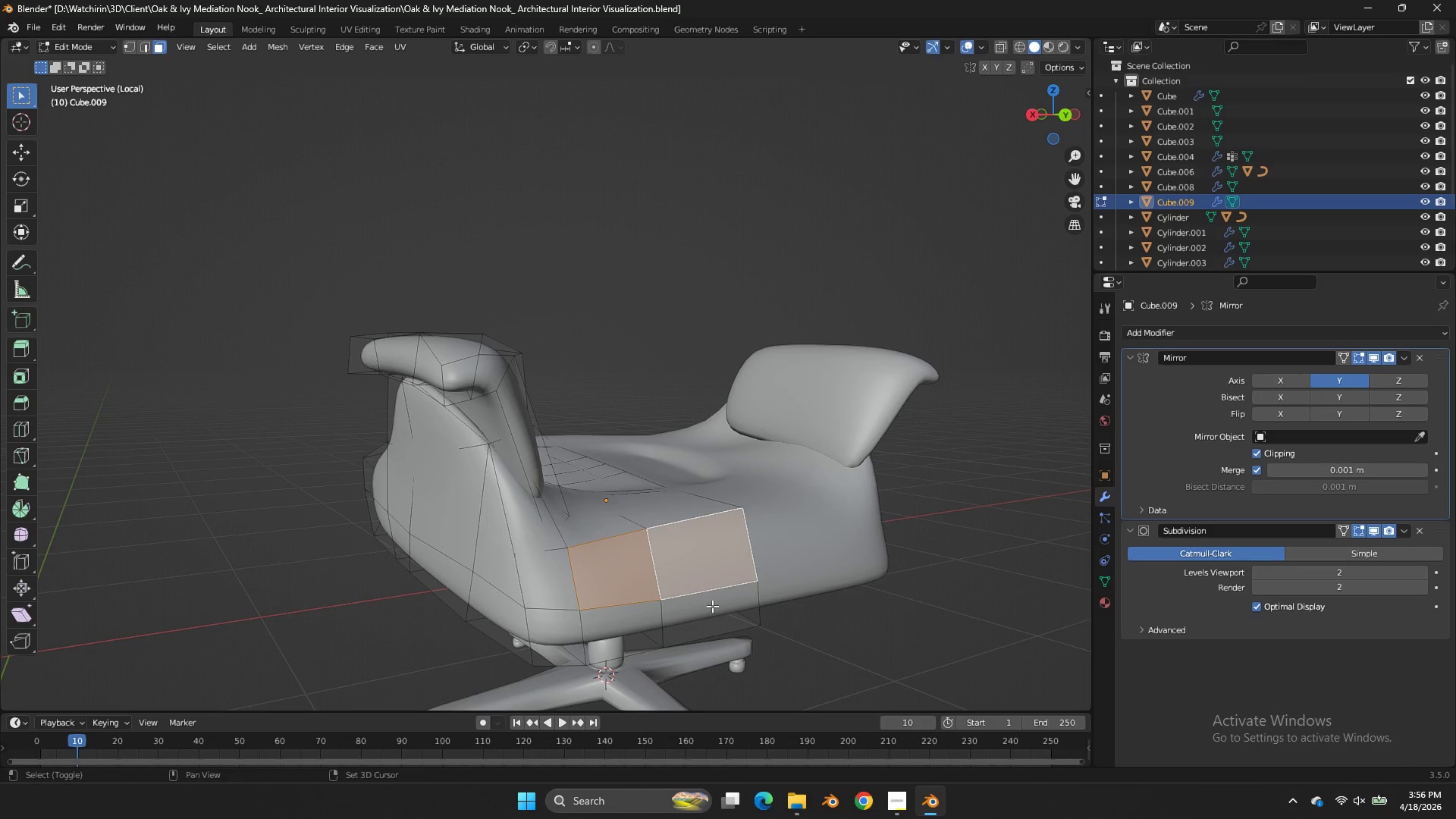 
double_click([650, 618])
 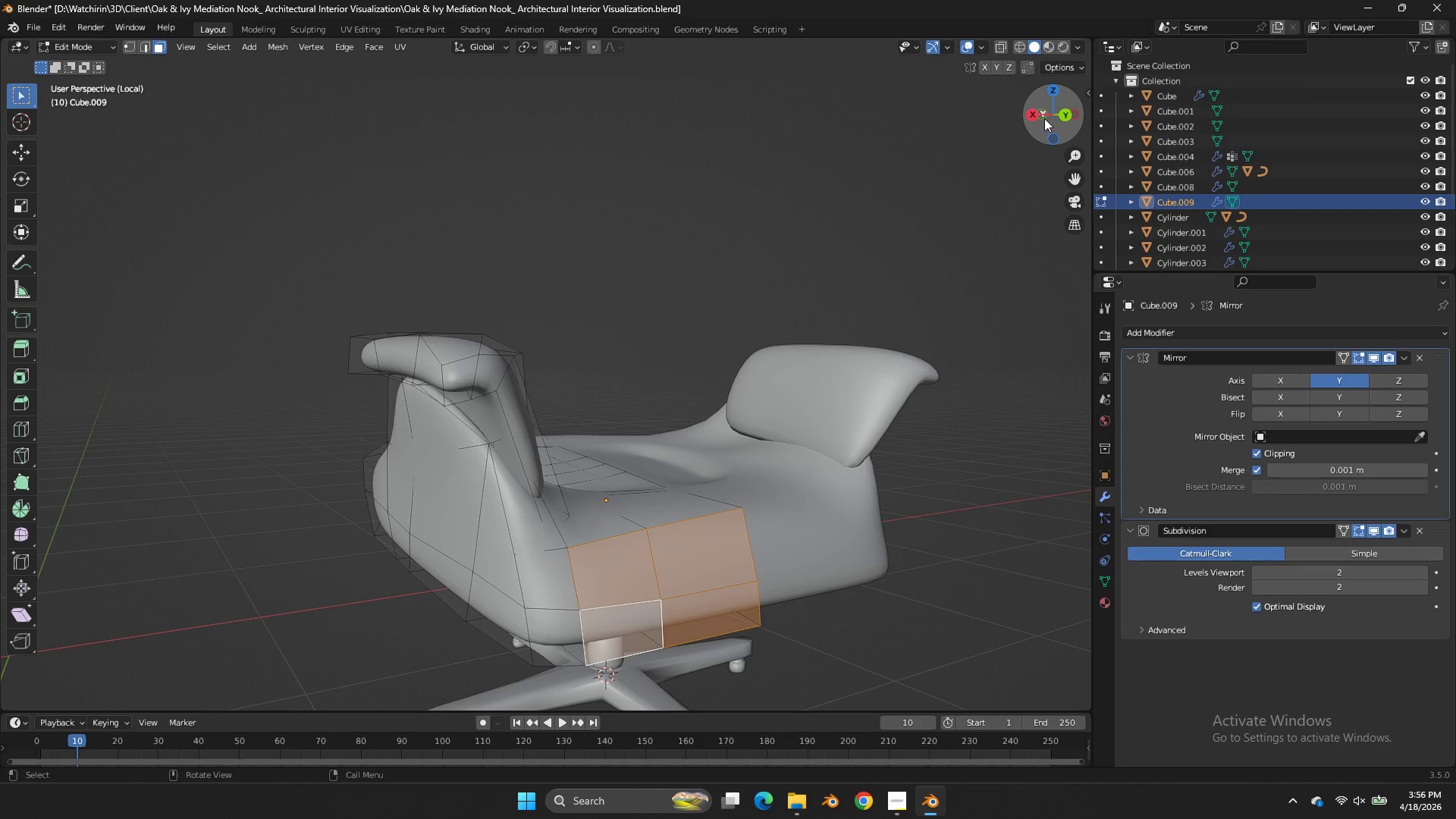 
left_click([1028, 115])
 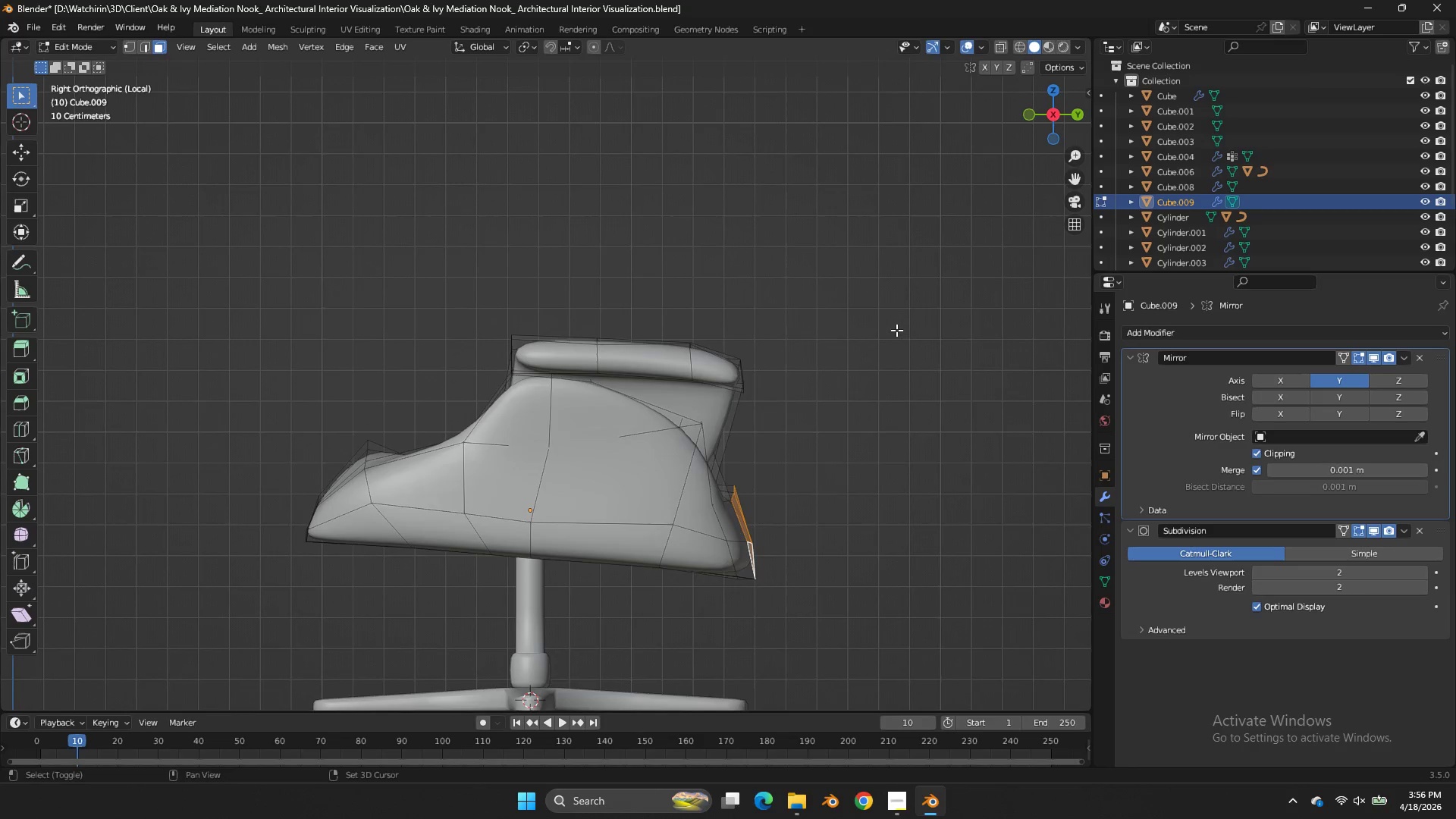 
key(Shift+D)
 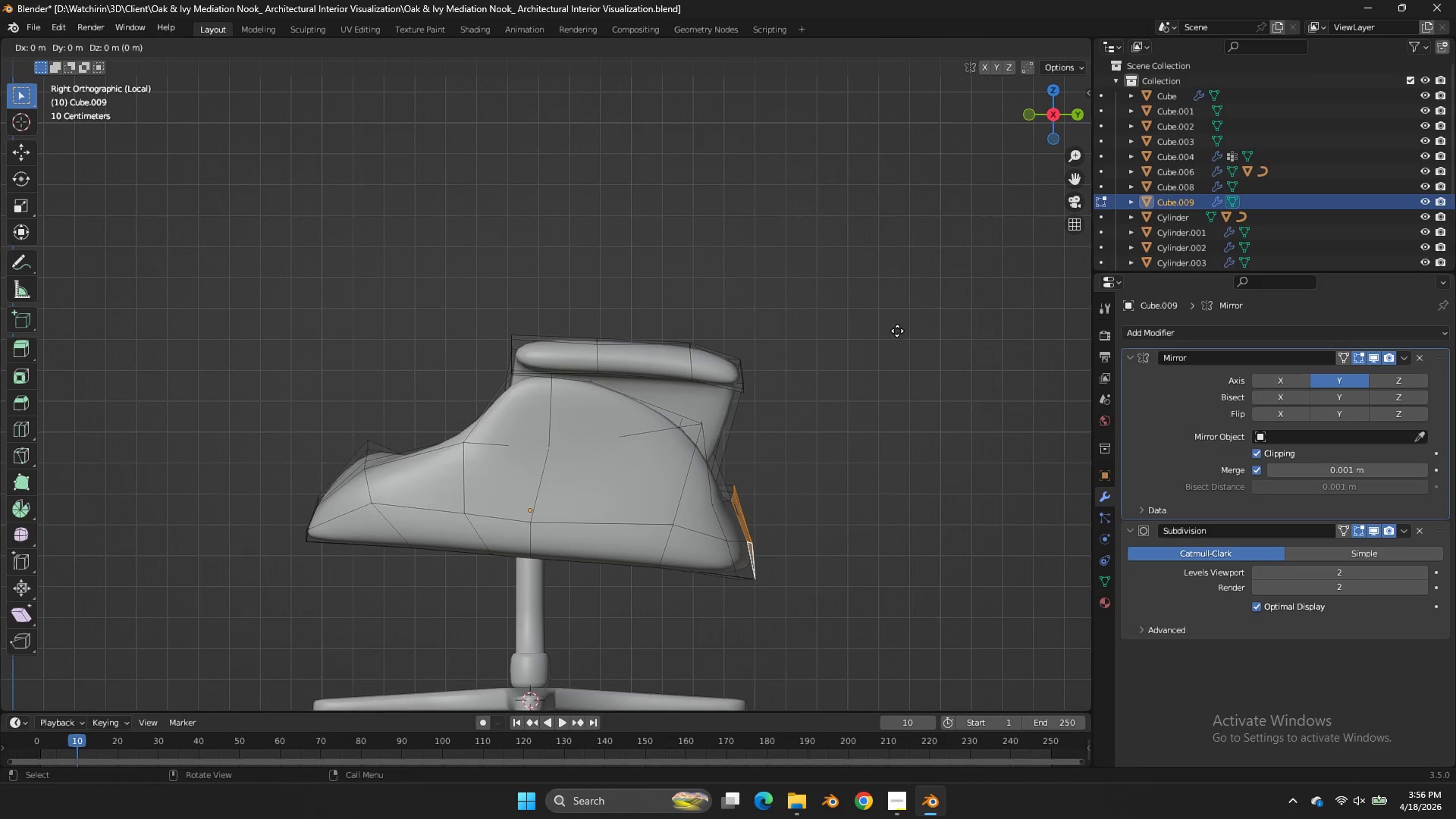 
right_click([897, 331])
 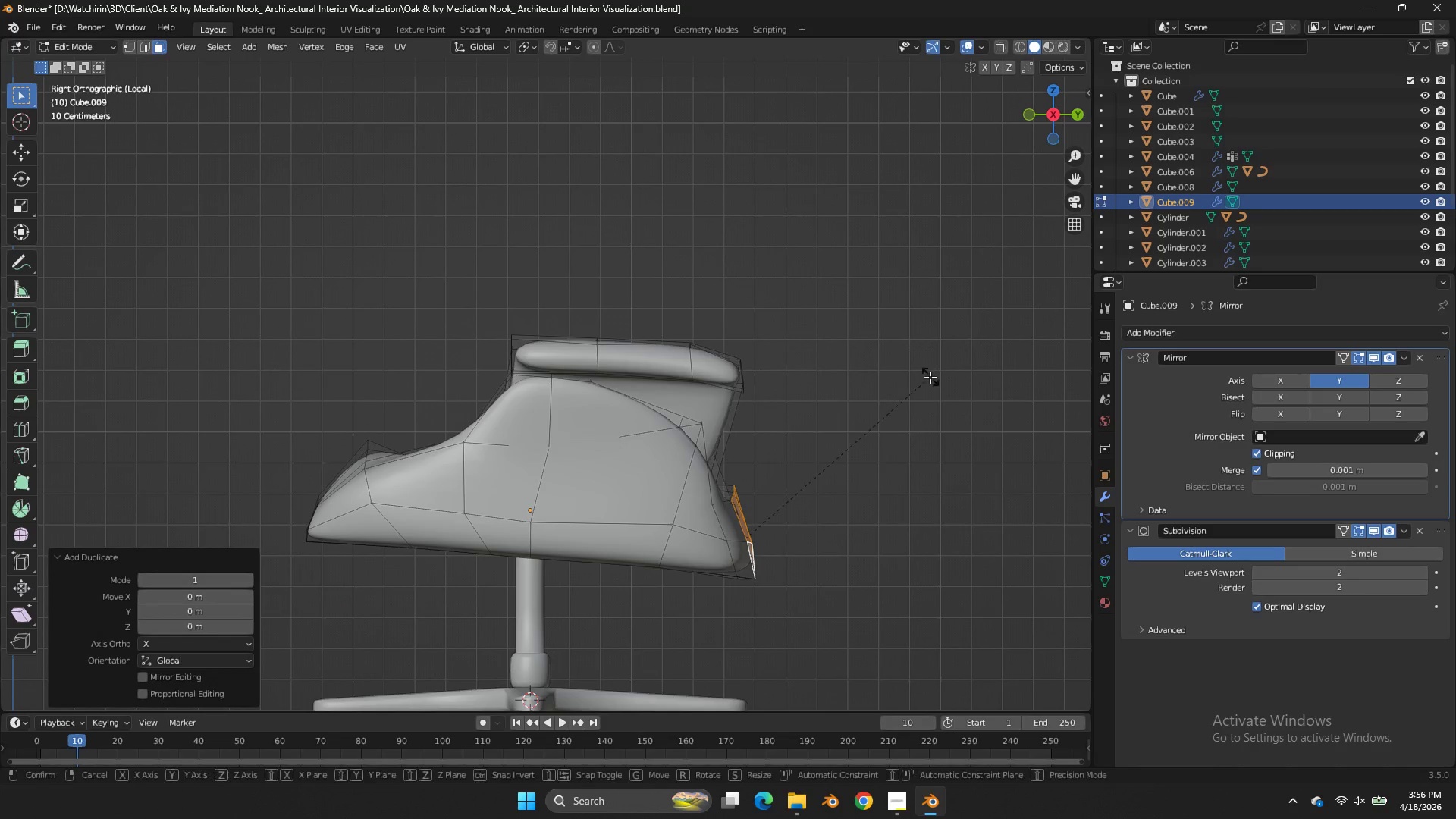 
type(rsz)
 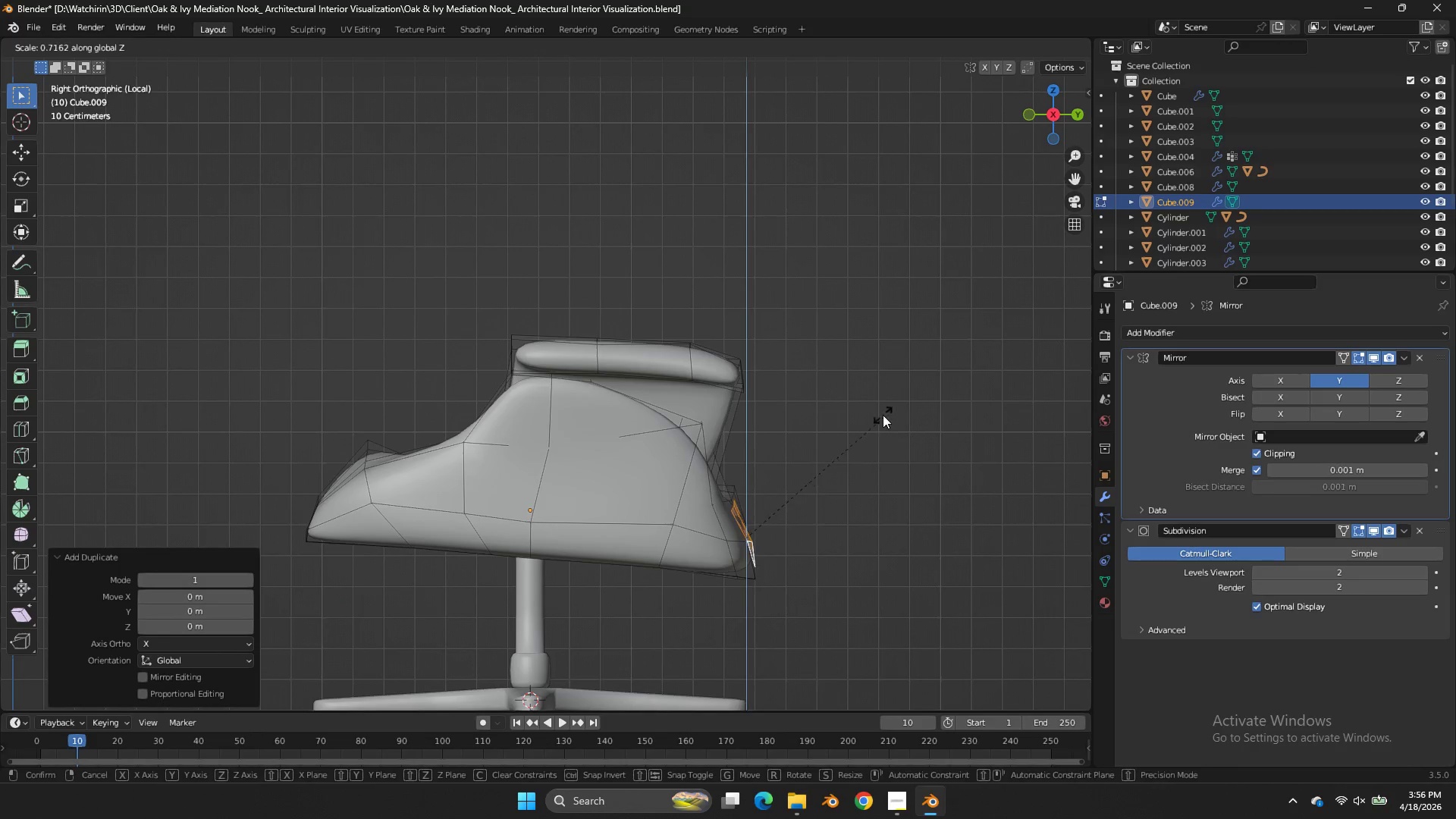 
left_click([880, 412])
 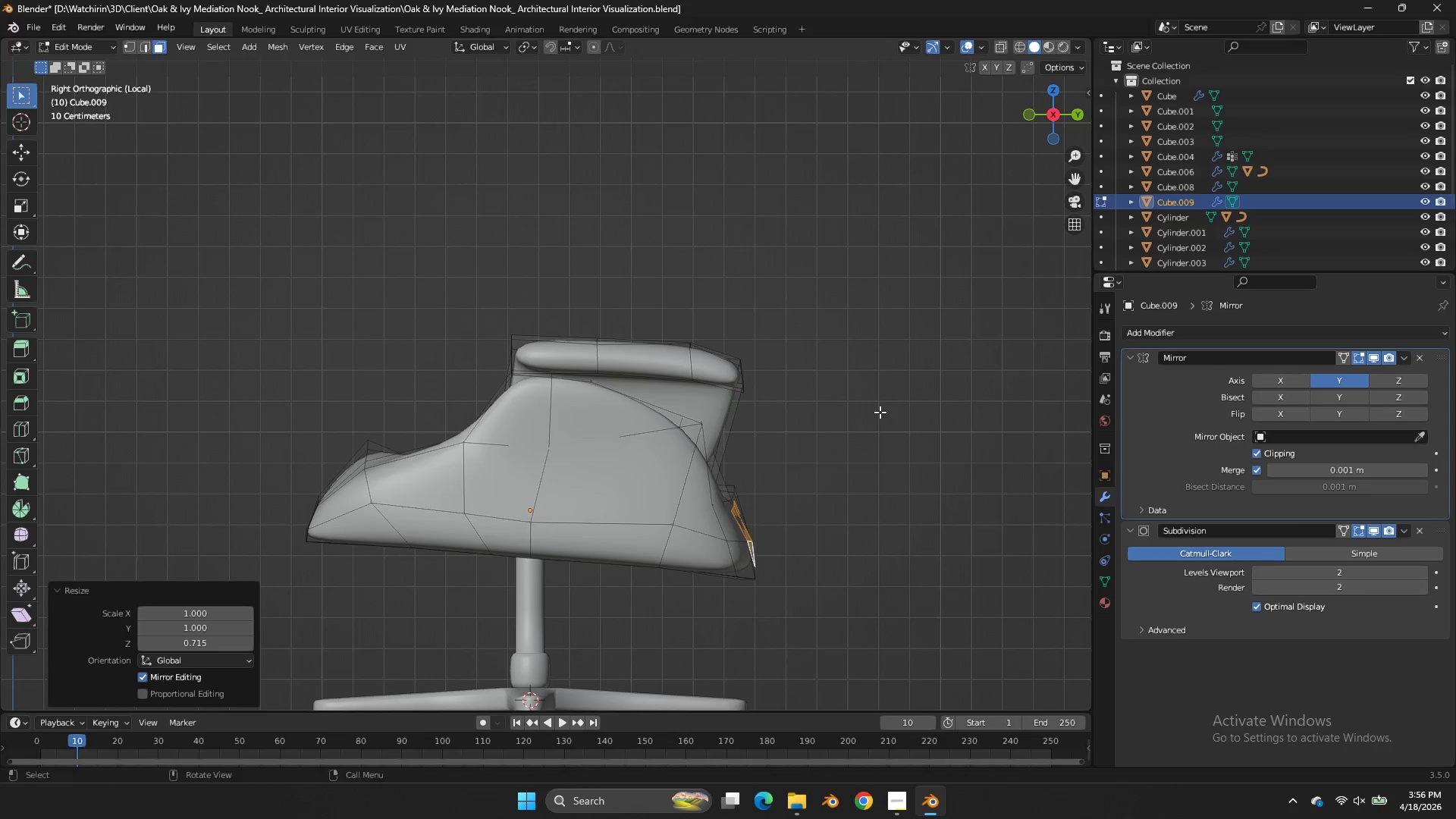 
type(rgr)
 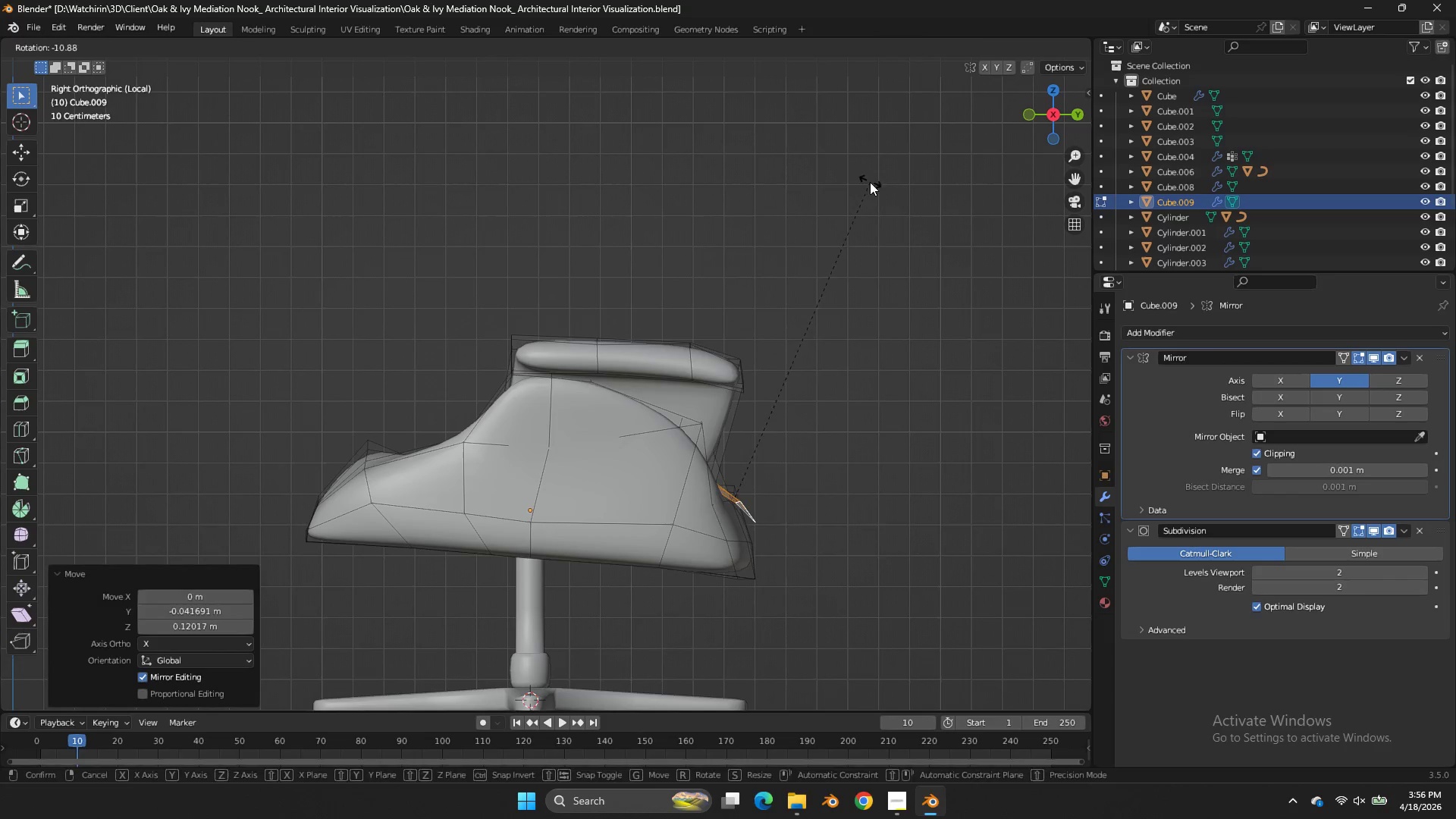 
left_click([870, 182])
 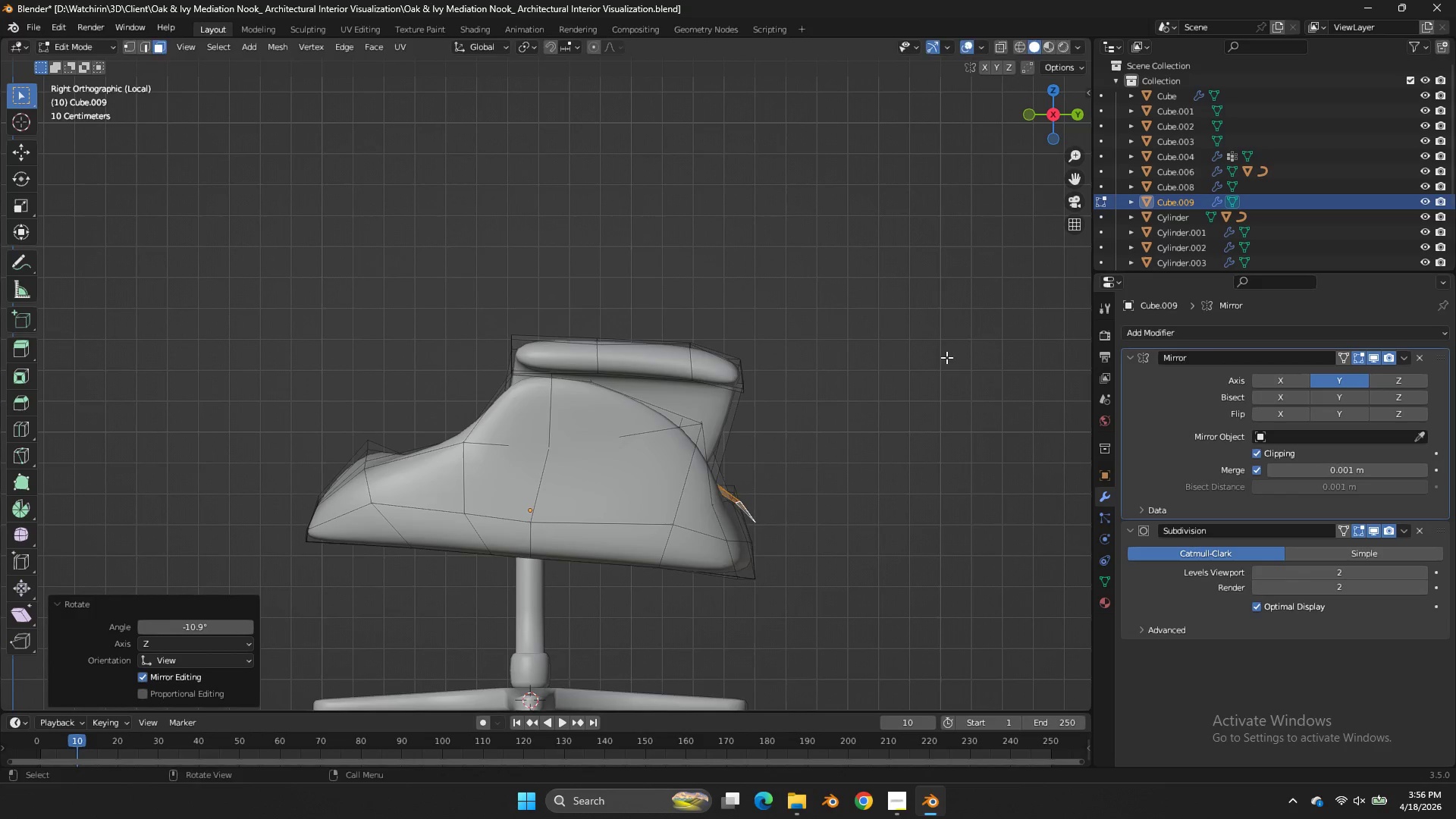 
type(ge)
 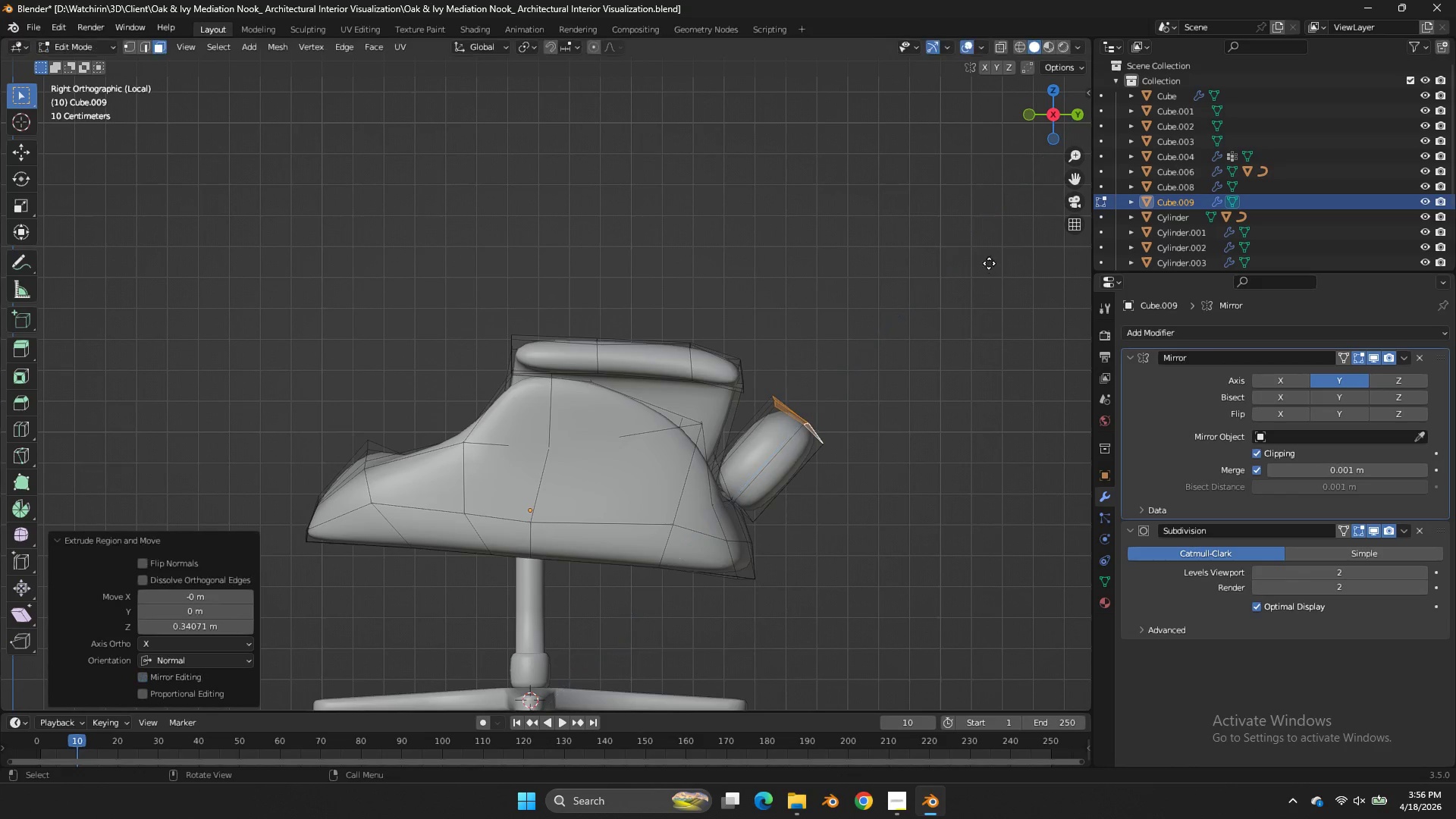 
key(G)
 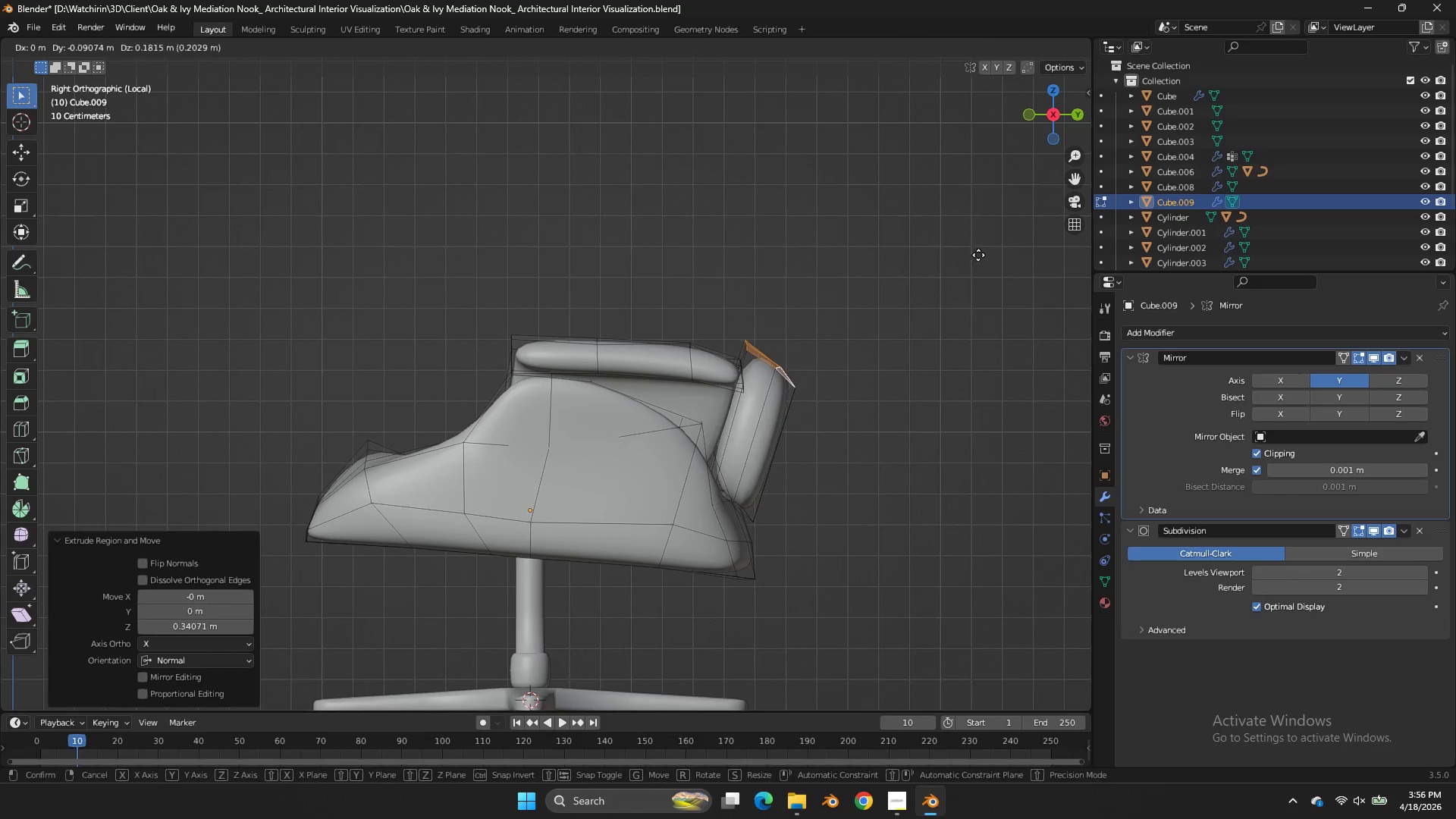 
left_click([983, 251])
 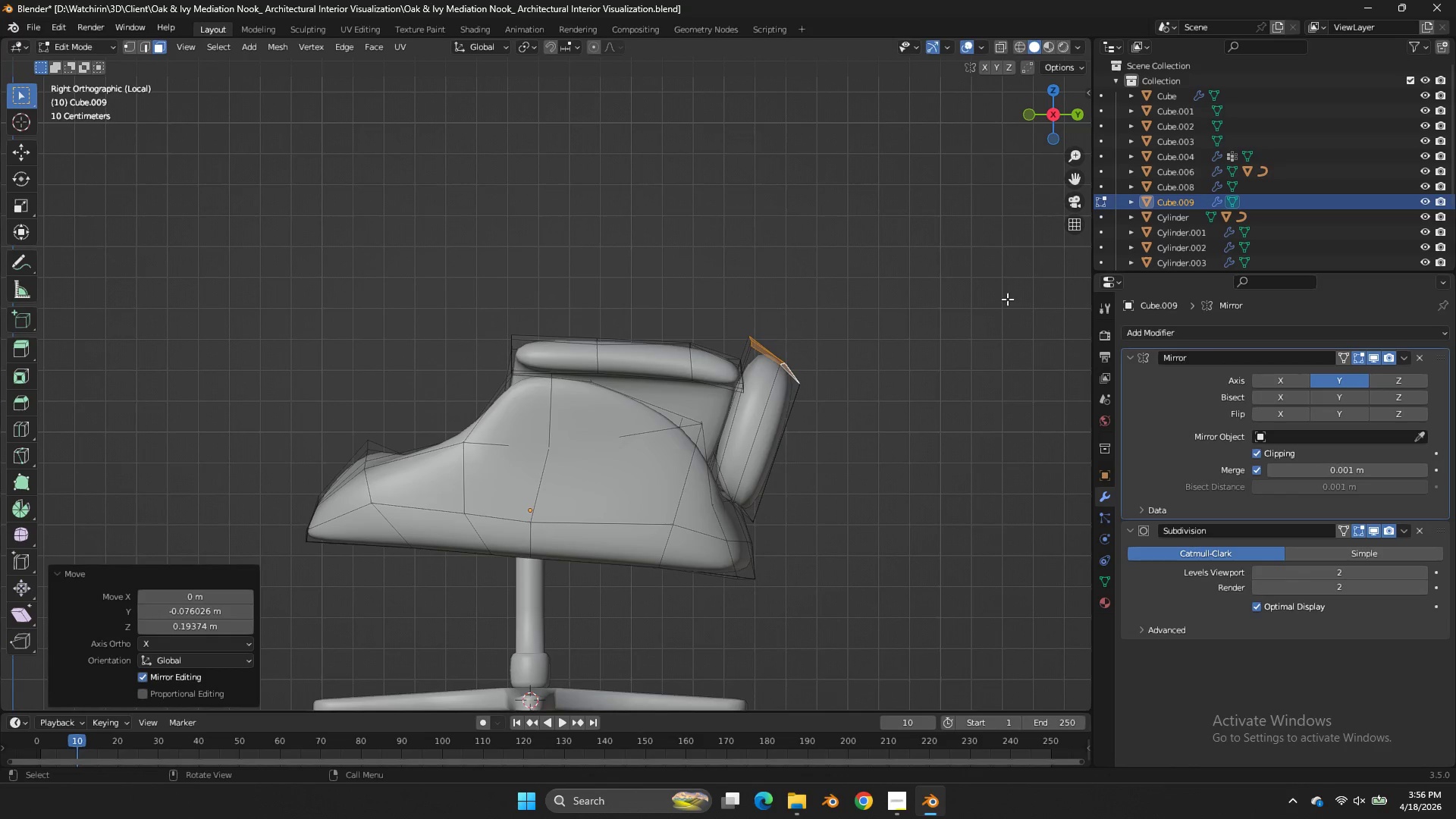 
type(sy)
 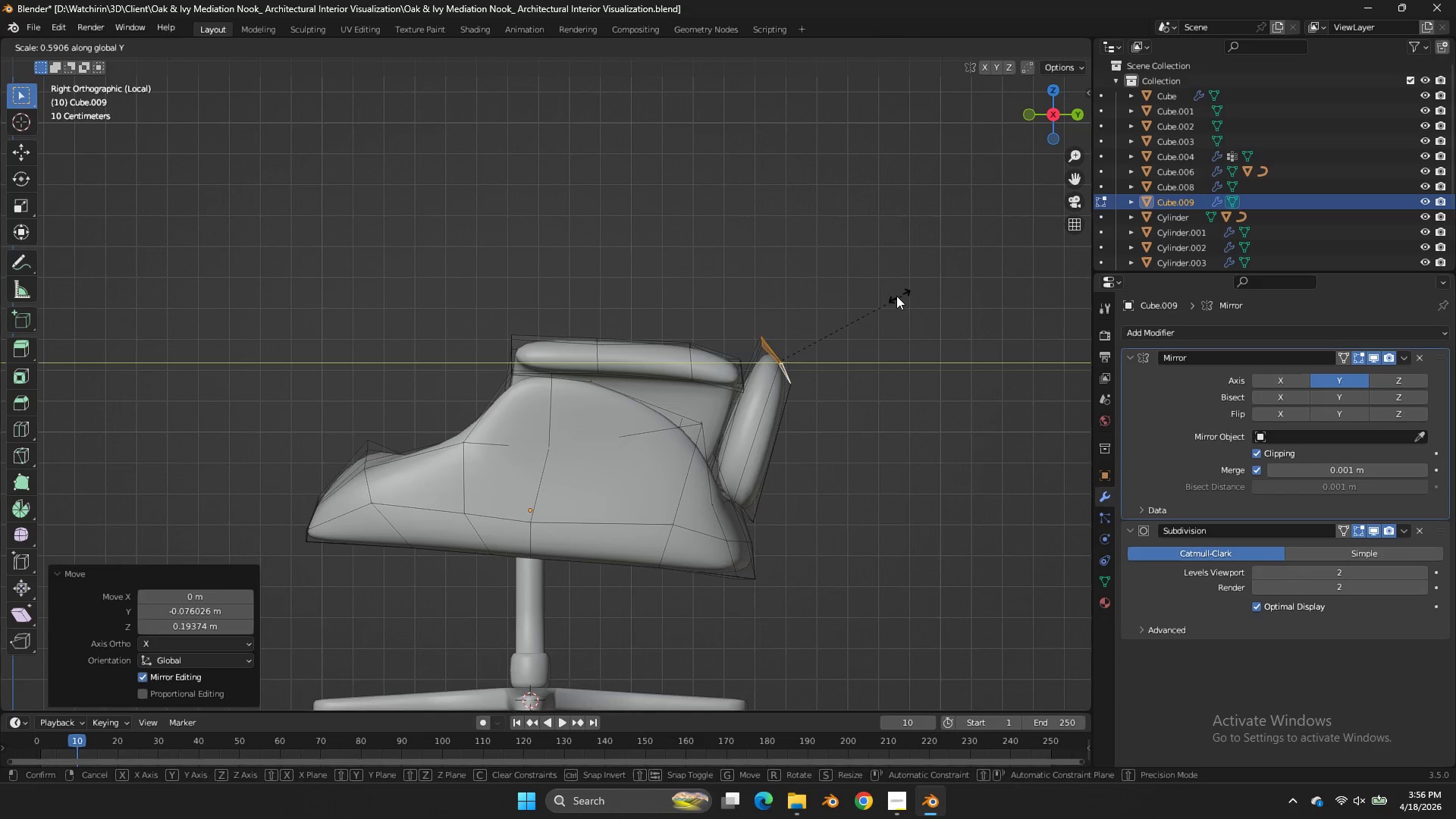 
left_click([893, 296])
 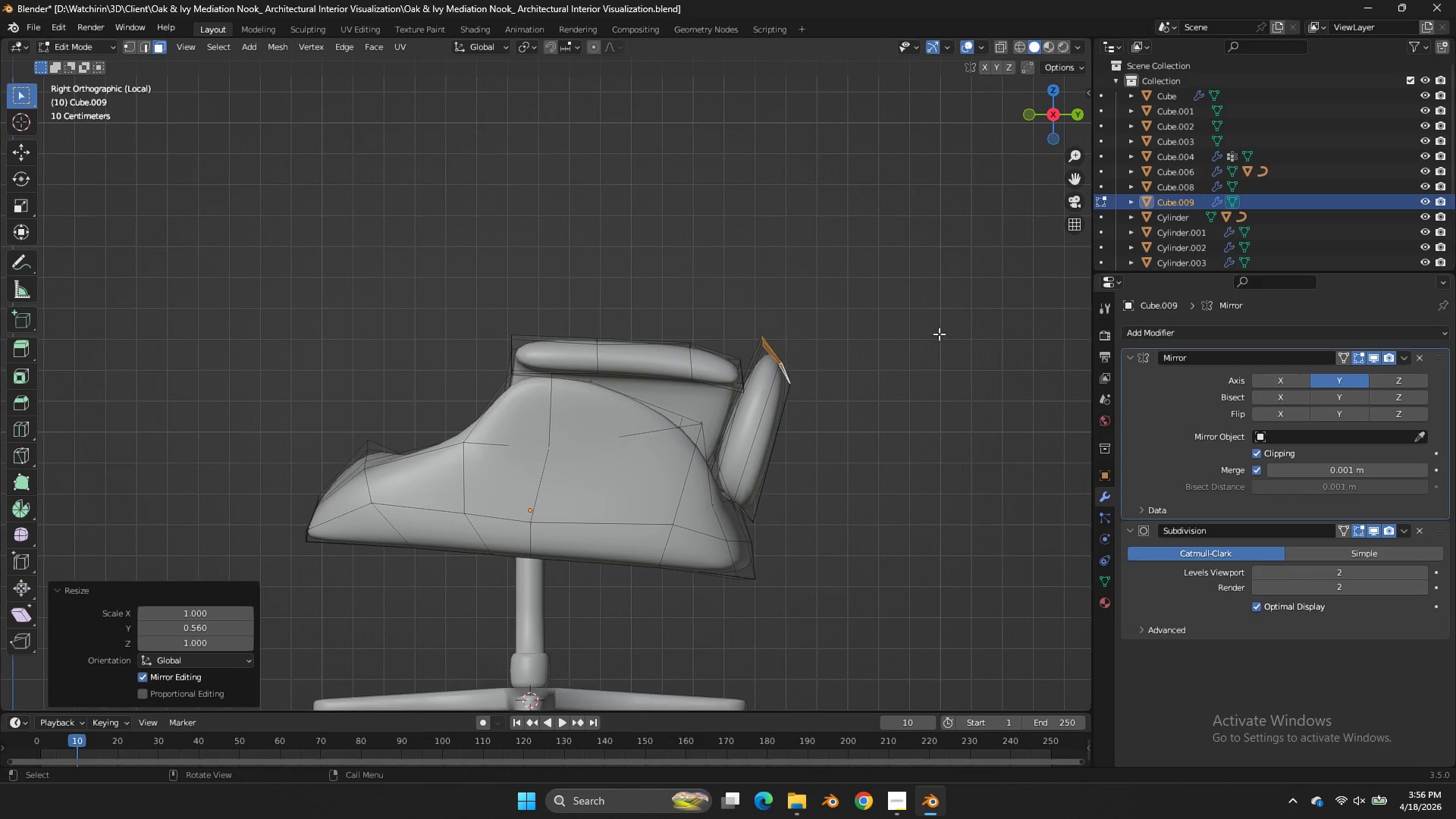 
key(R)
 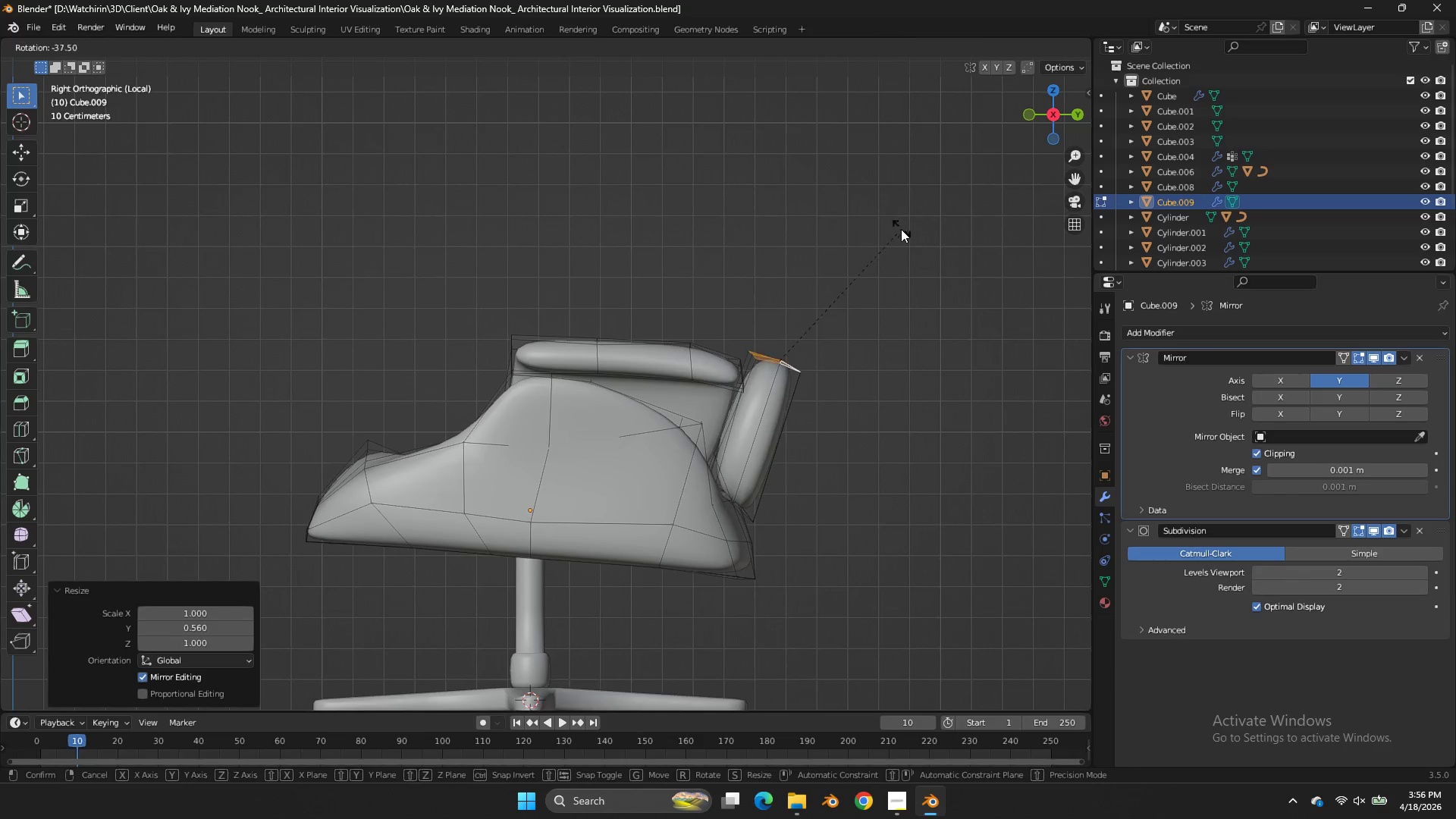 
left_click([901, 229])
 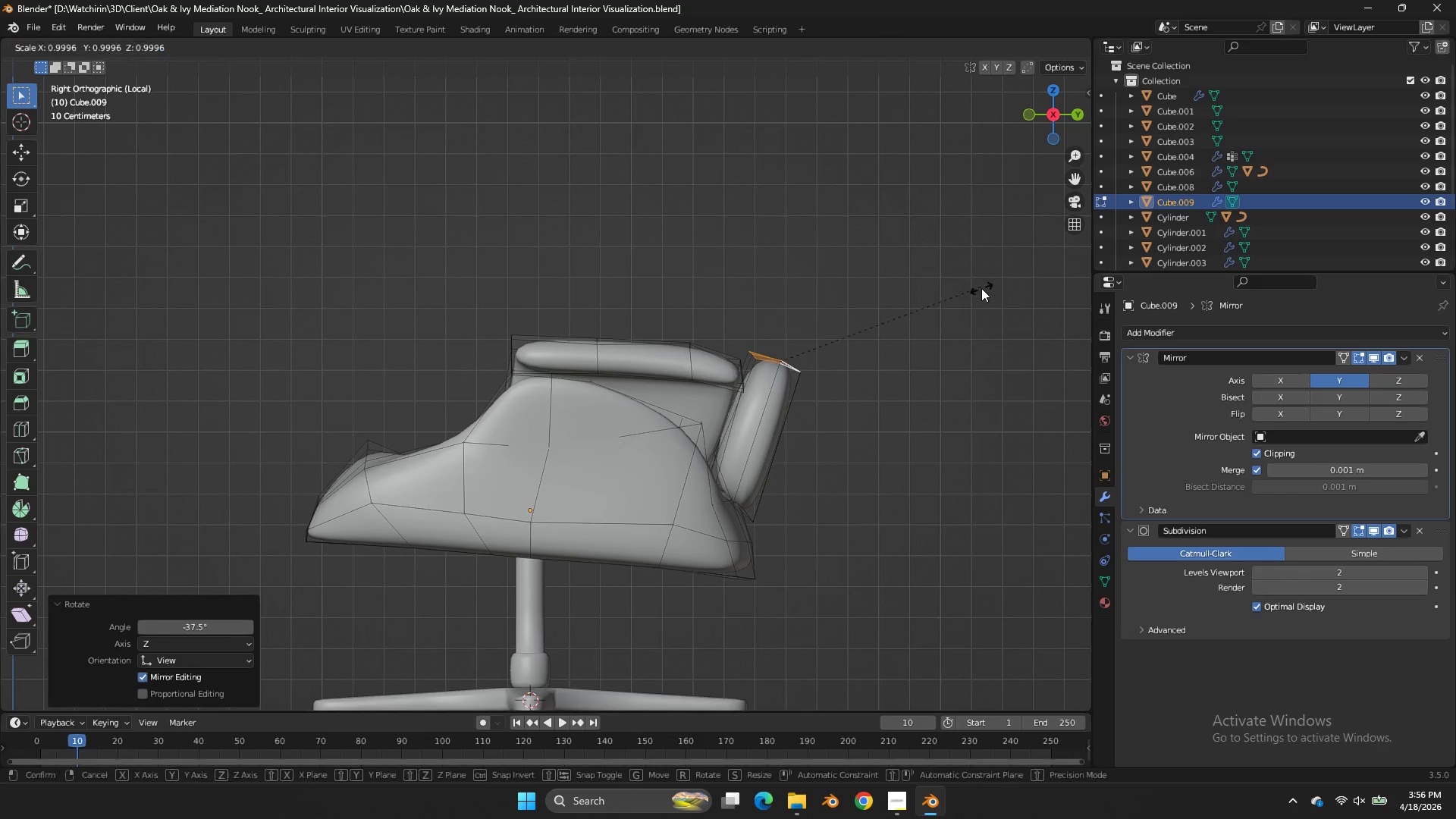 
type(sy)
 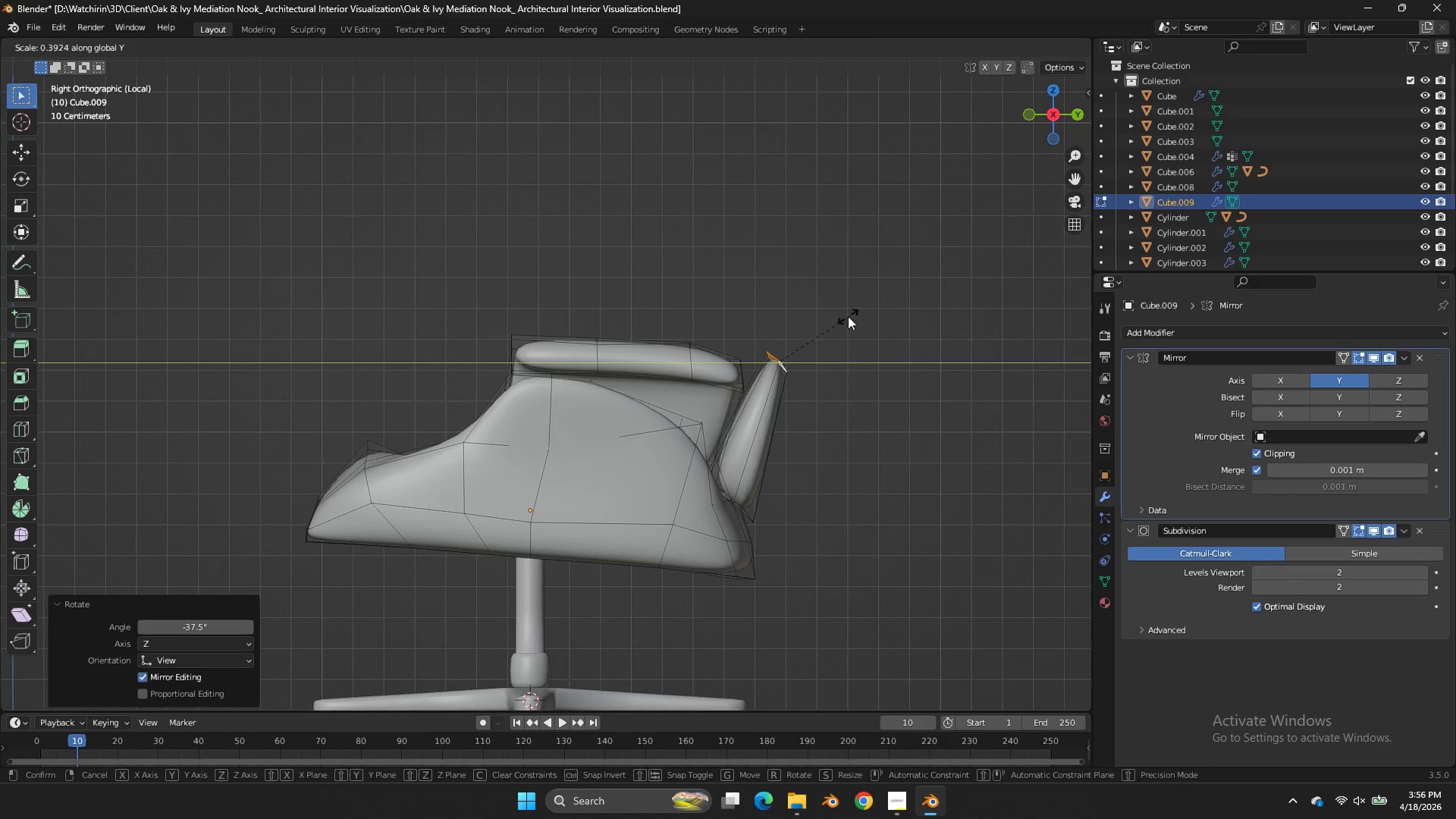 
left_click([848, 316])
 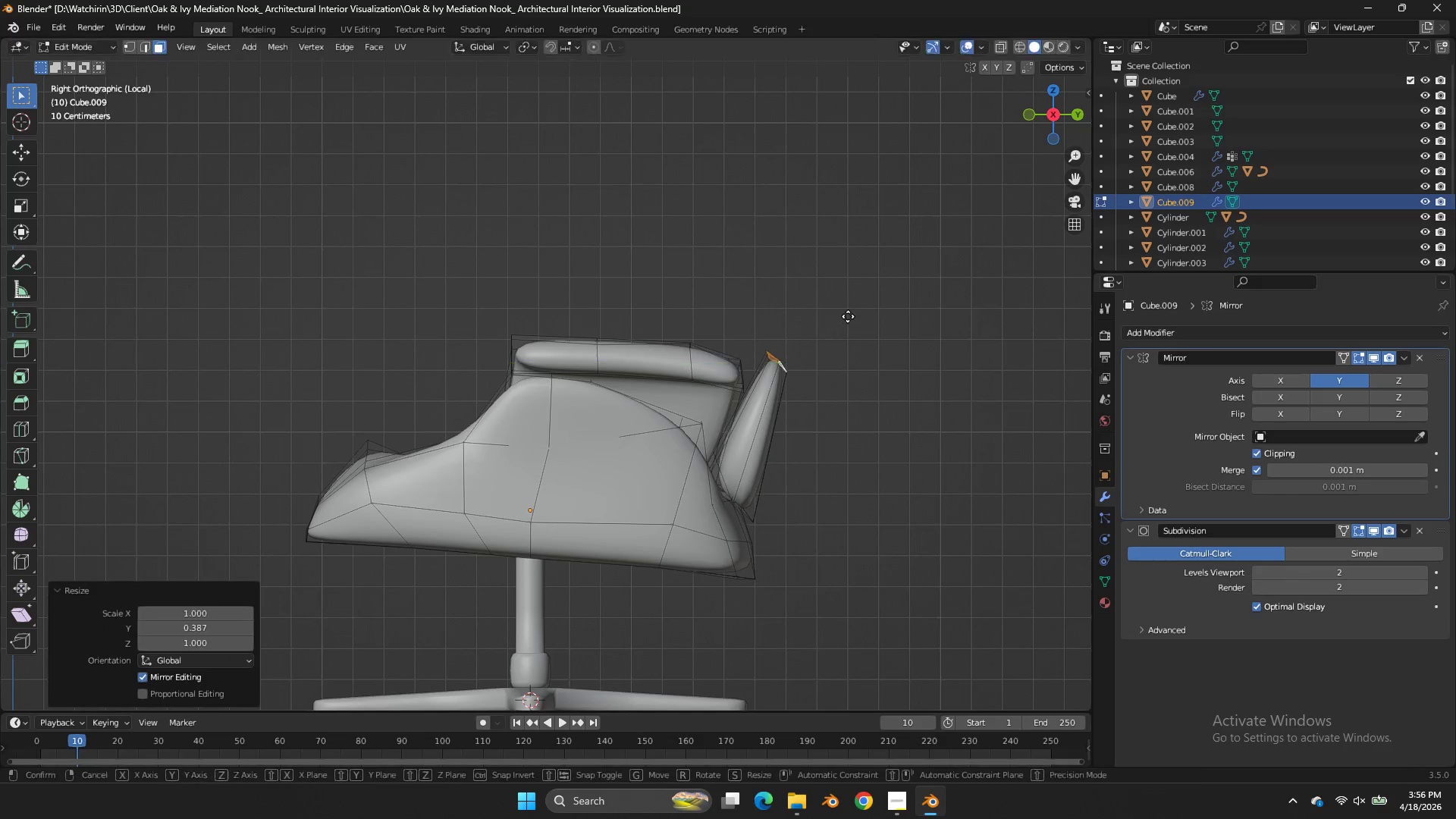 
key(G)
 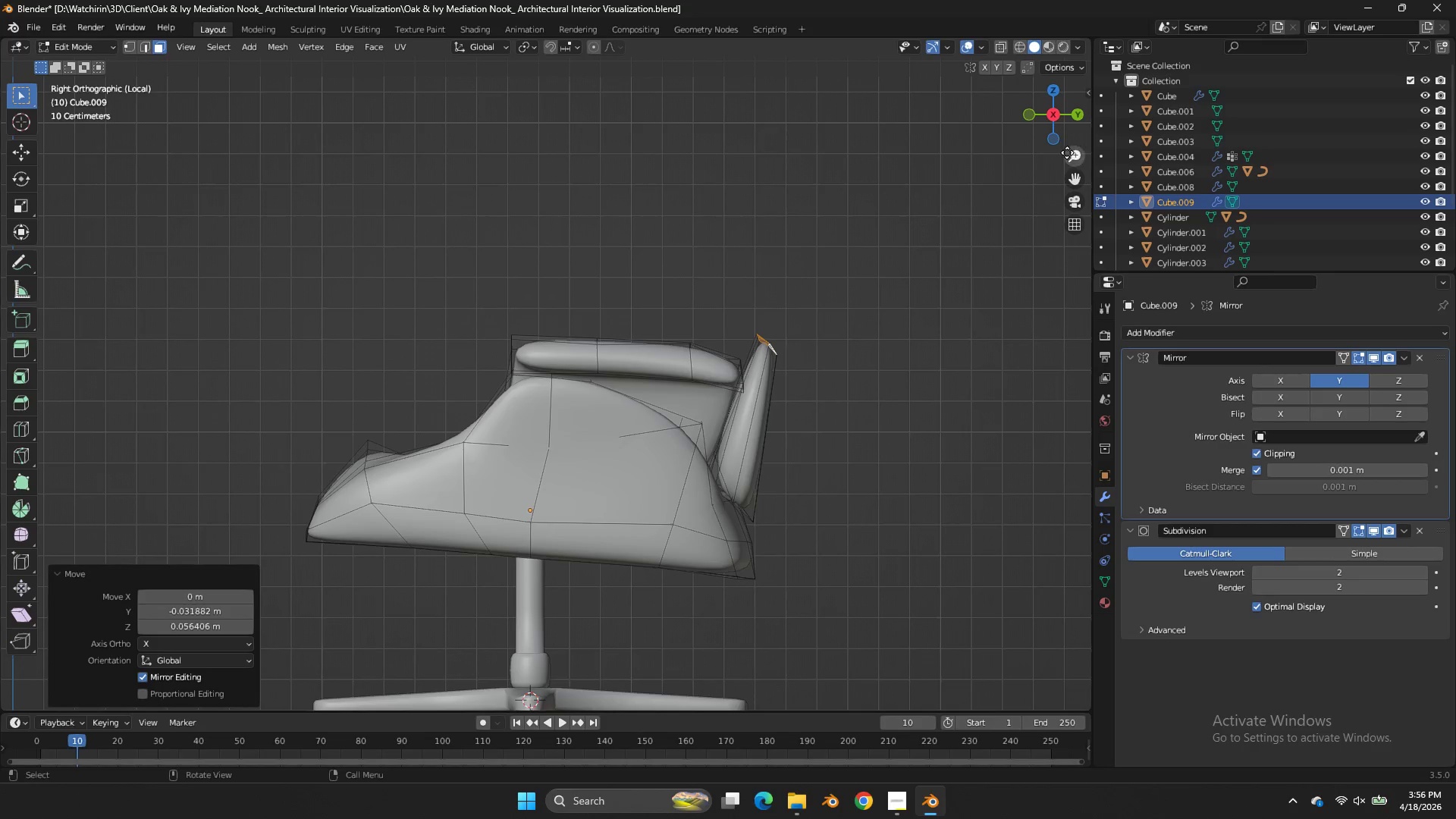 
left_click_drag(start_coordinate=[1056, 130], to_coordinate=[968, 120])
 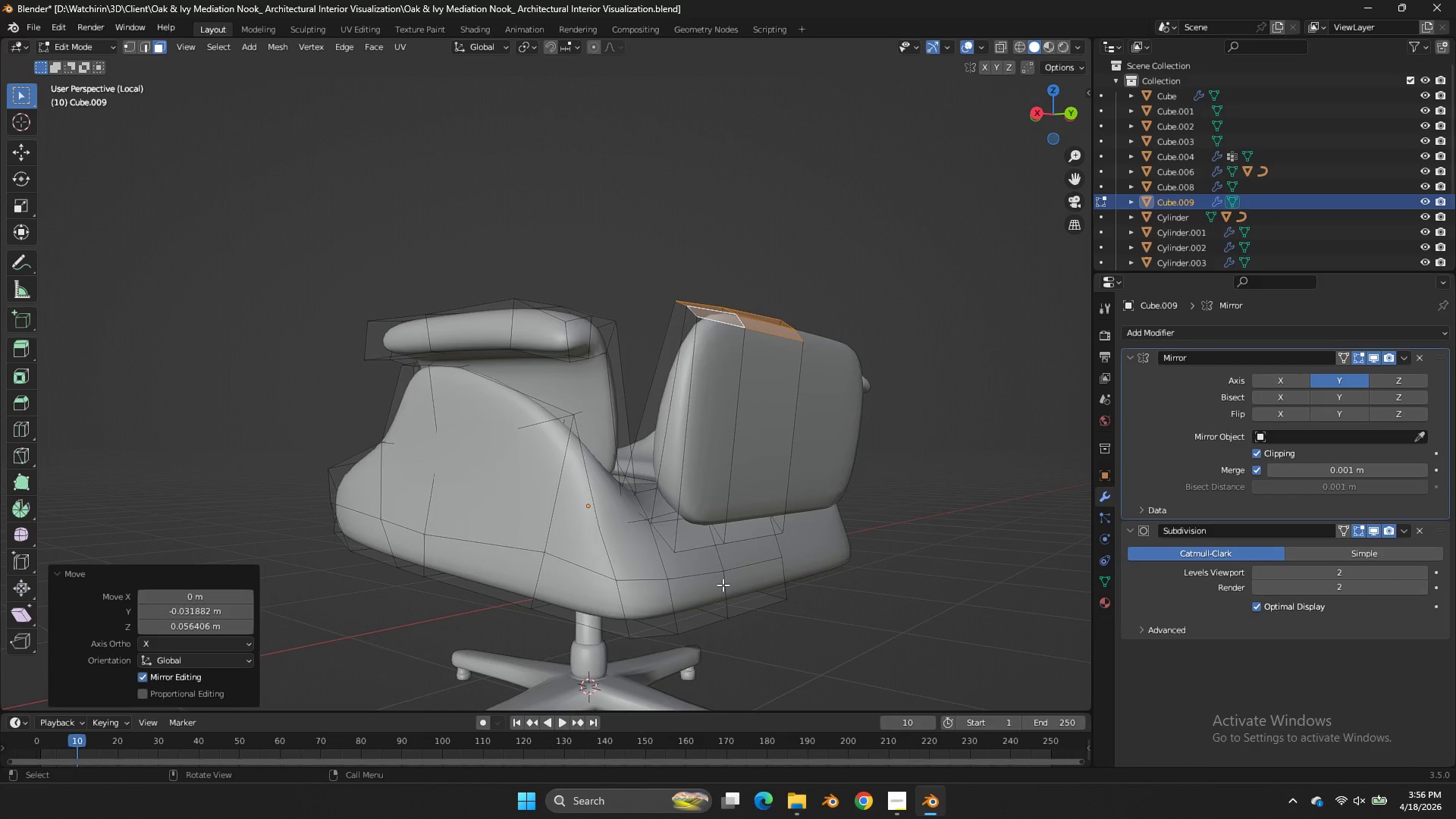 
key(L)
 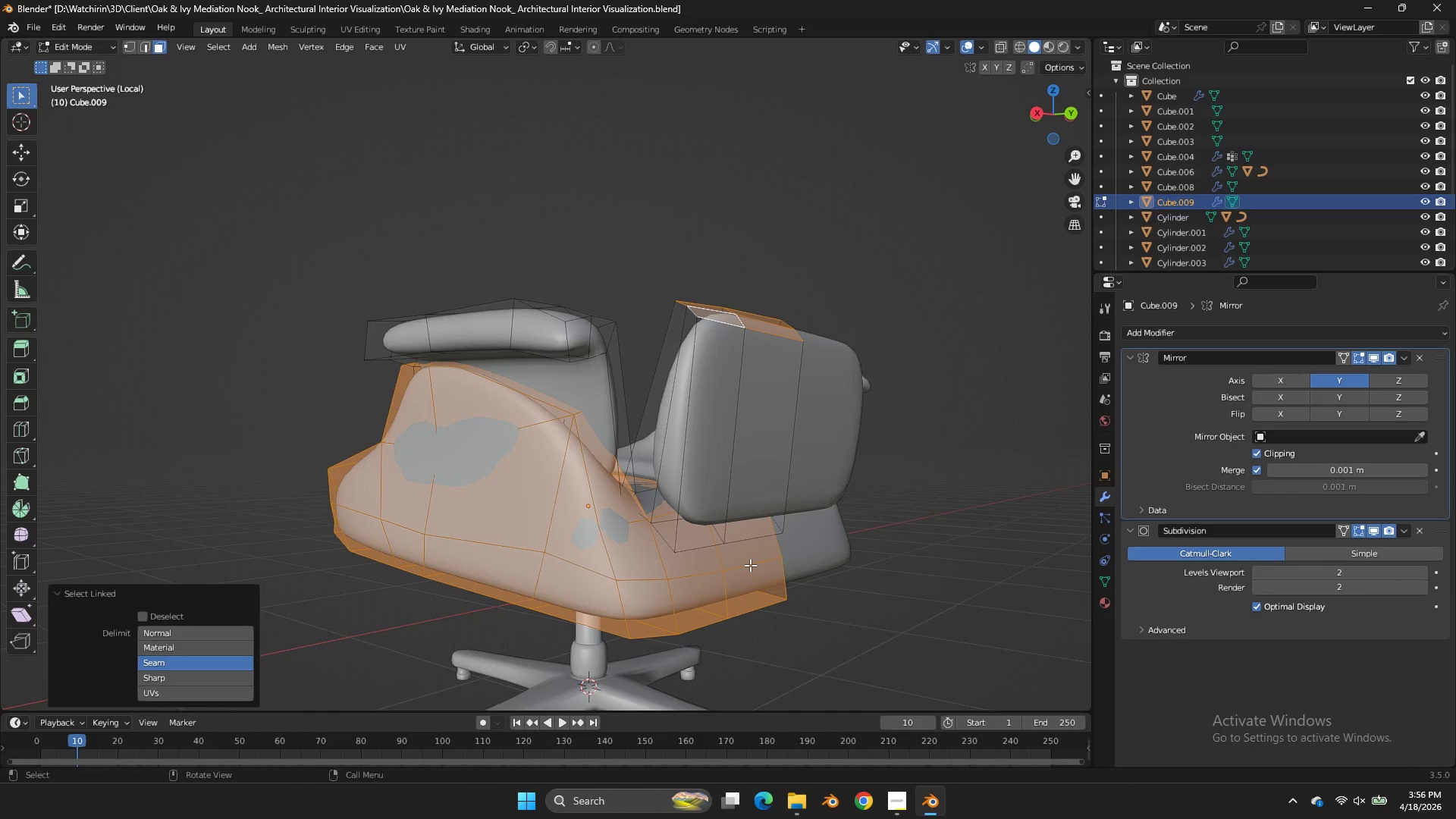 
type(hz)
 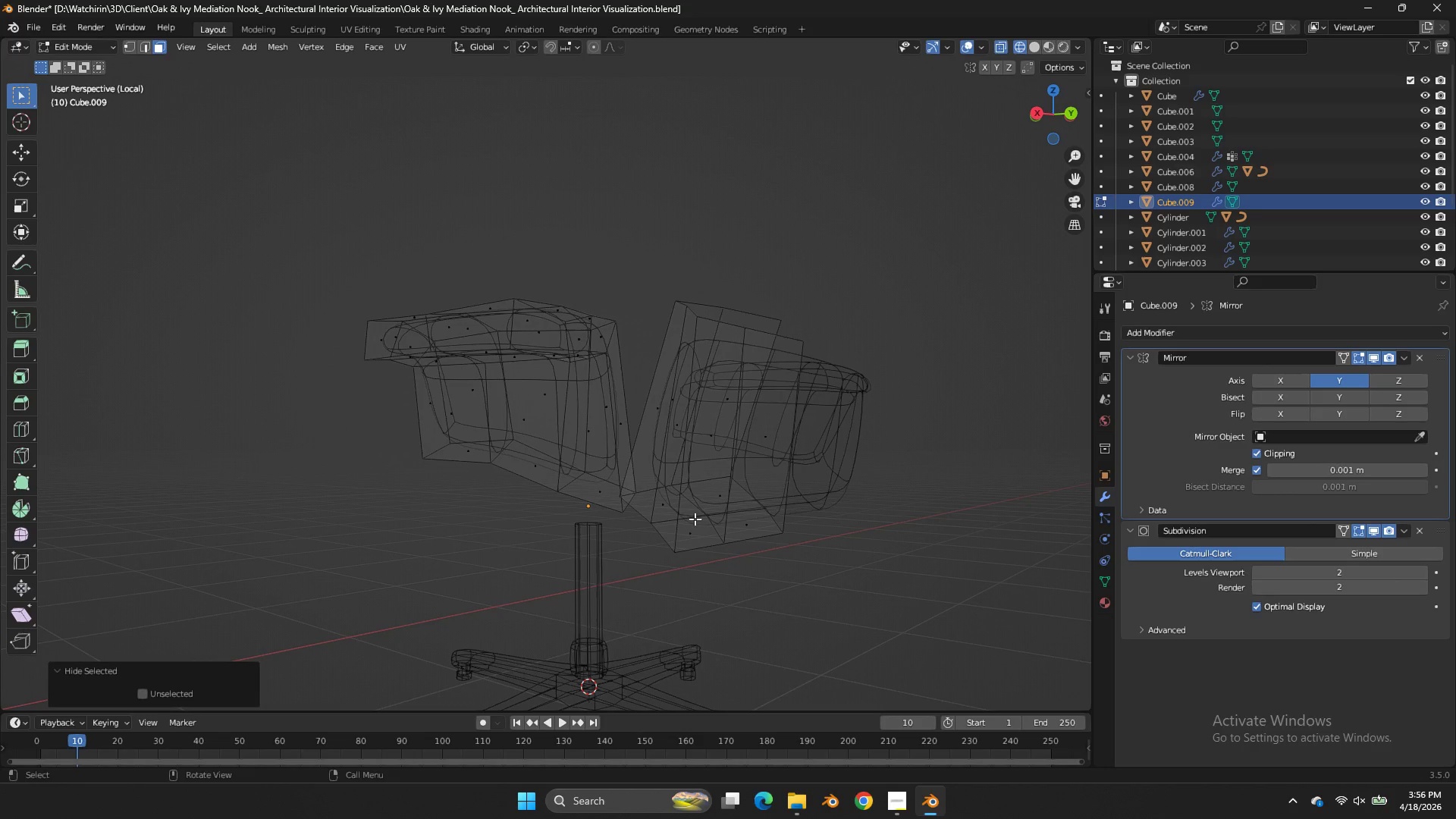 
left_click([686, 510])
 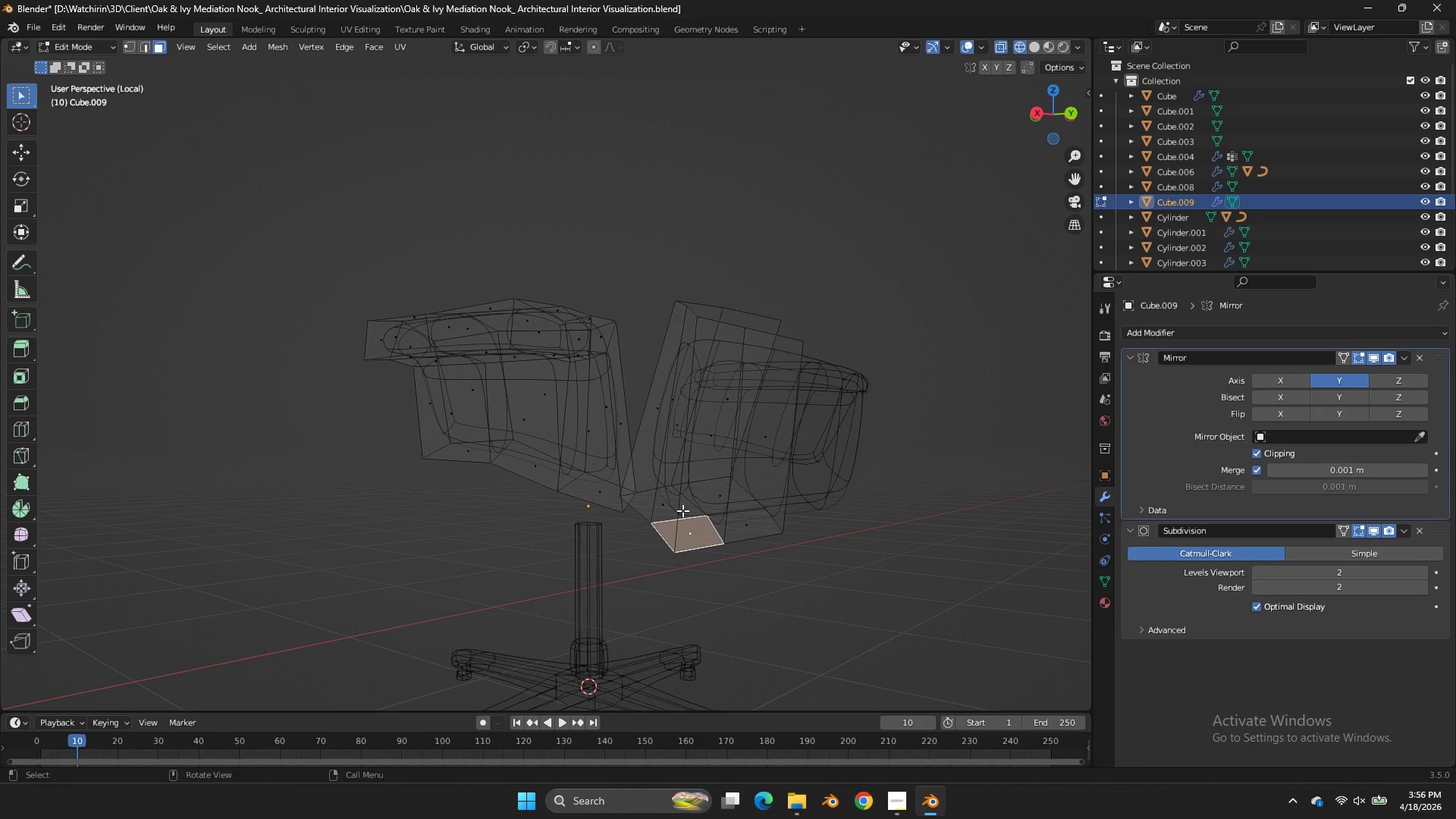 
hold_key(key=ShiftLeft, duration=1.3)
double_click([739, 483])
 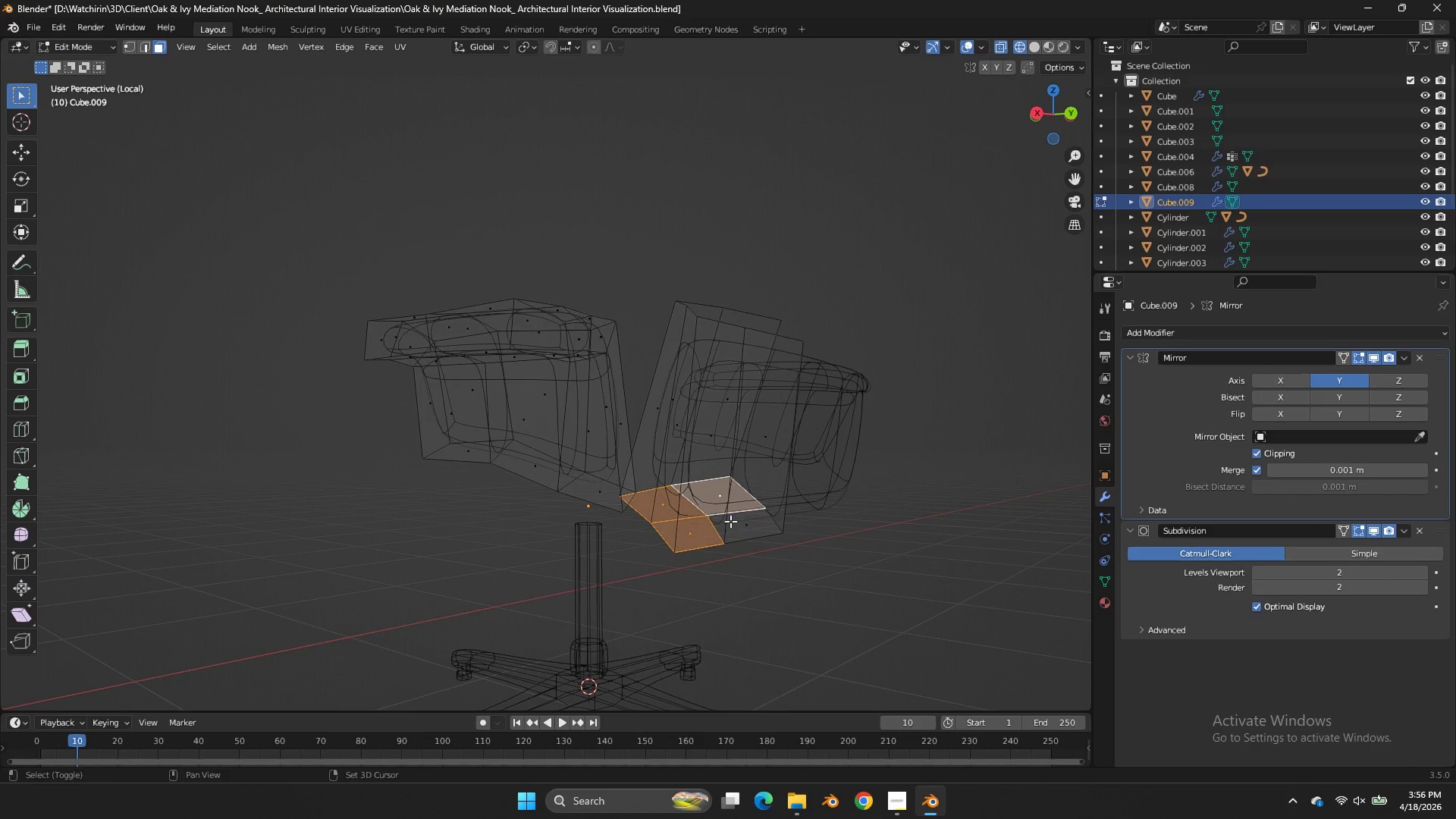 
triple_click([741, 533])
 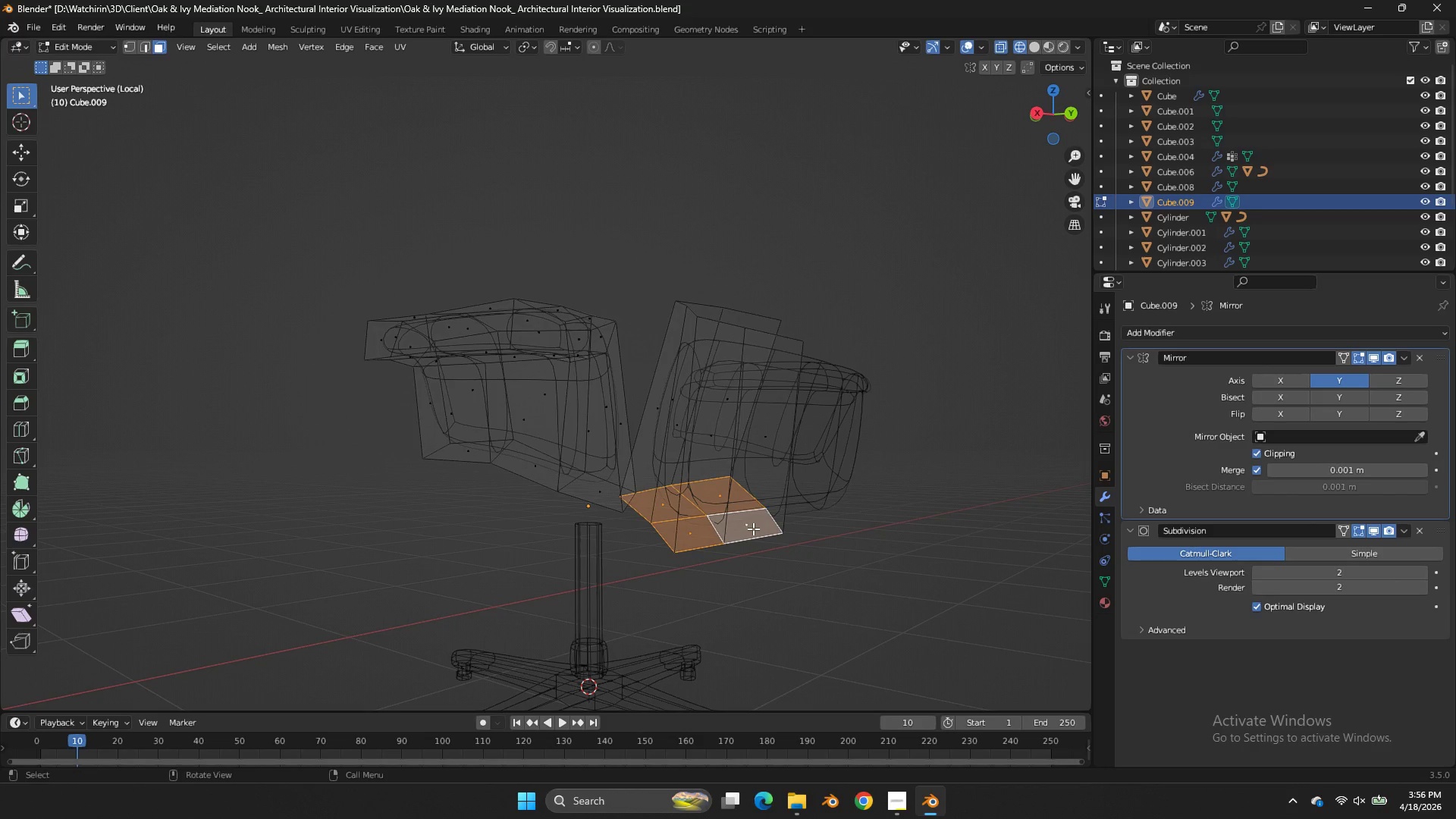 
type(zE)
 